 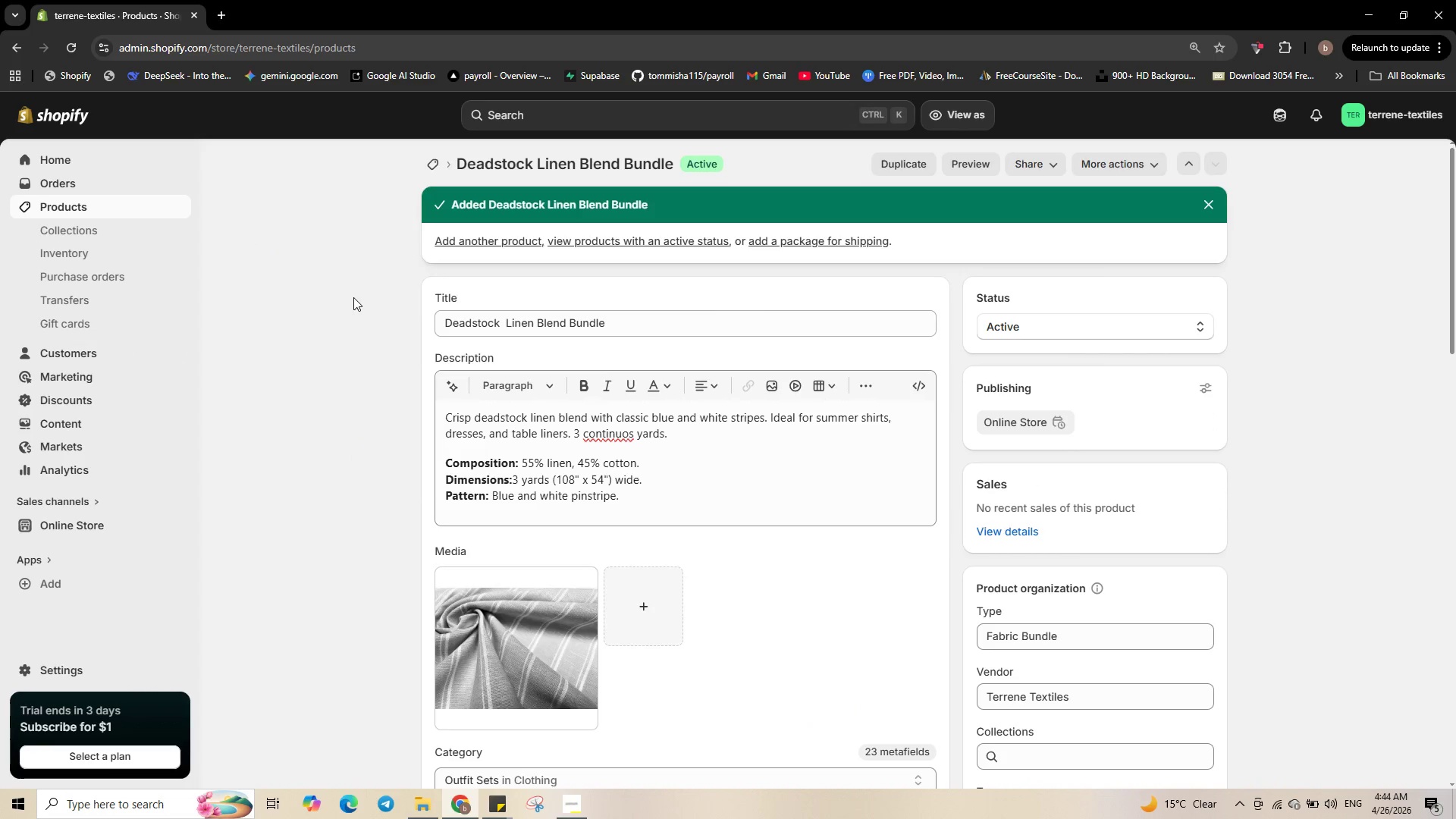 
left_click([1382, 162])
 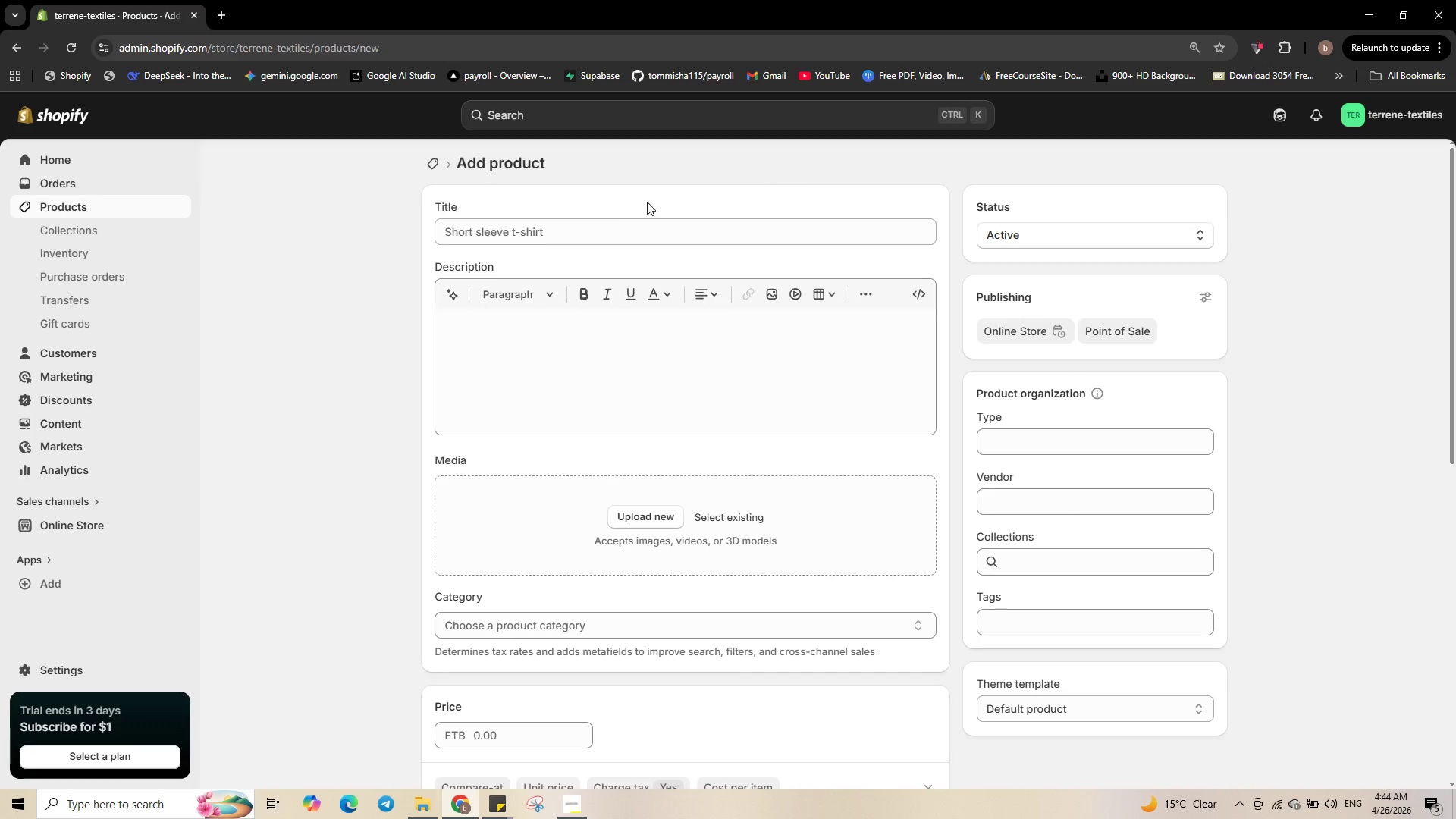 
left_click([608, 234])
 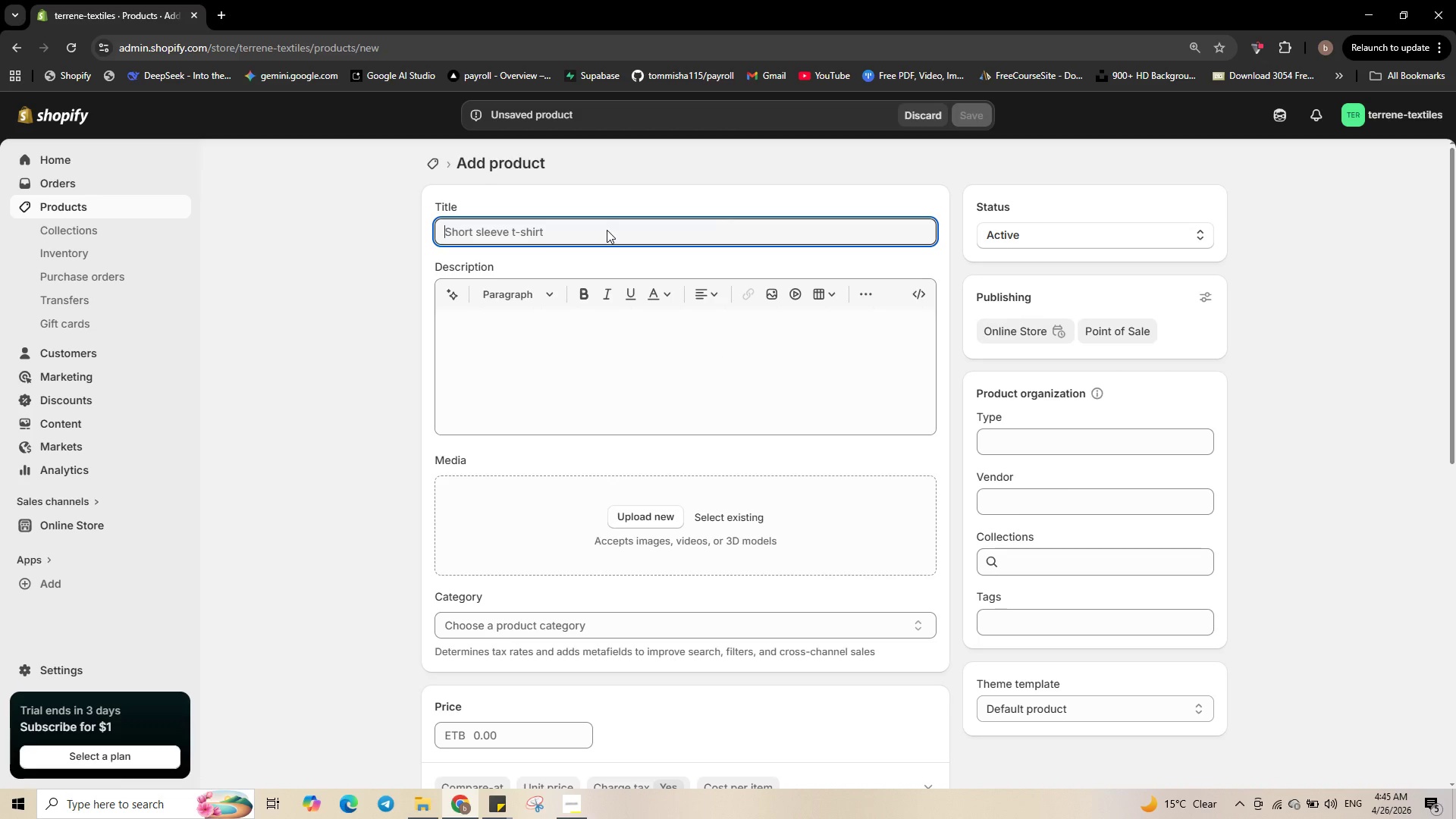 
type(Deadstock a)
key(Backspace)
type(Rayon Challis Bundle )
 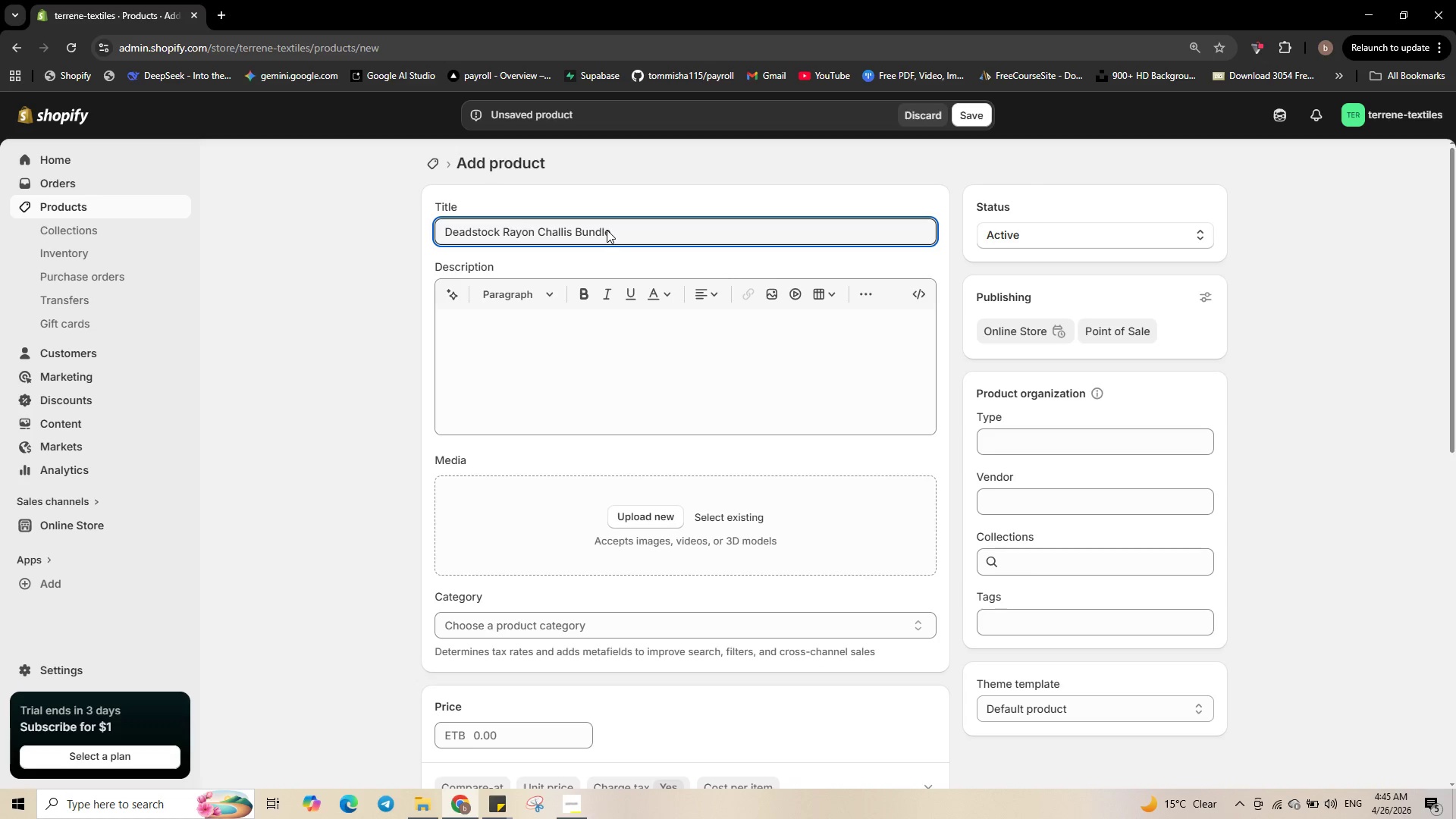 
left_click([908, 290])
 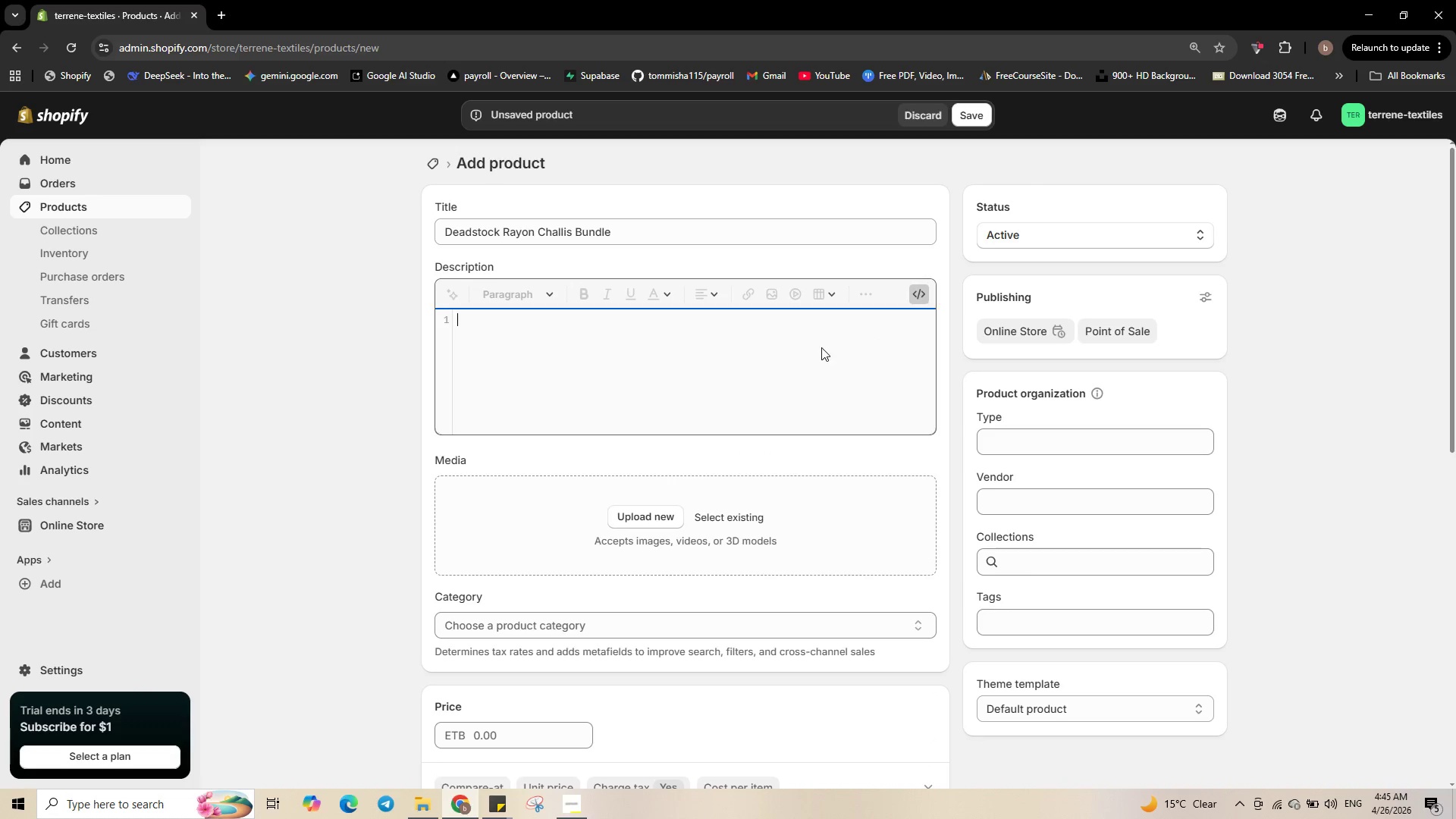 
left_click([821, 347])
 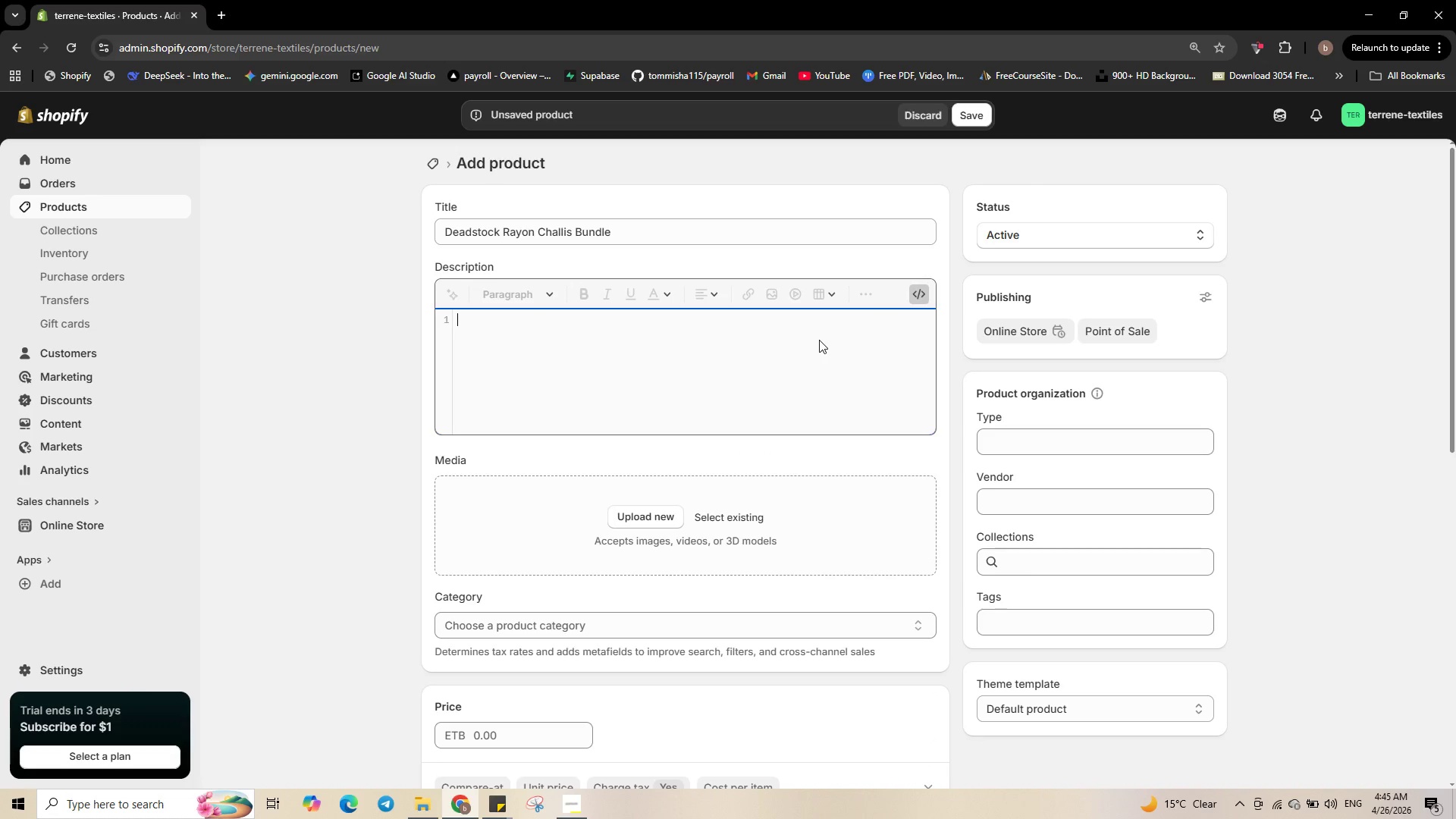 
type(<p>Bue)
key(Backspace)
type(ttery d)
key(Backspace)
type(soft deadstod)
key(Backspace)
type(ck rayon challis )
 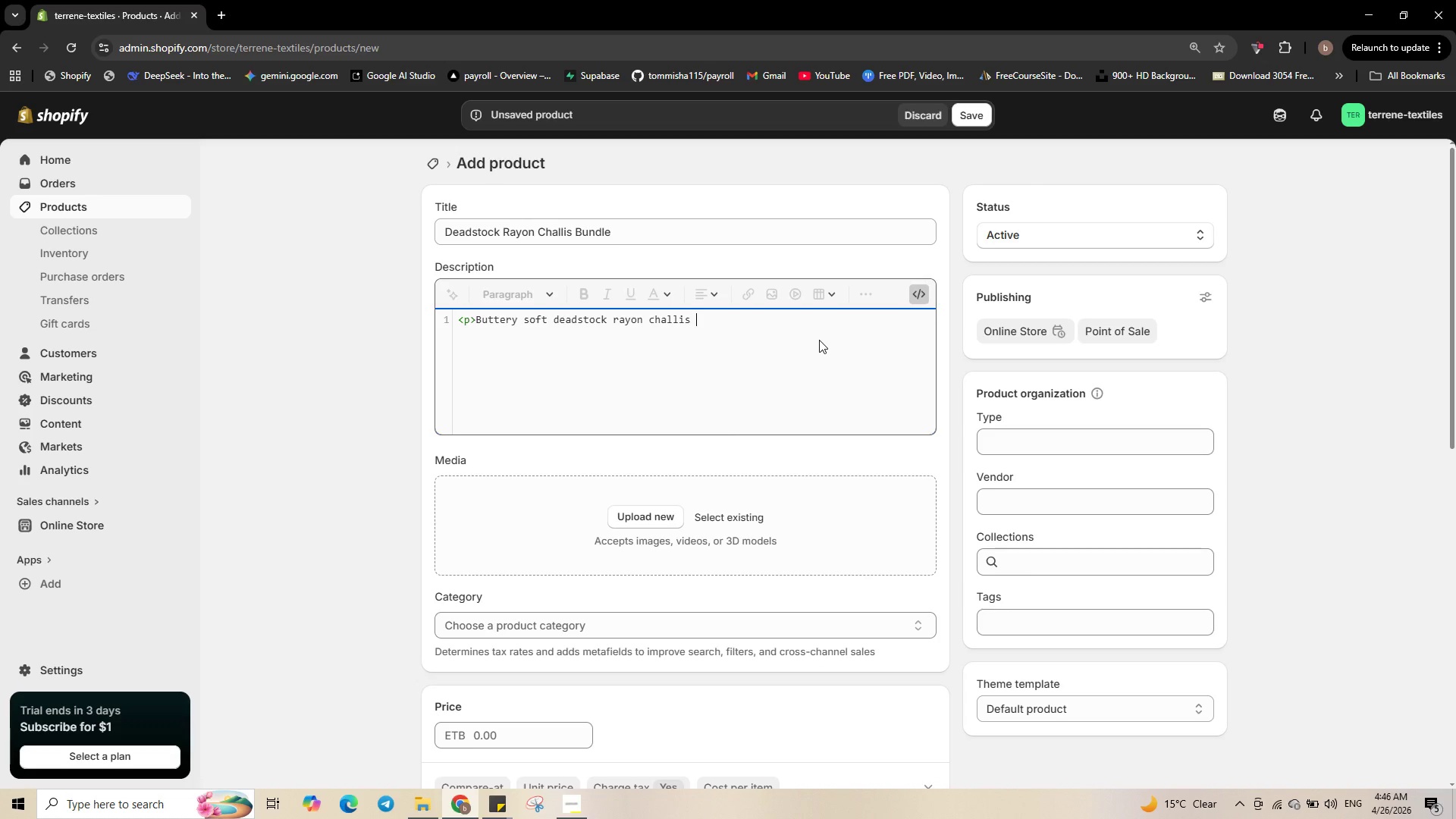 
type(printed with )
 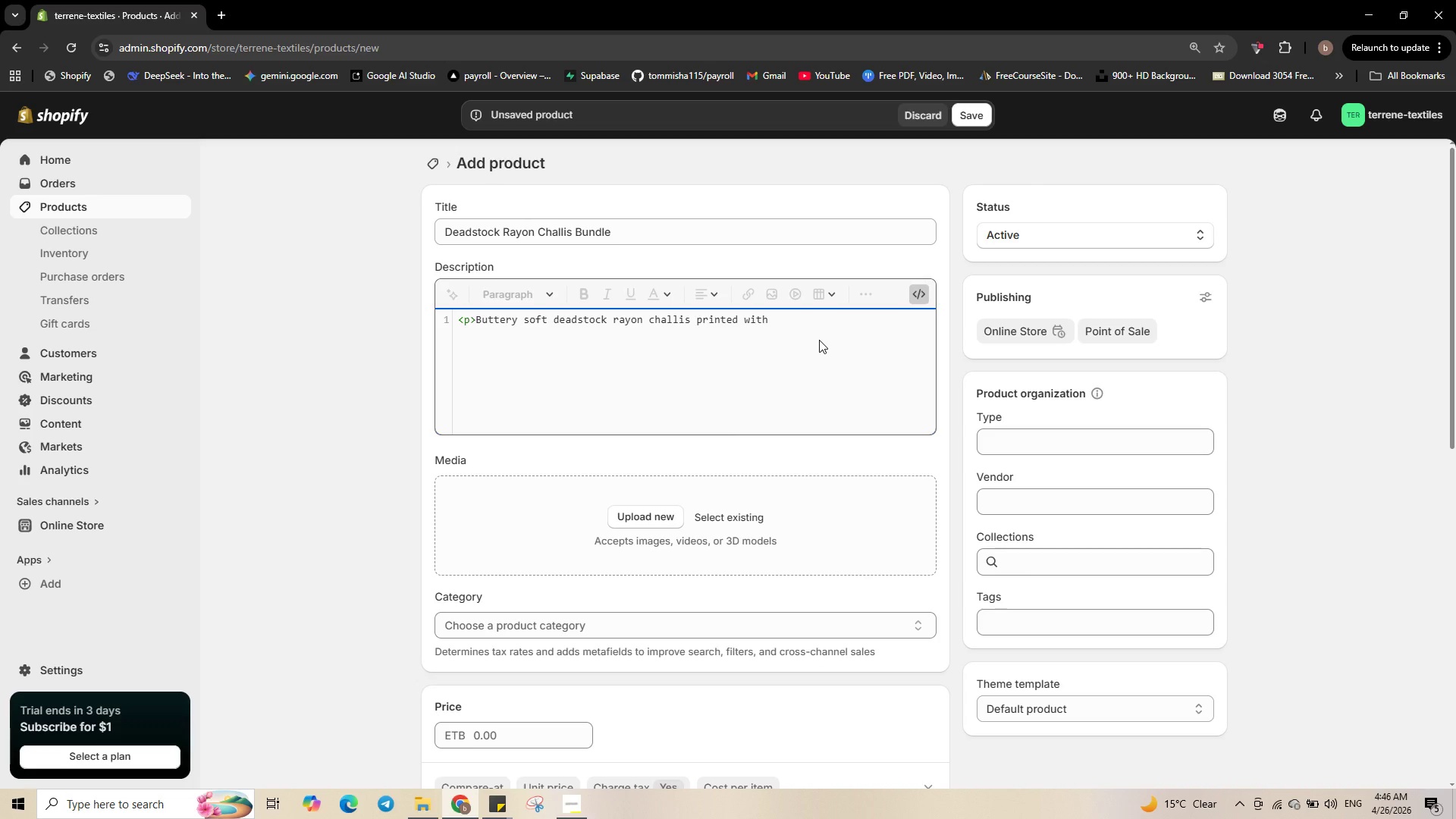 
type(tropical )
 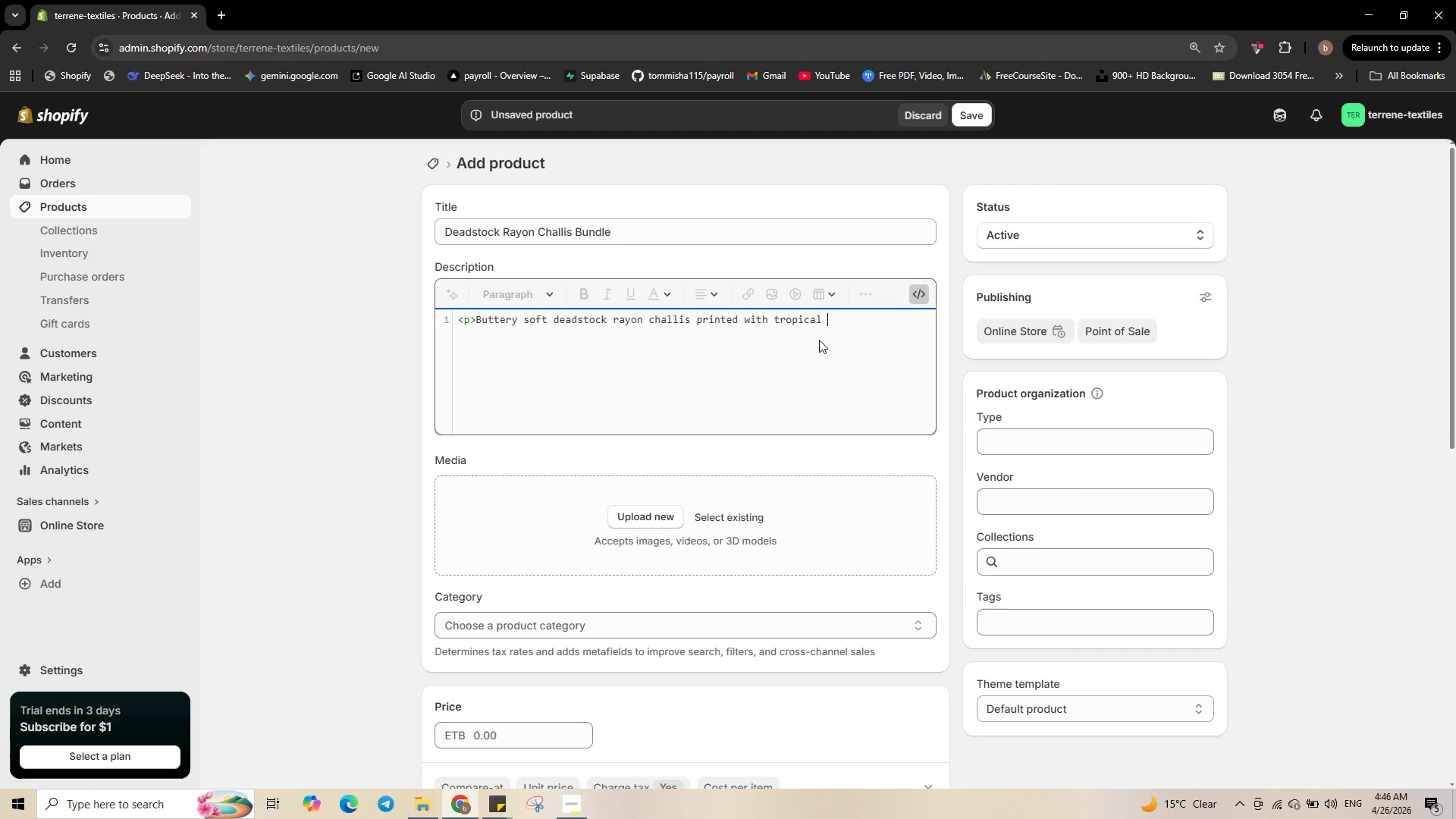 
type(leaved.)
 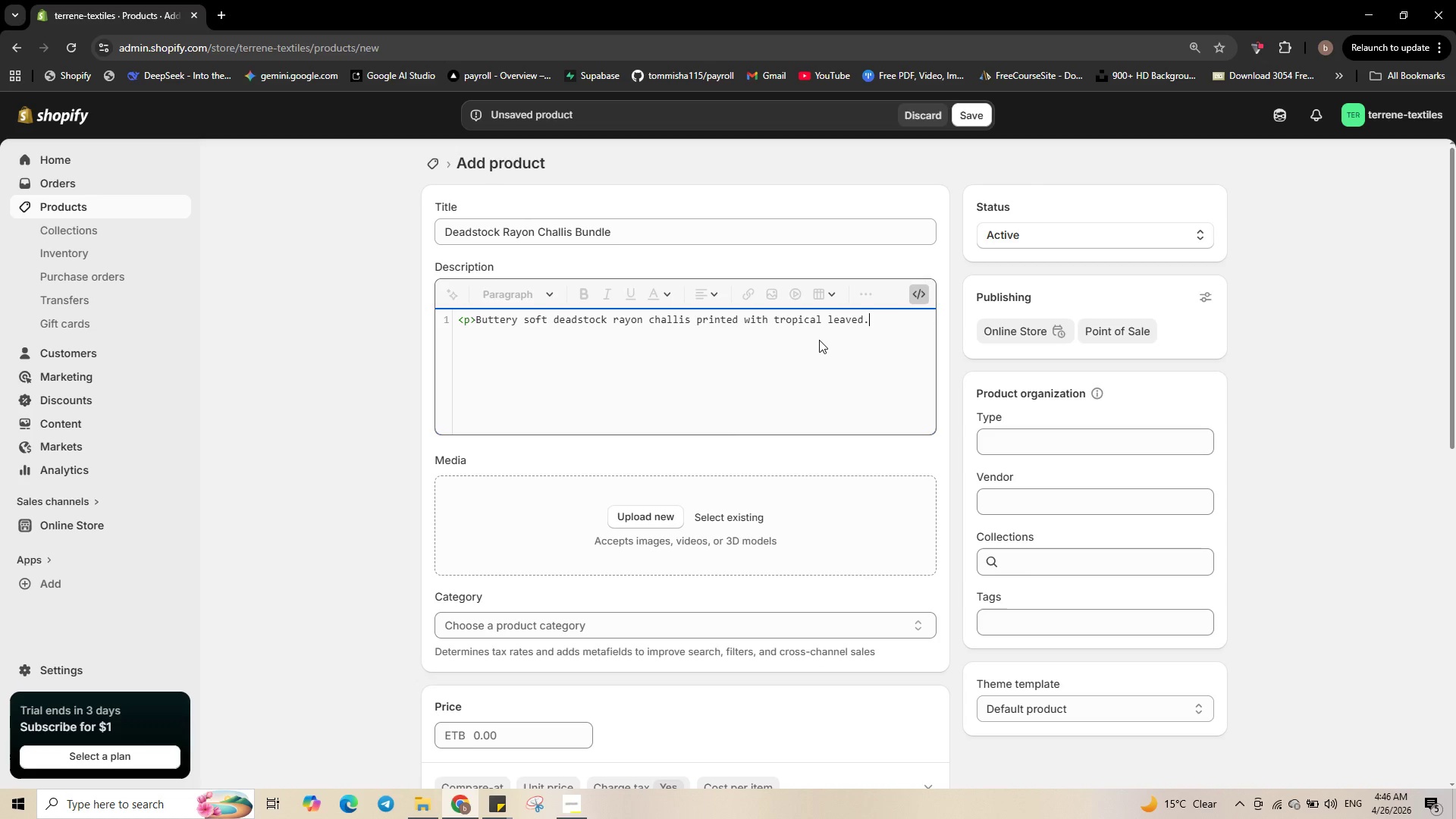 
type( Drapes beautifully )
key(Backspace)
type(. Perfect )
 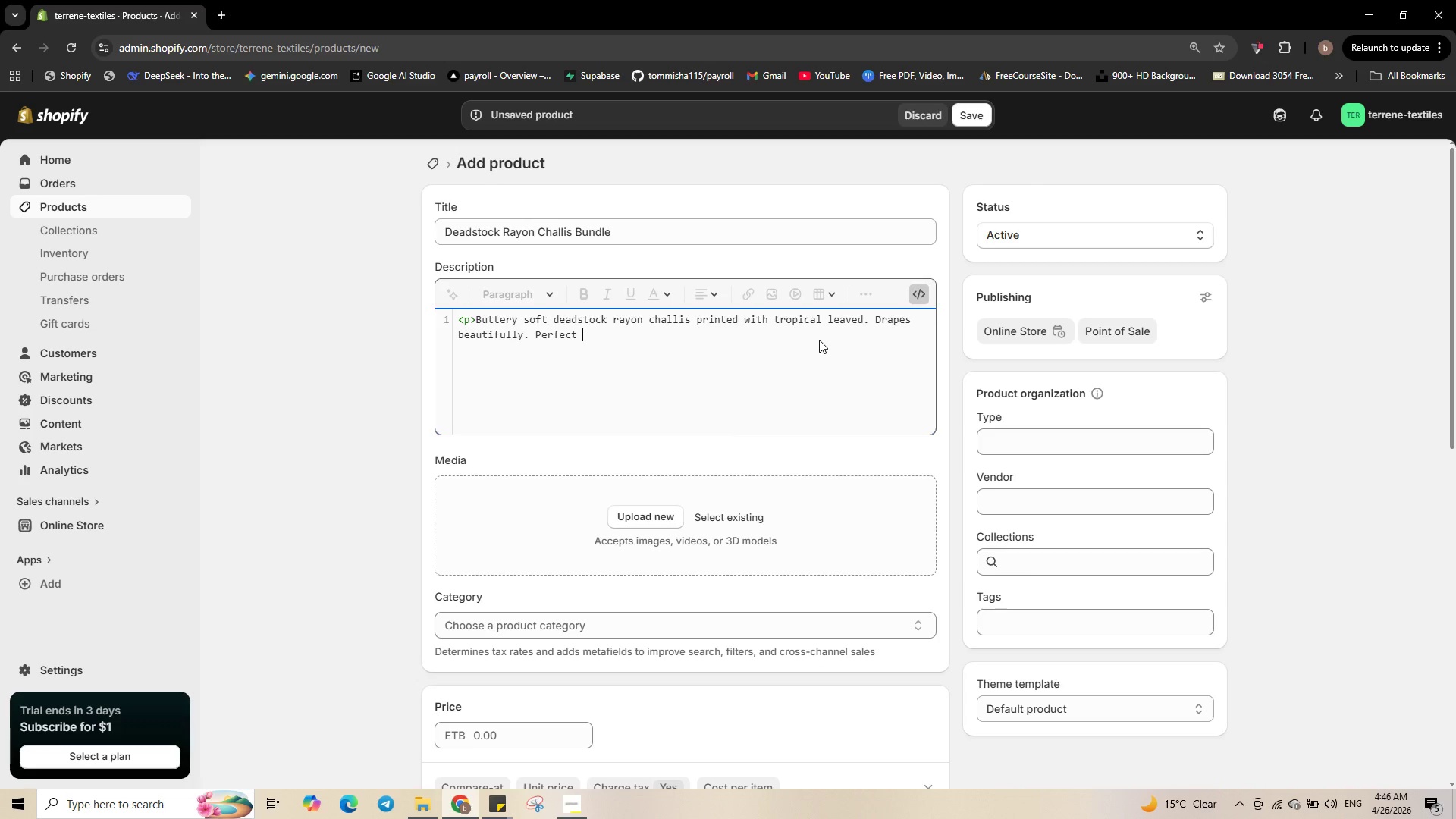 
key(Control+ArrowLeft)
 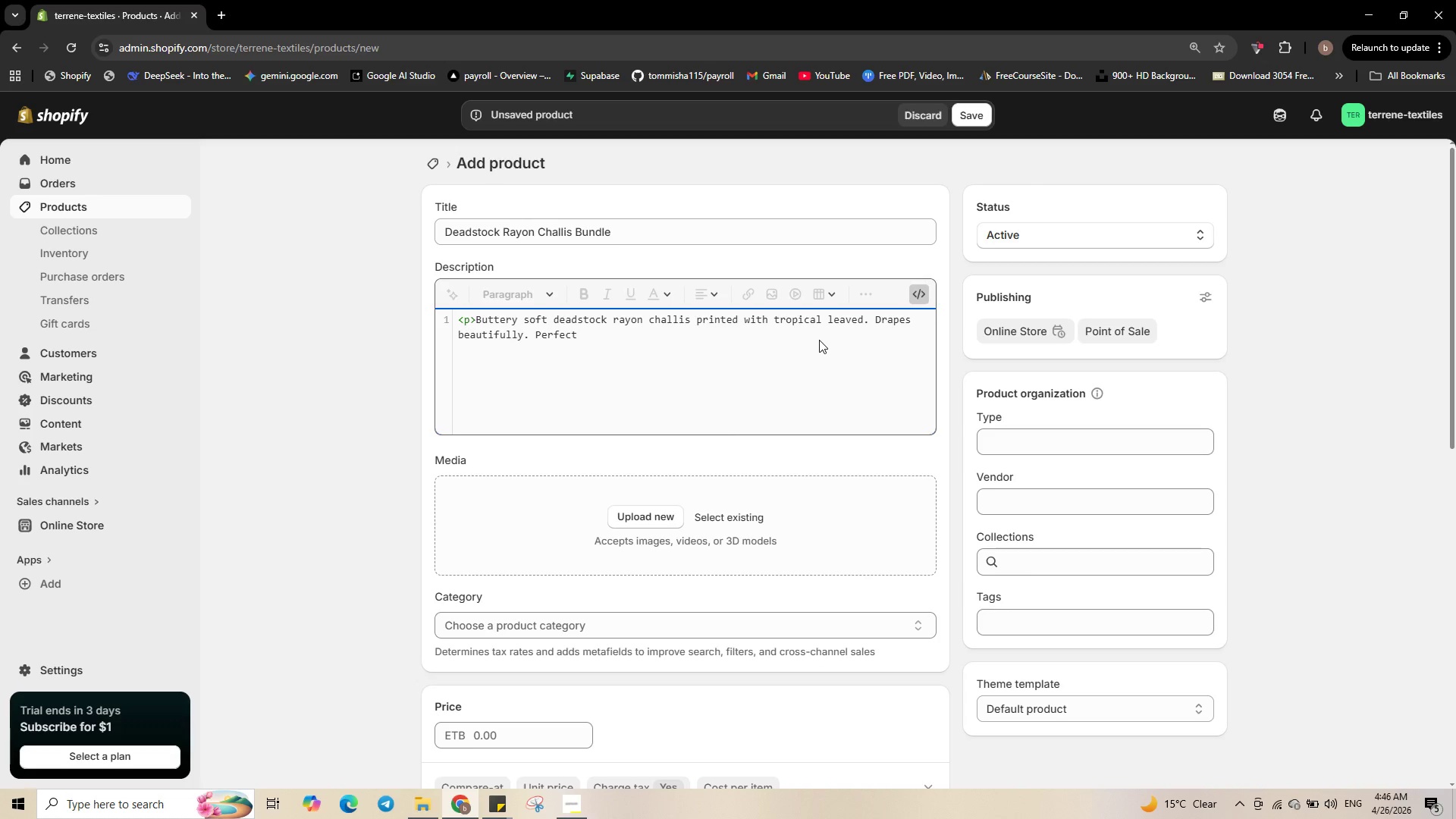 
key(Backspace)
 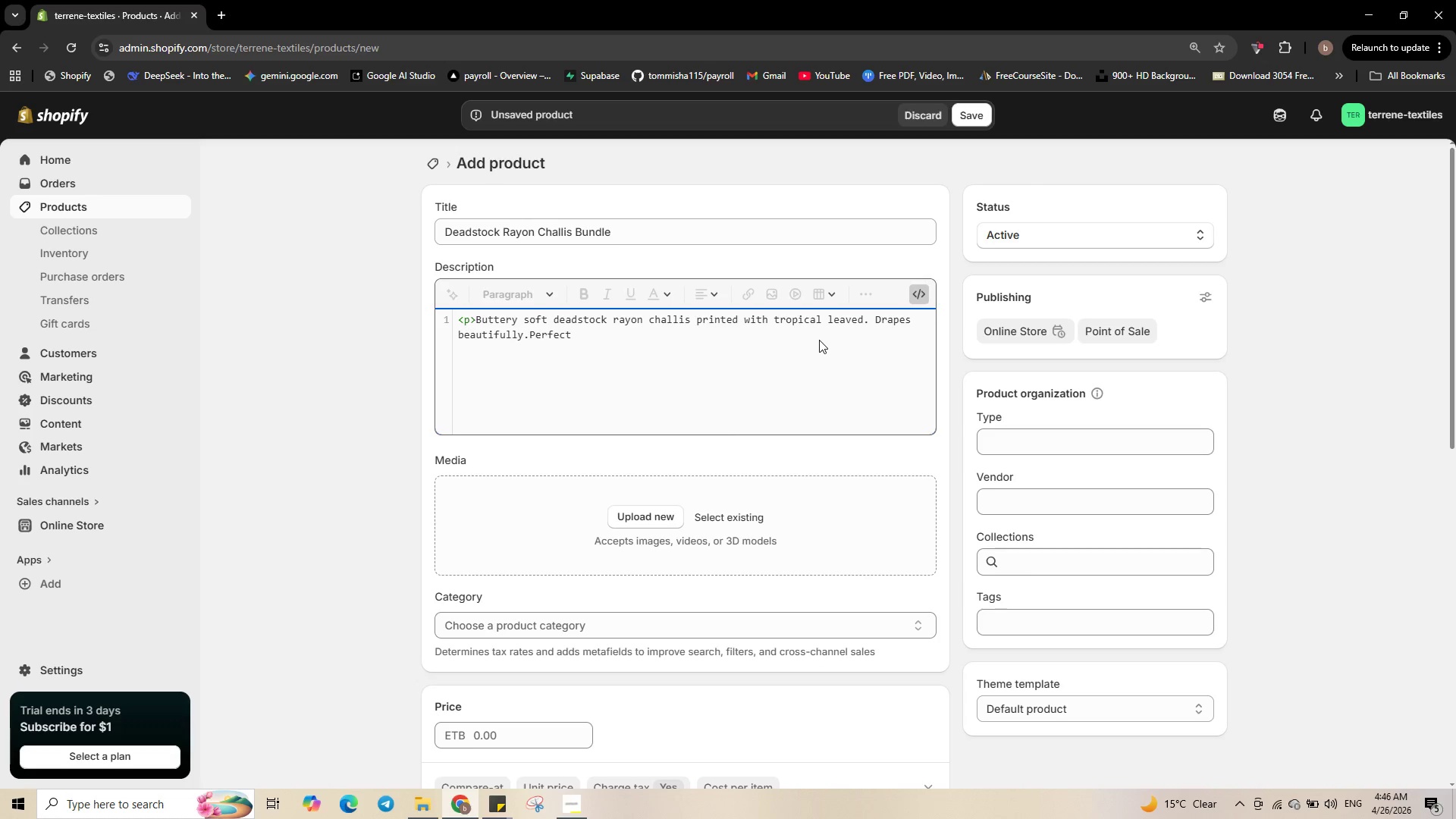 
key(Backspace)
 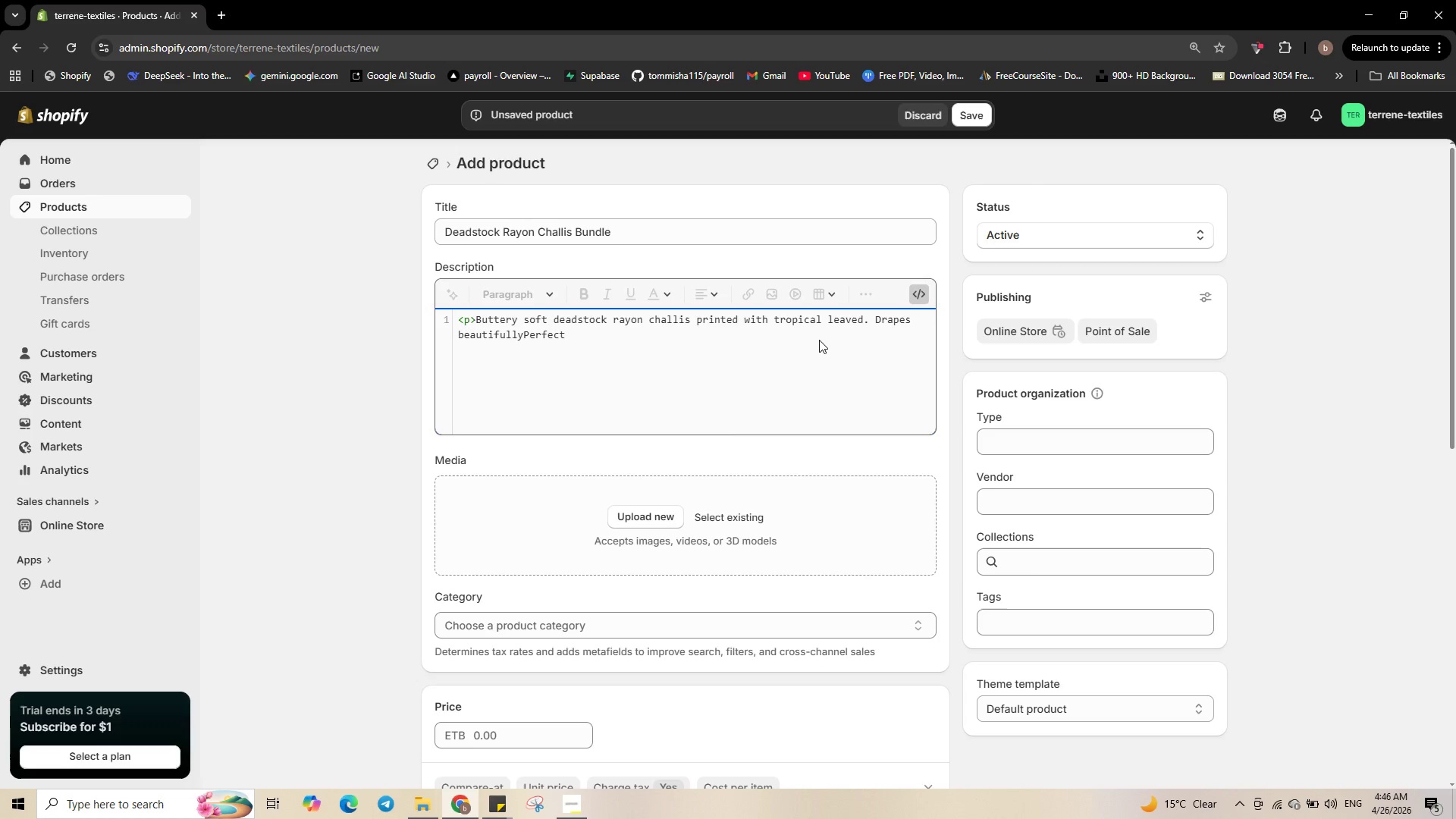 
key(Period)
 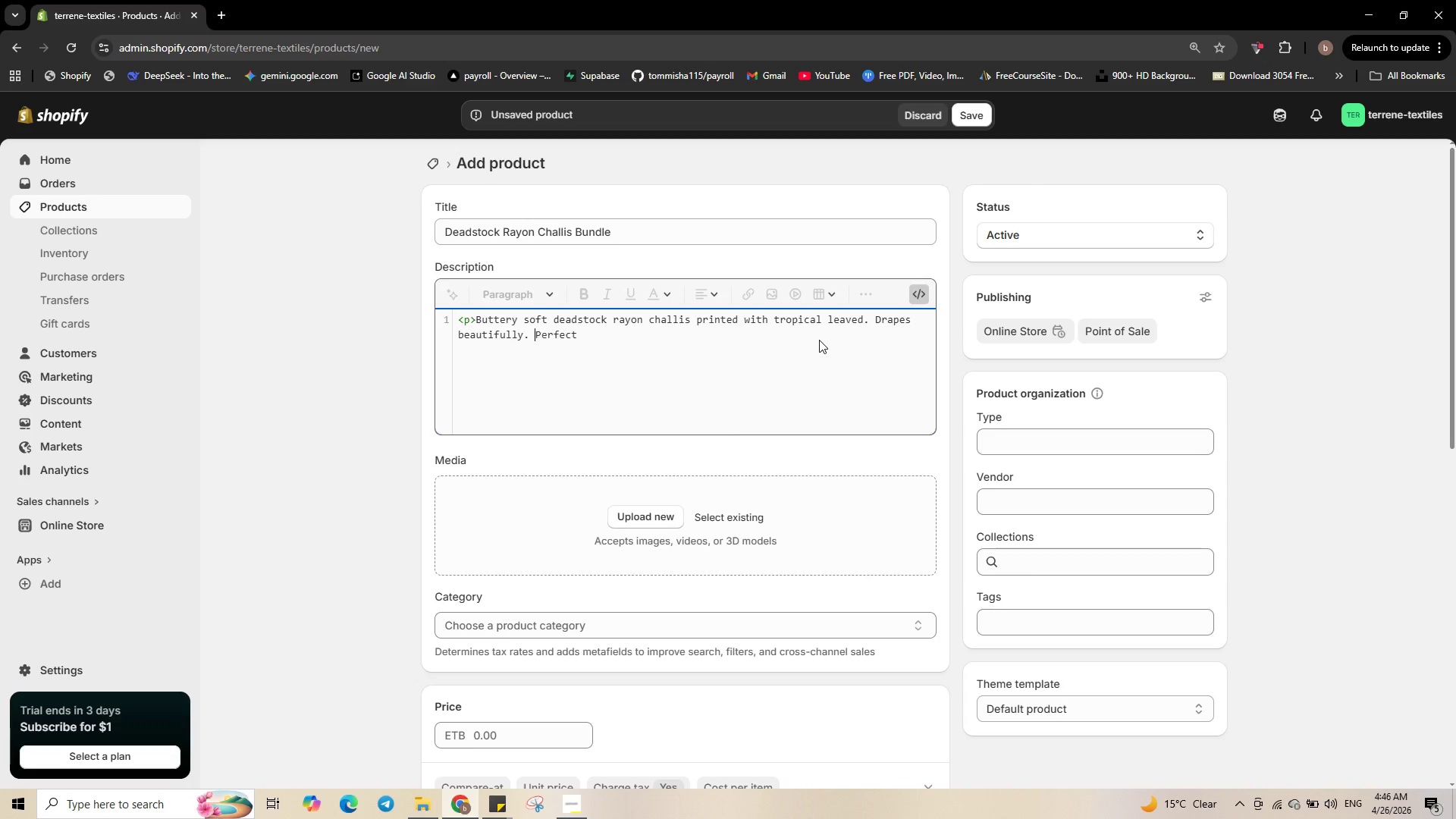 
key(Space)
 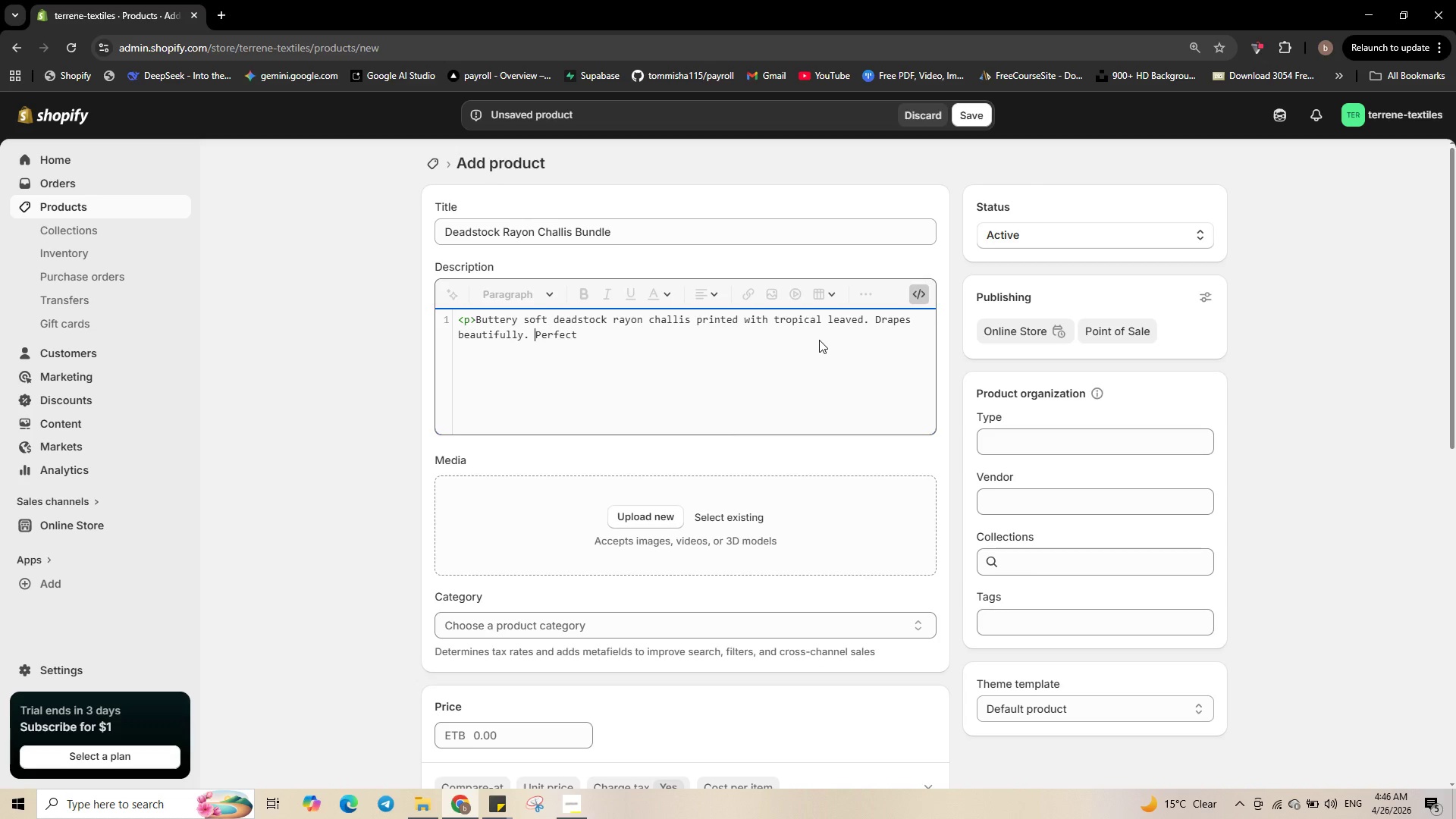 
key(Control+ArrowRight)
 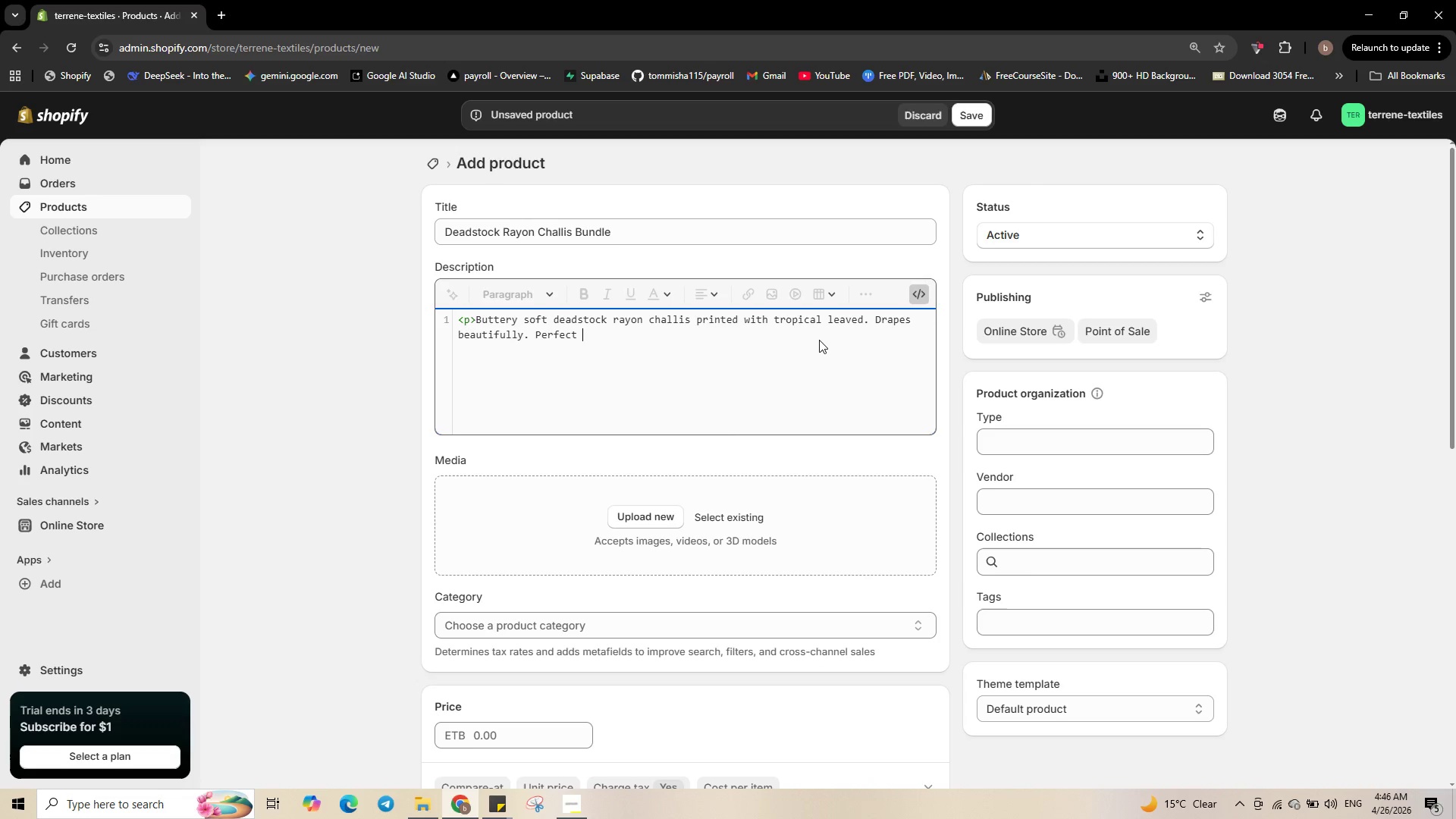 
key(Control+ArrowRight)
 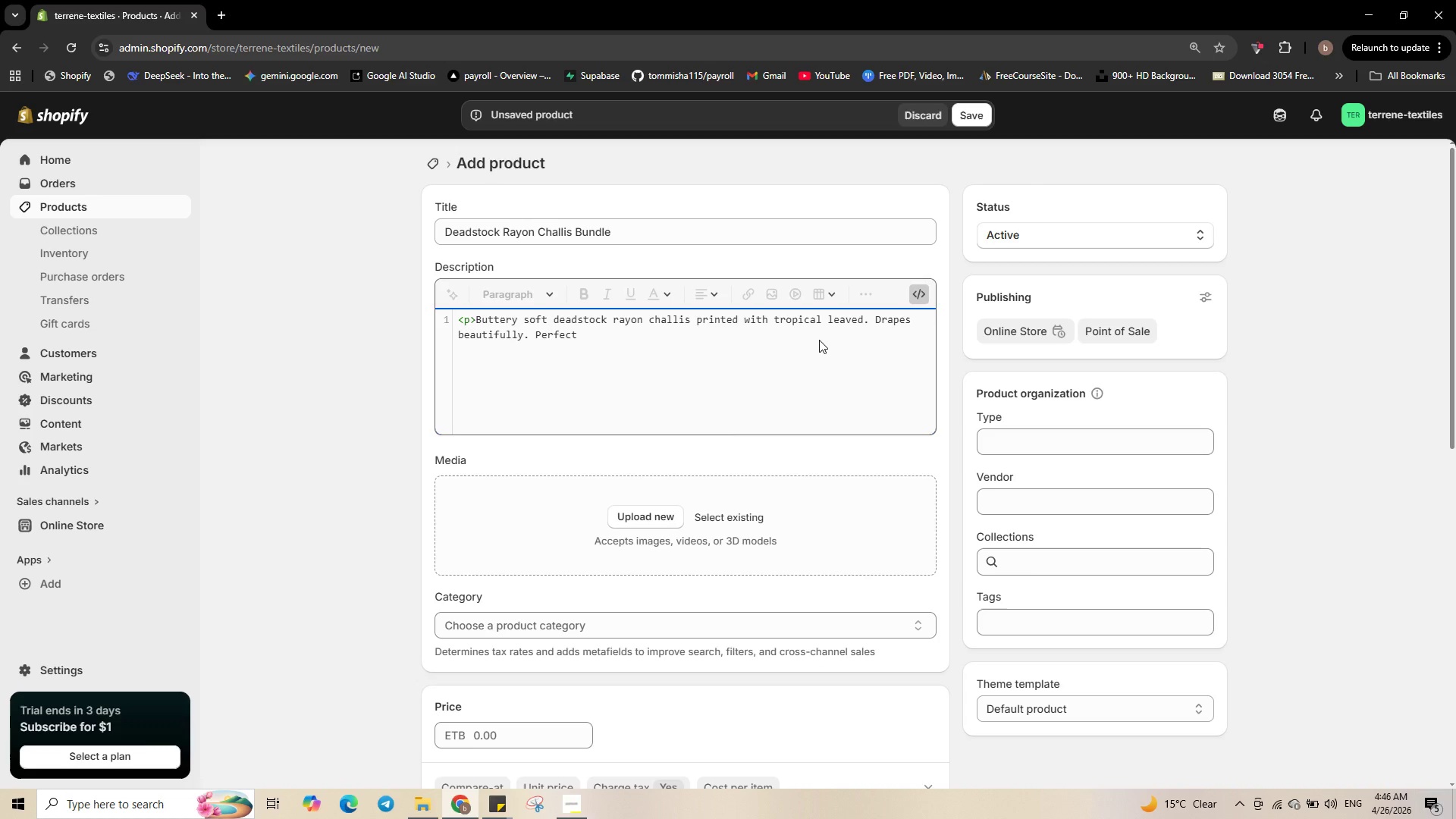 
key(Backspace)
type( for )
 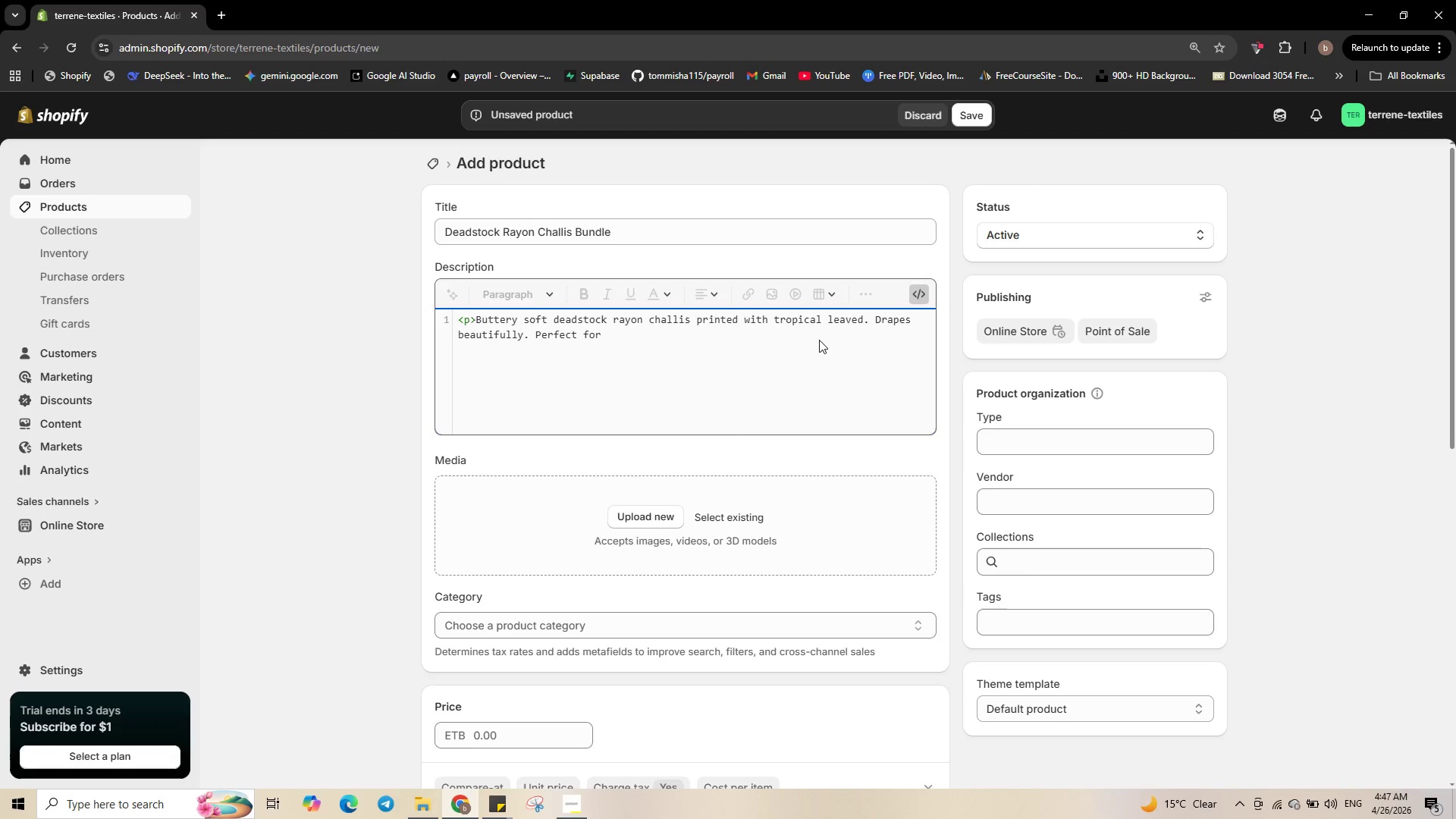 
type(dresses, skirts, and )
 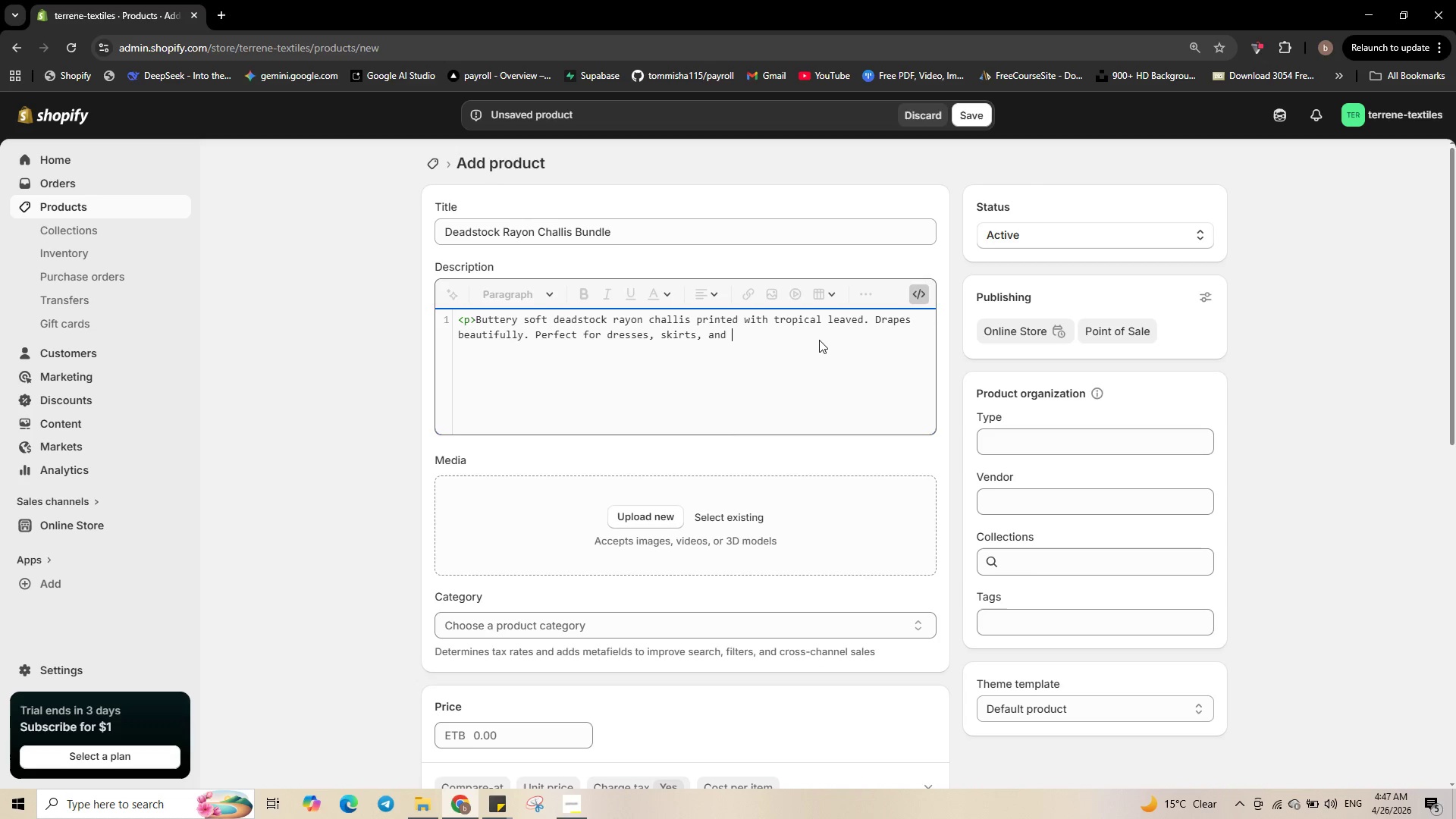 
type(wide-leg)
 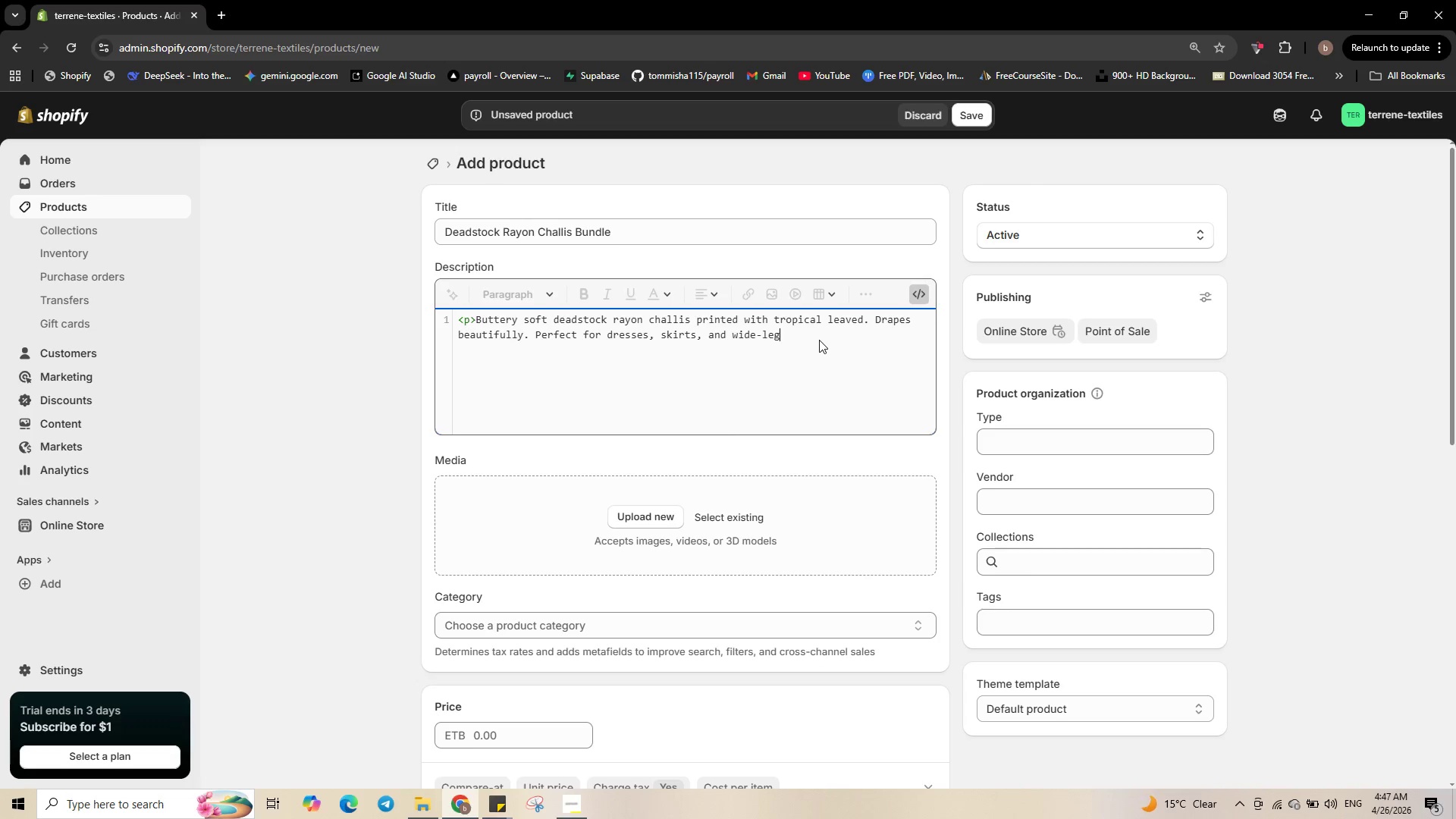 
type( pants.)
 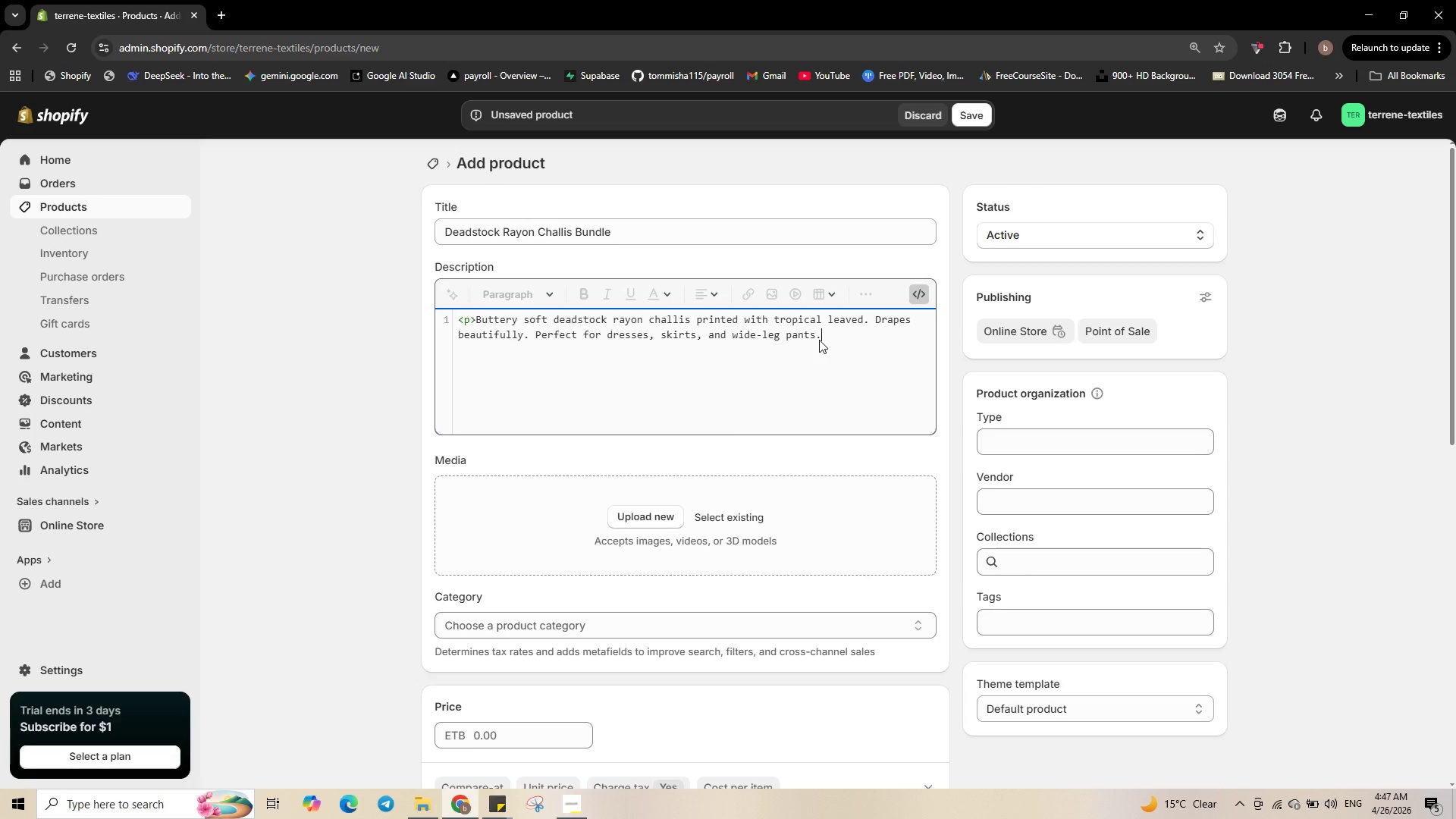 
wait(6.86)
 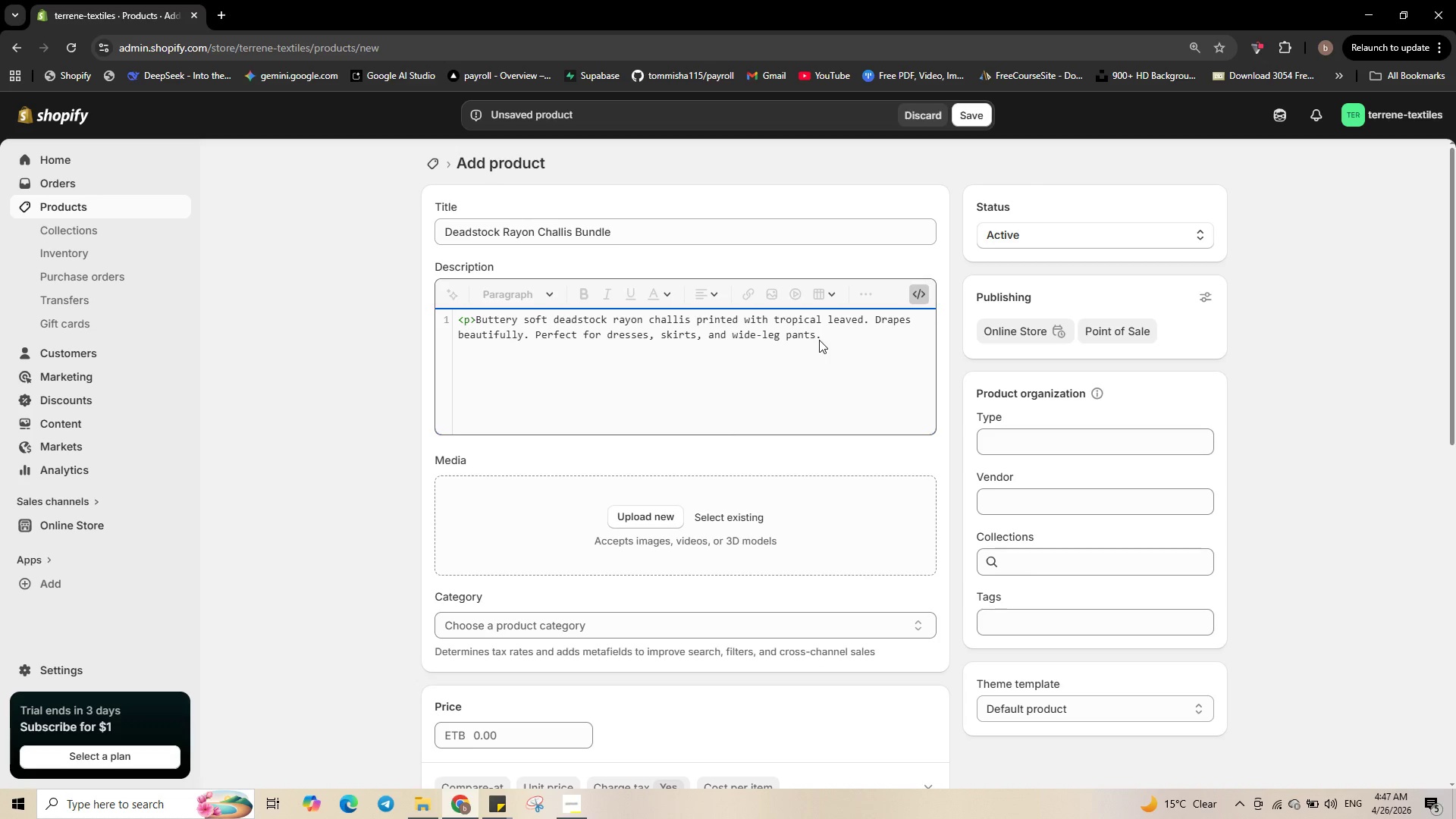 
key(Shift+Comma)
 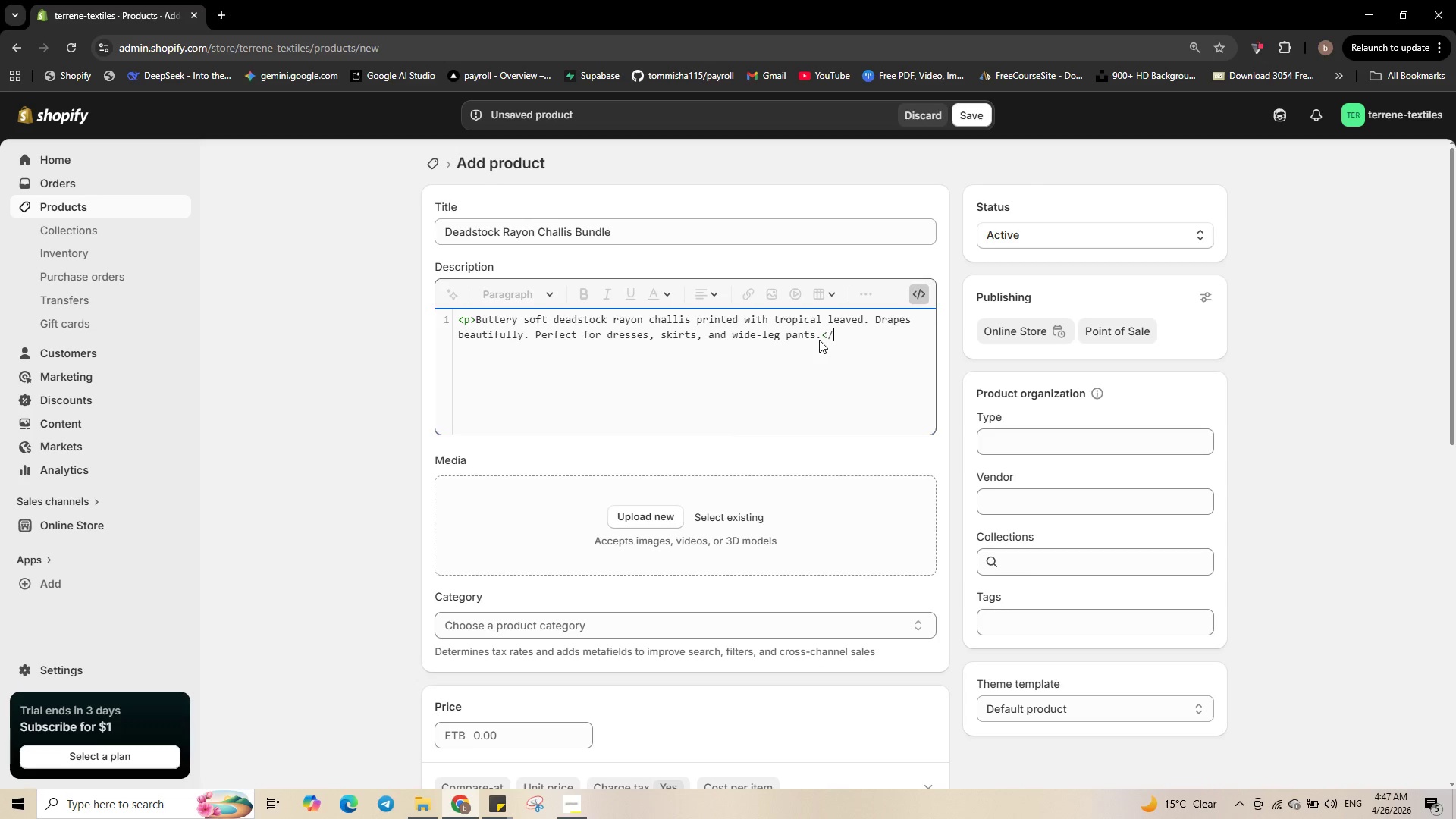 
key(Slash)
 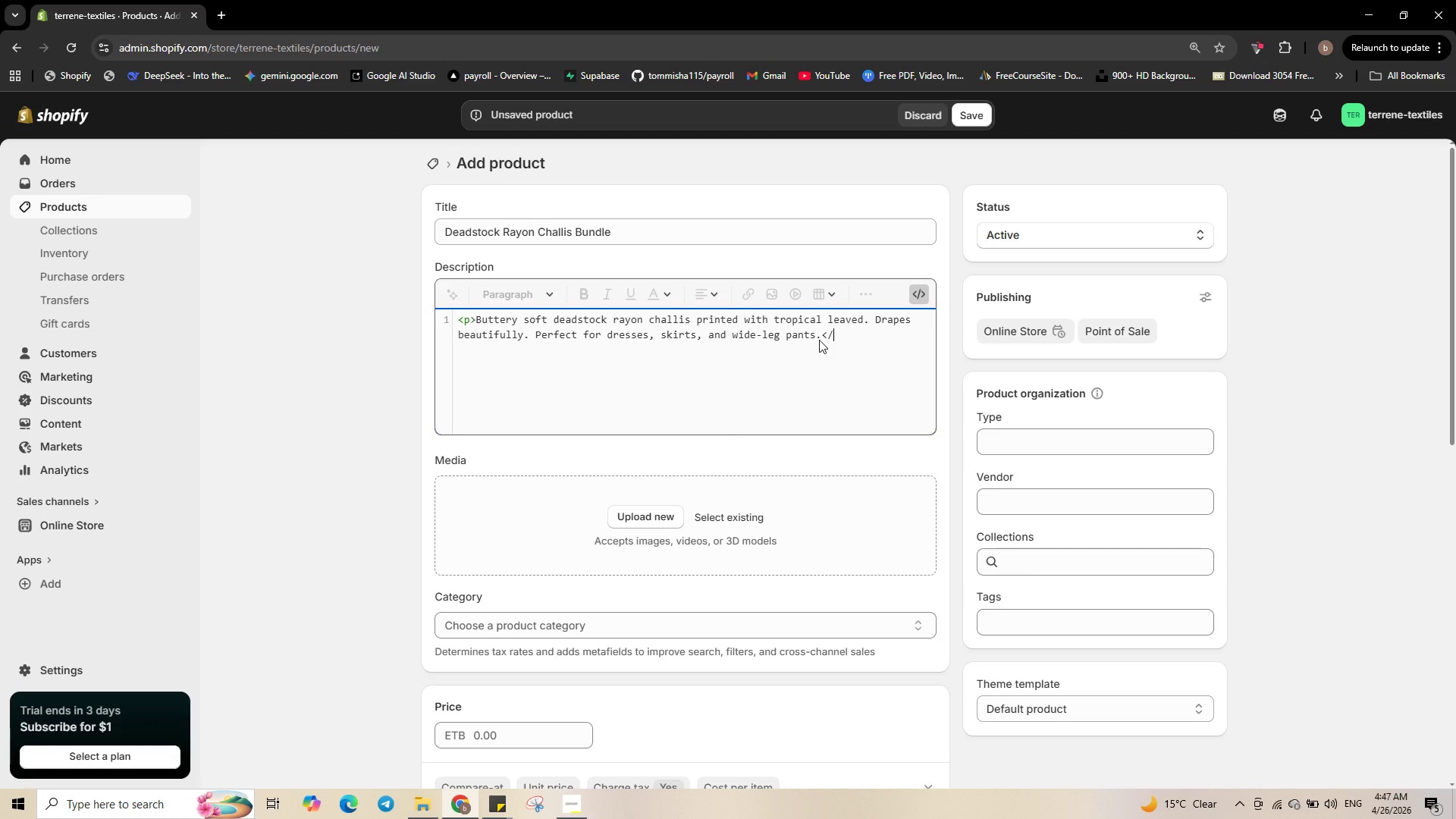 
key(P)
 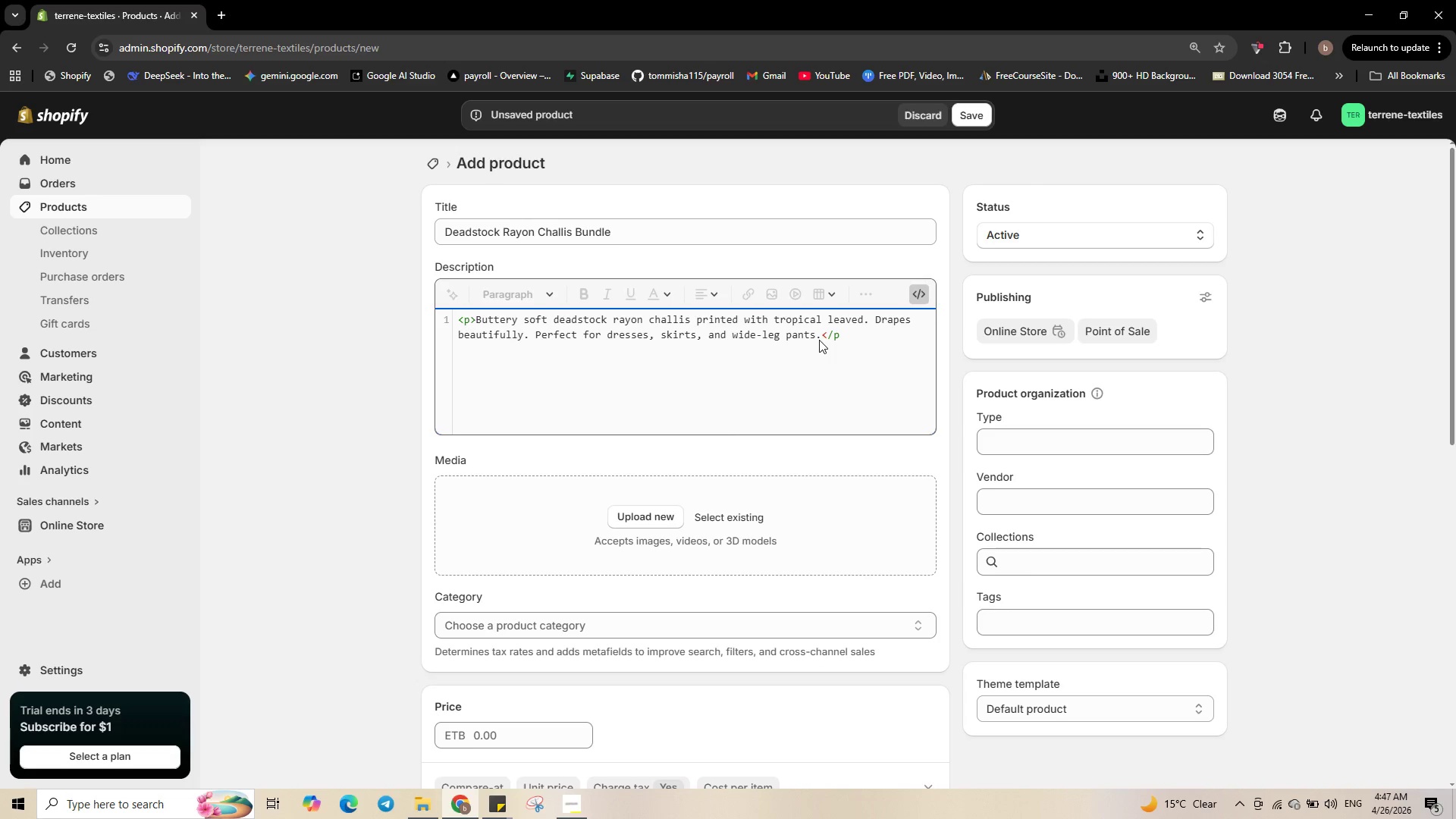 
key(Shift+Period)
 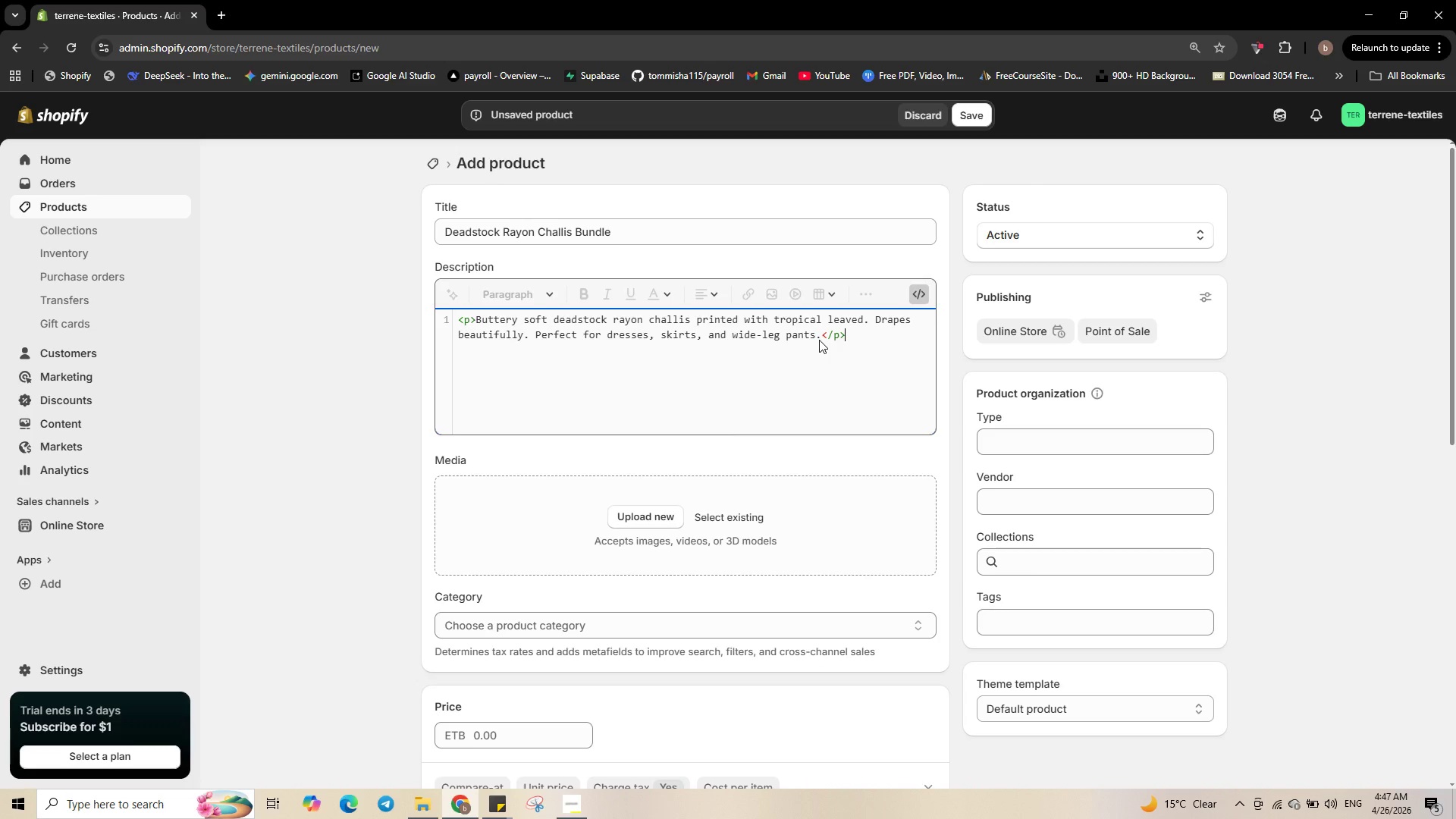 
key(Enter)
 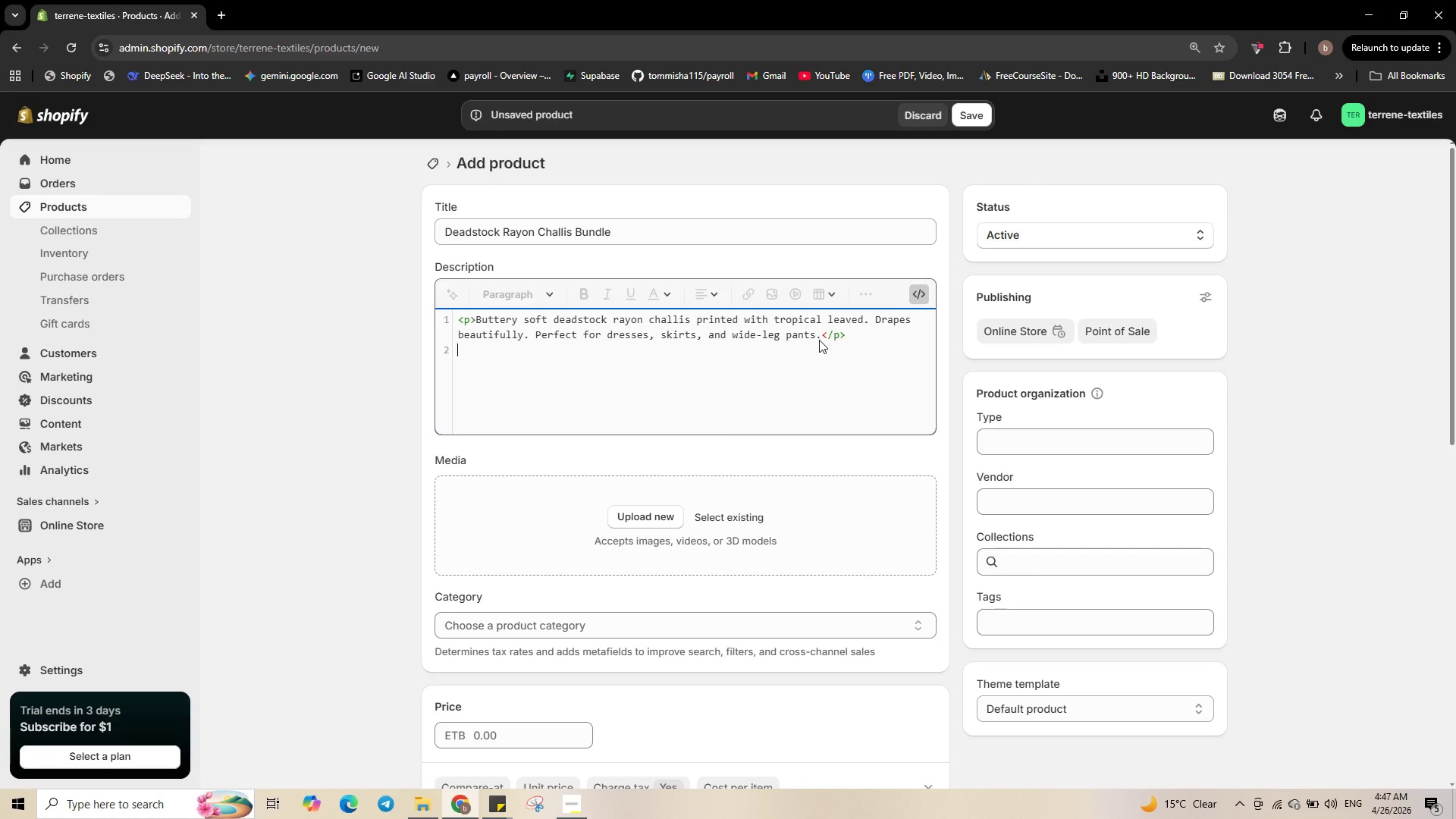 
key(Shift+Comma)
 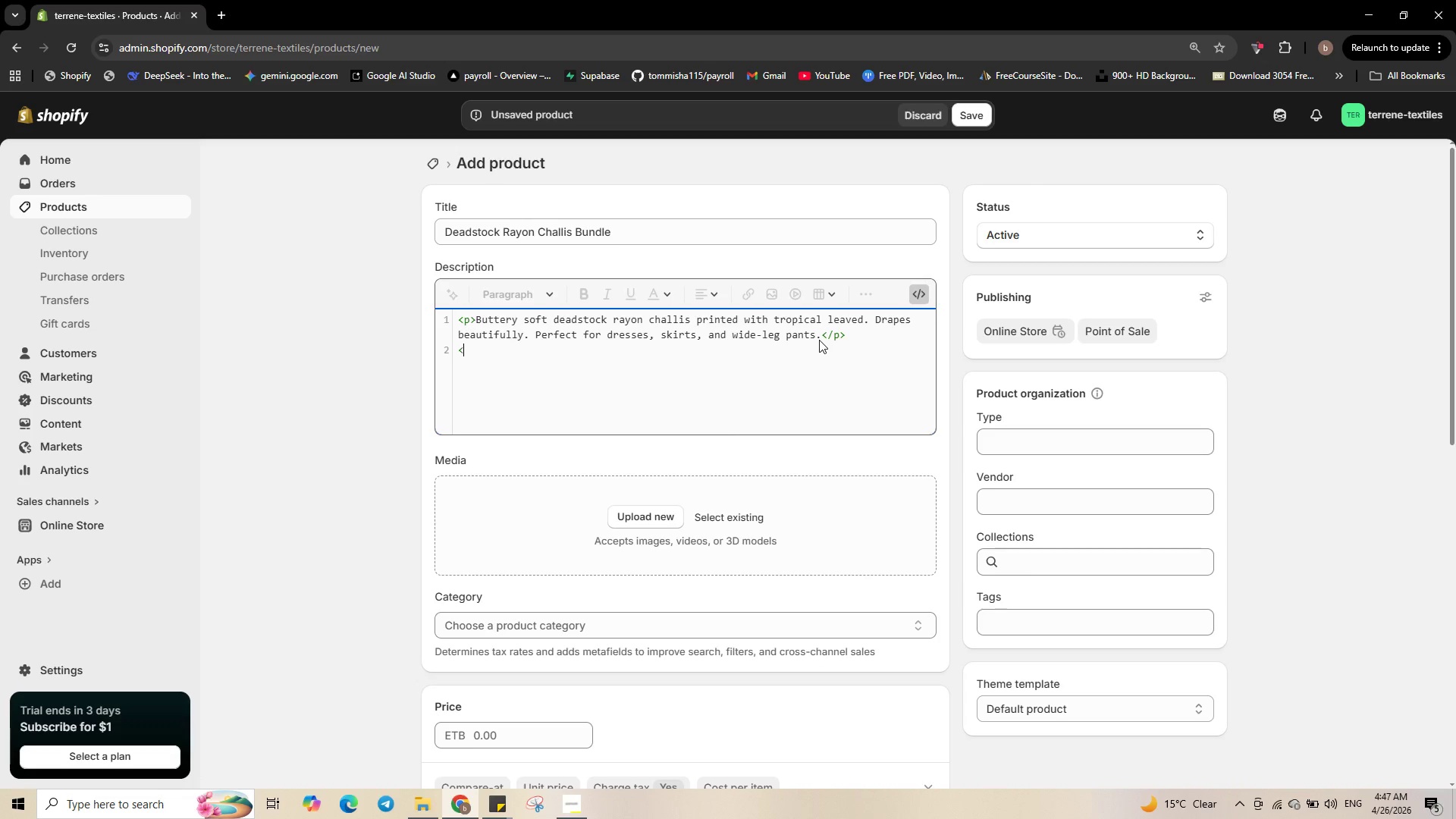 
key(P)
 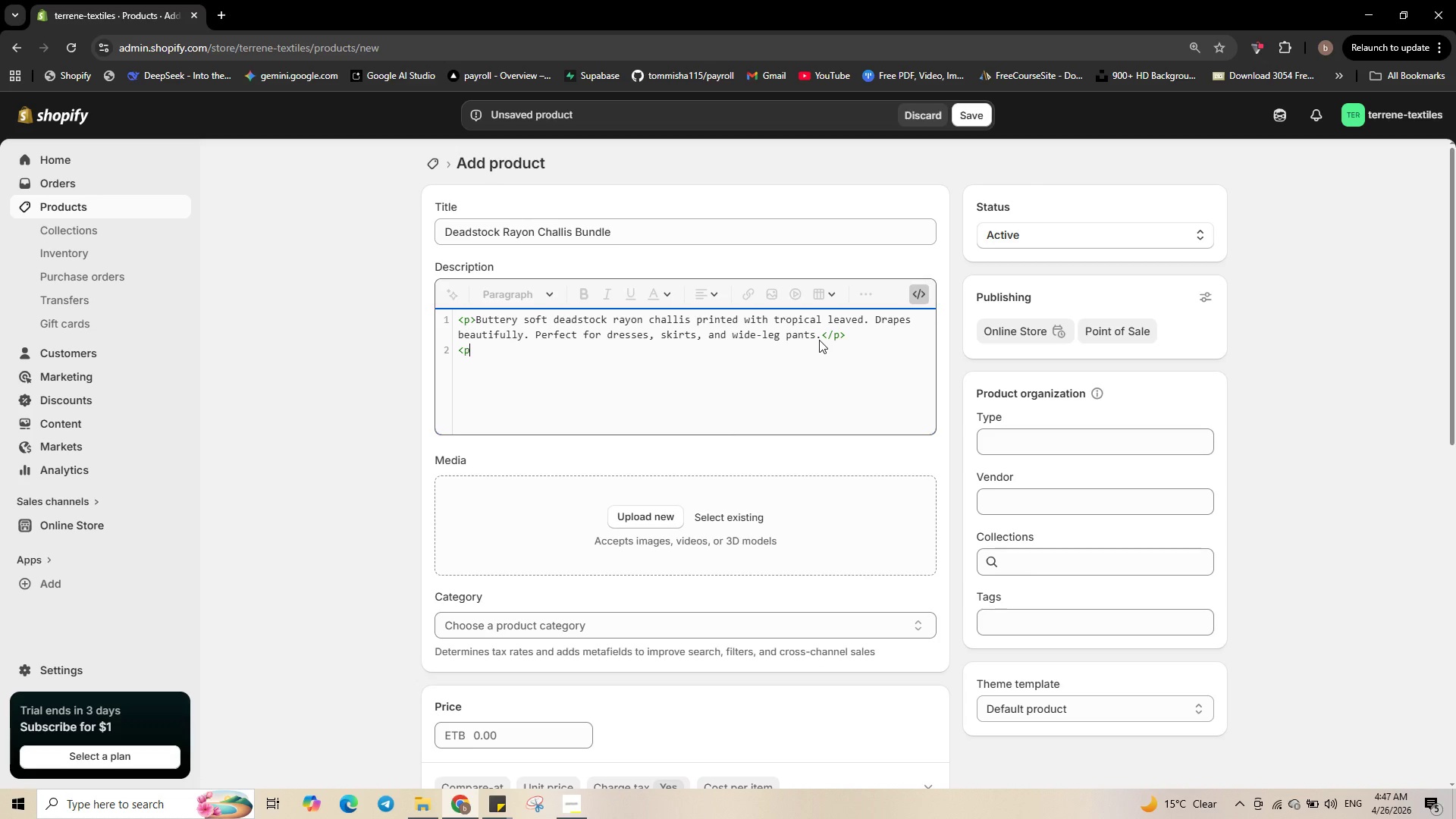 
key(Shift+ShiftRight)
 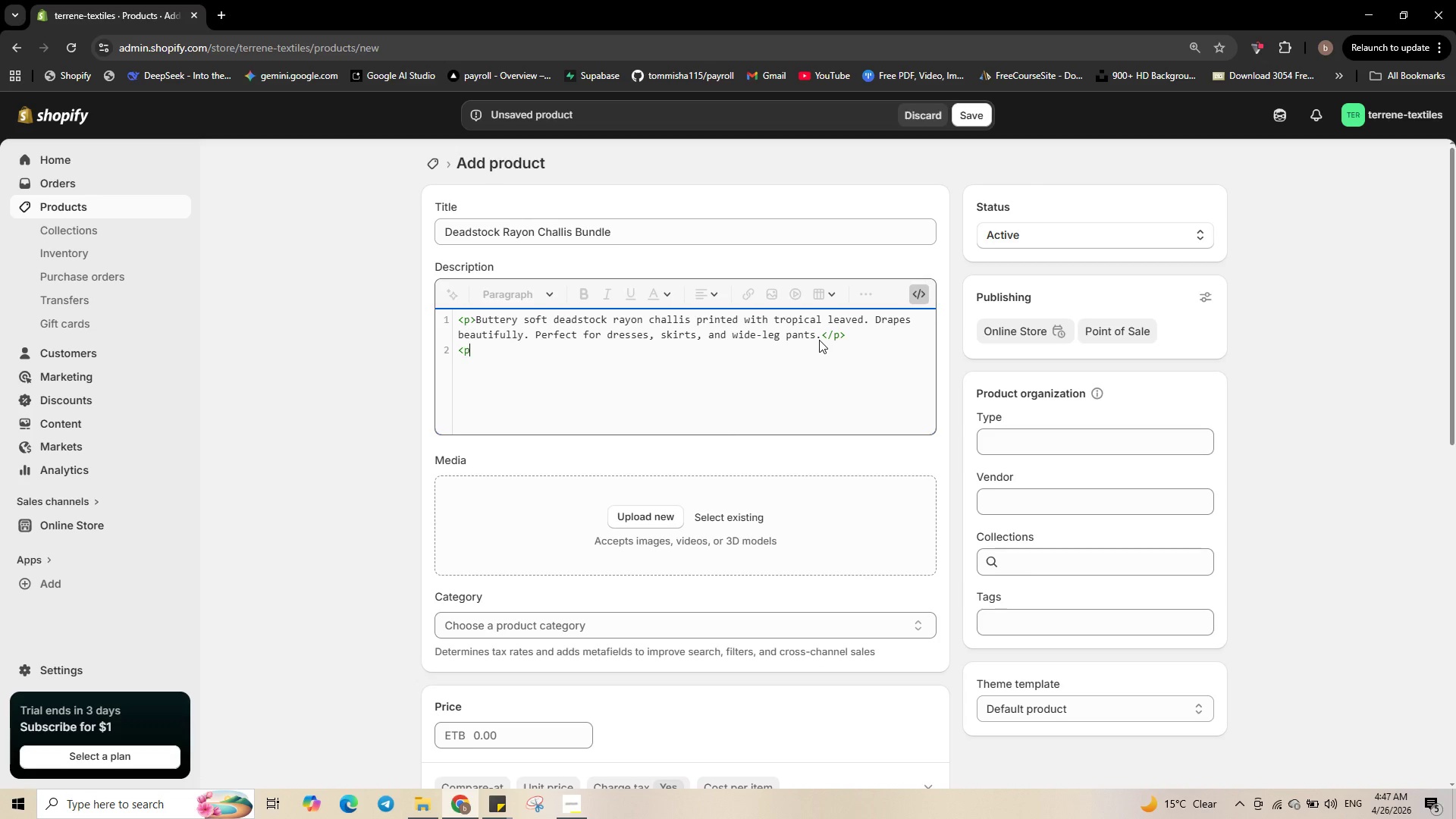 
key(Shift+Period)
 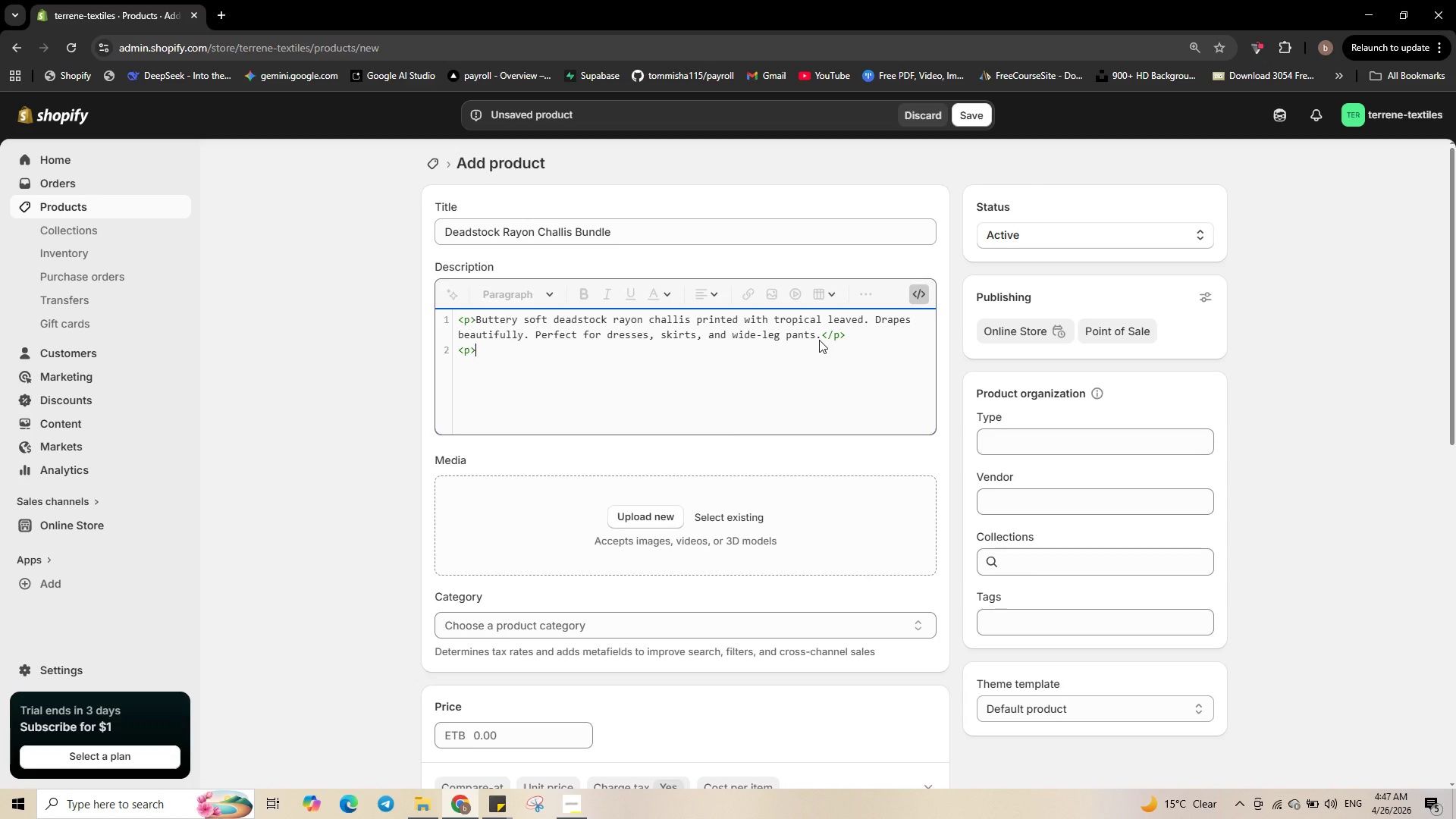 
key(Shift+Comma)
 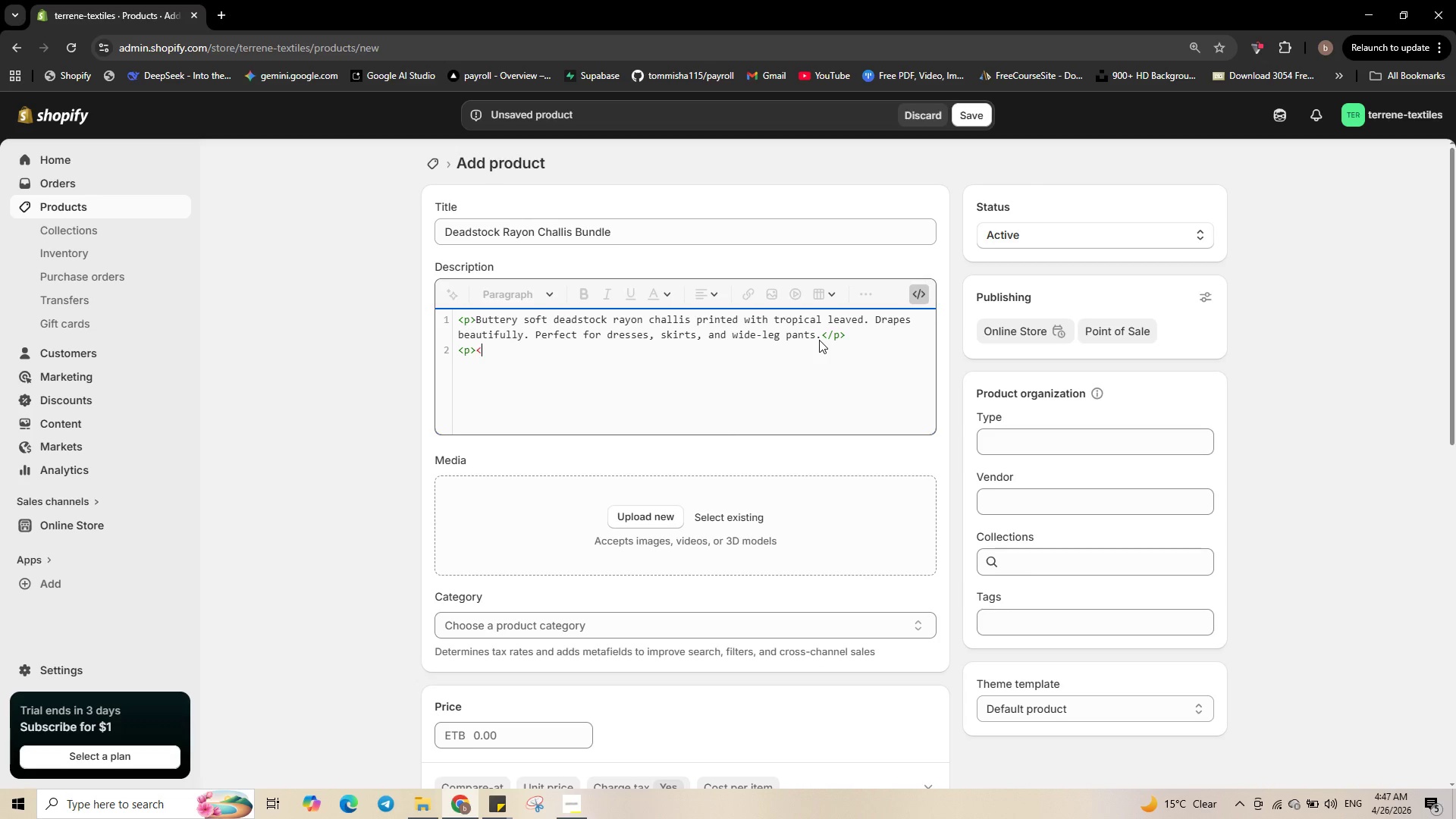 
type(strong>)
 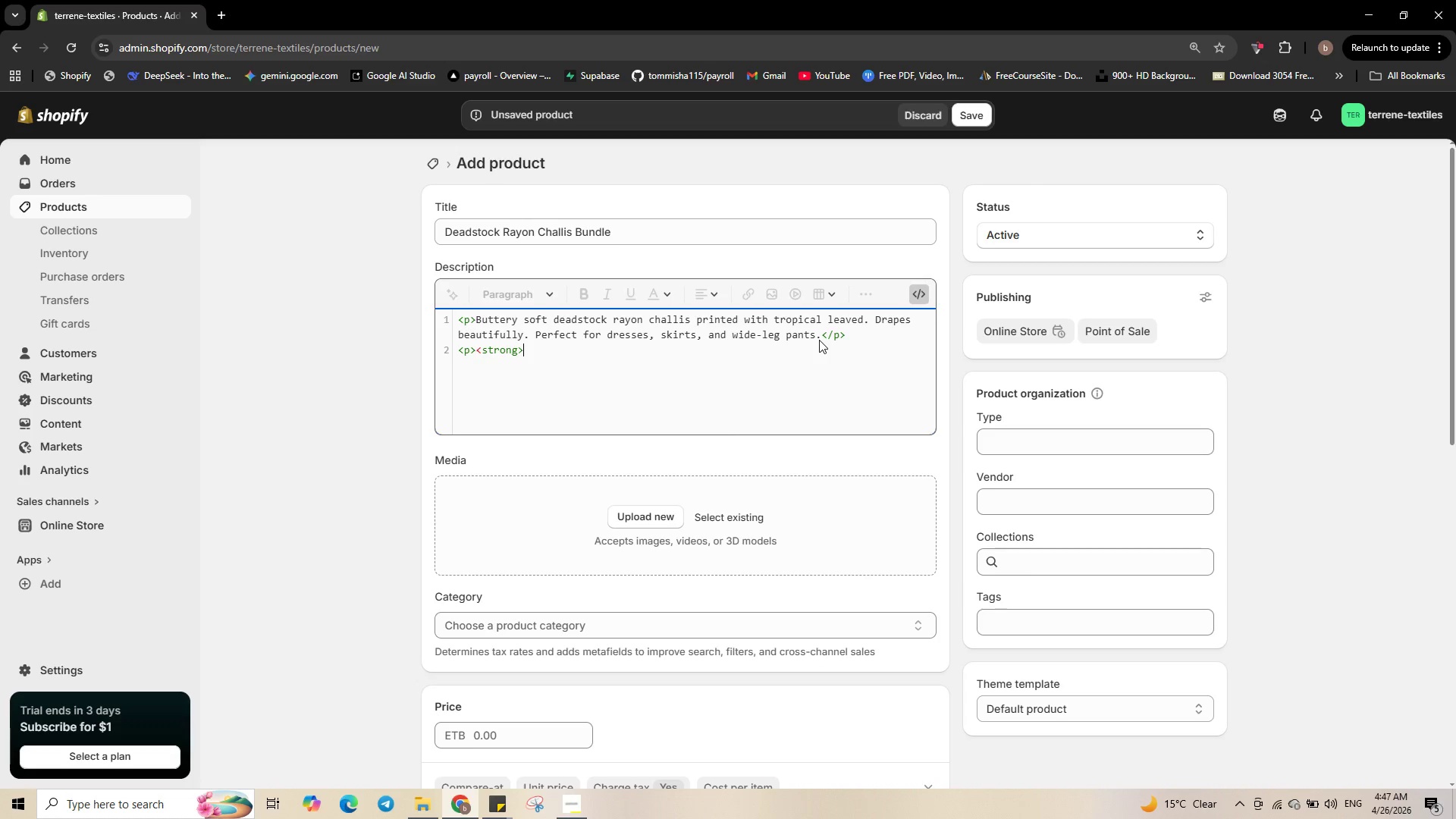 
hold_key(key=ShiftLeft, duration=1.03)
 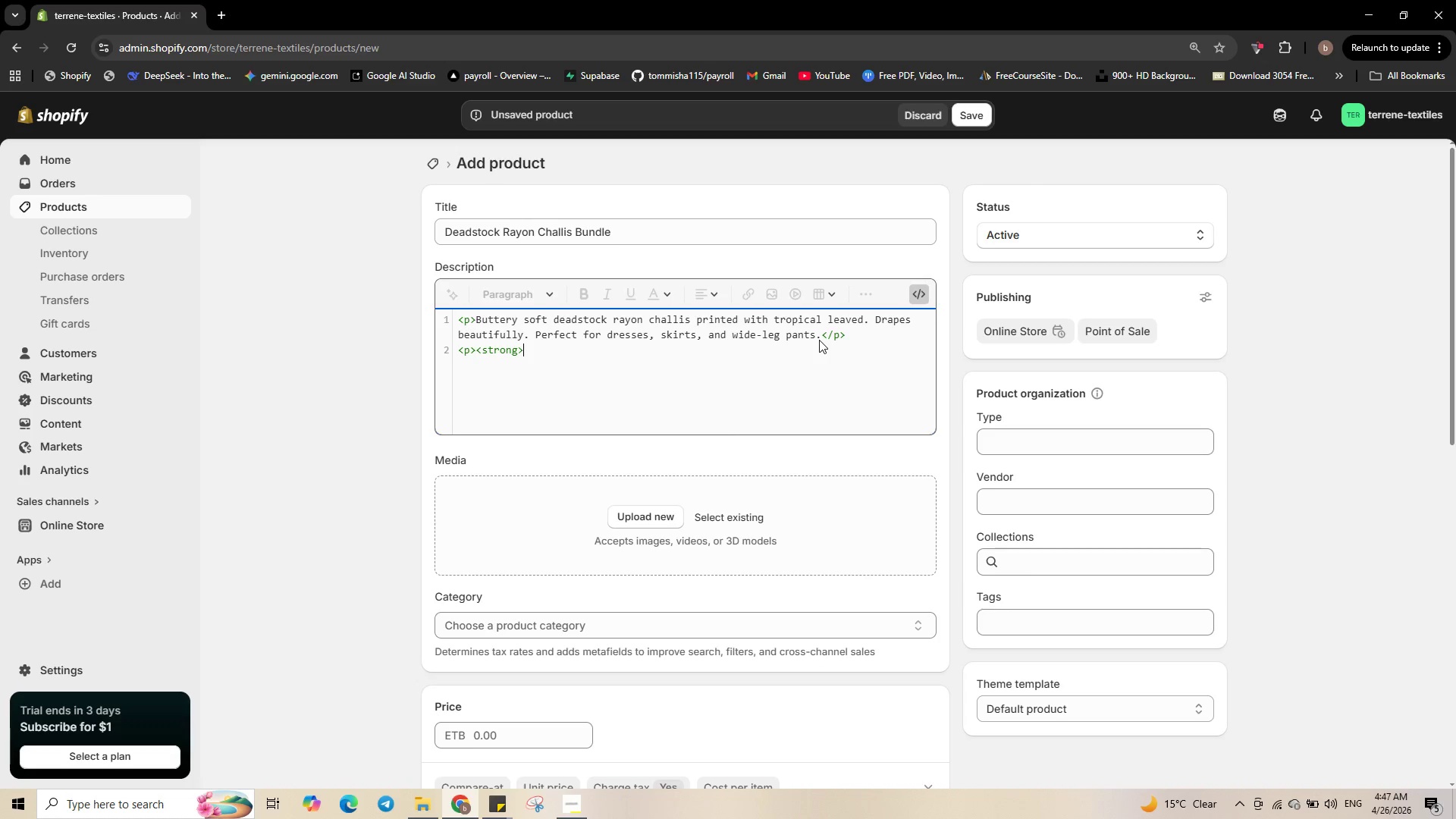 
type(Composition:</strong>)
 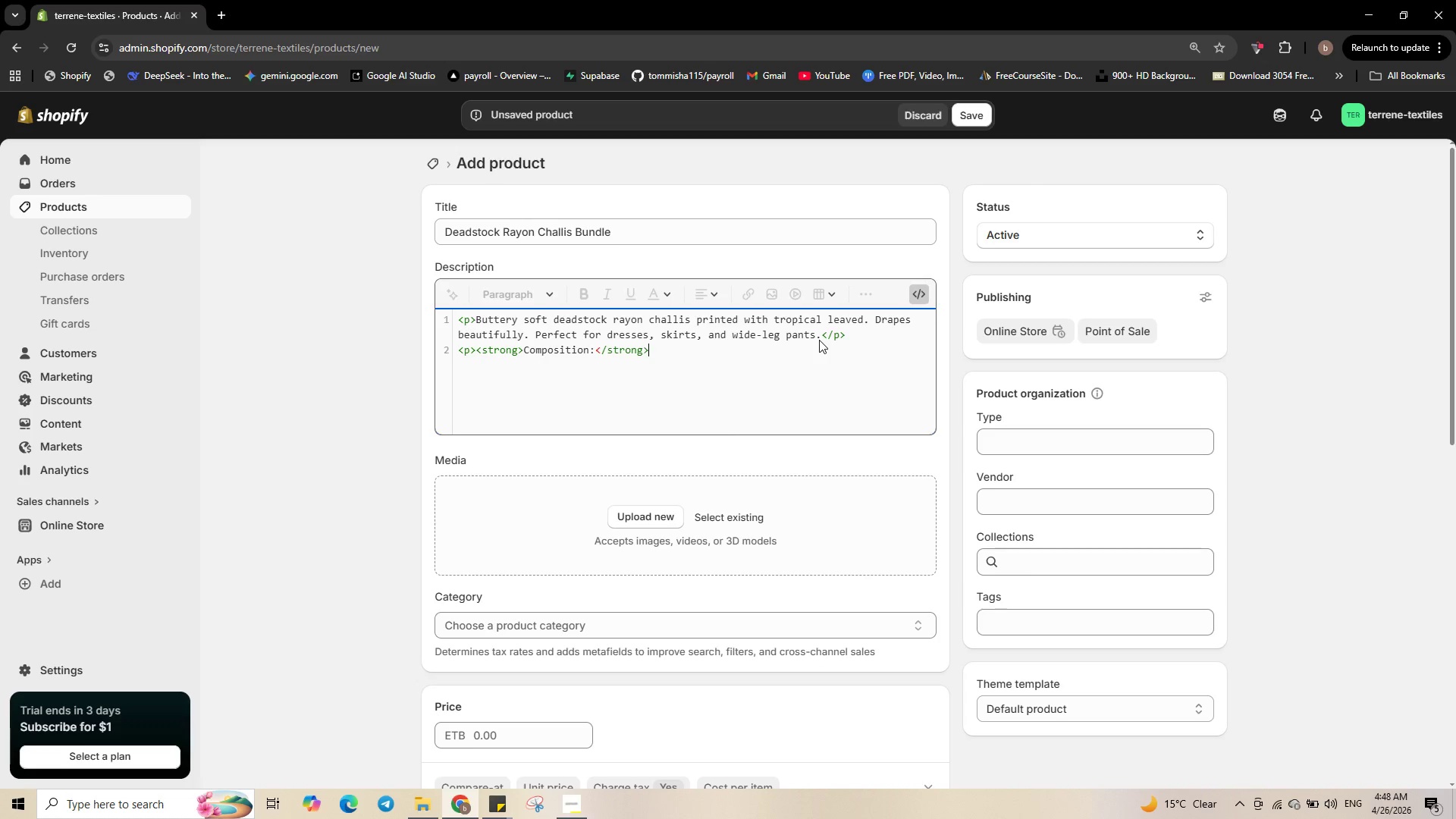 
type( 100% rayon)
 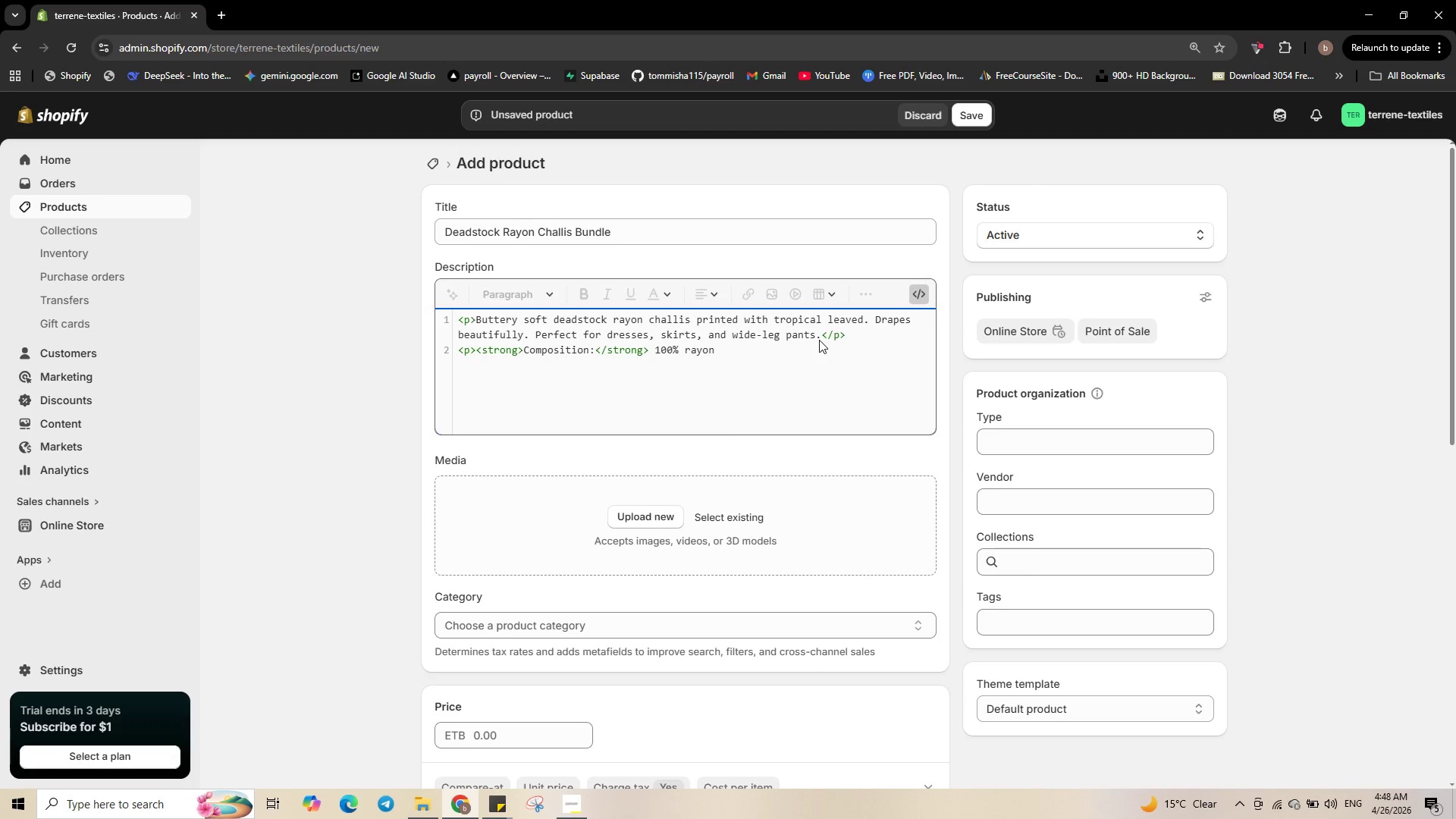 
wait(7.55)
 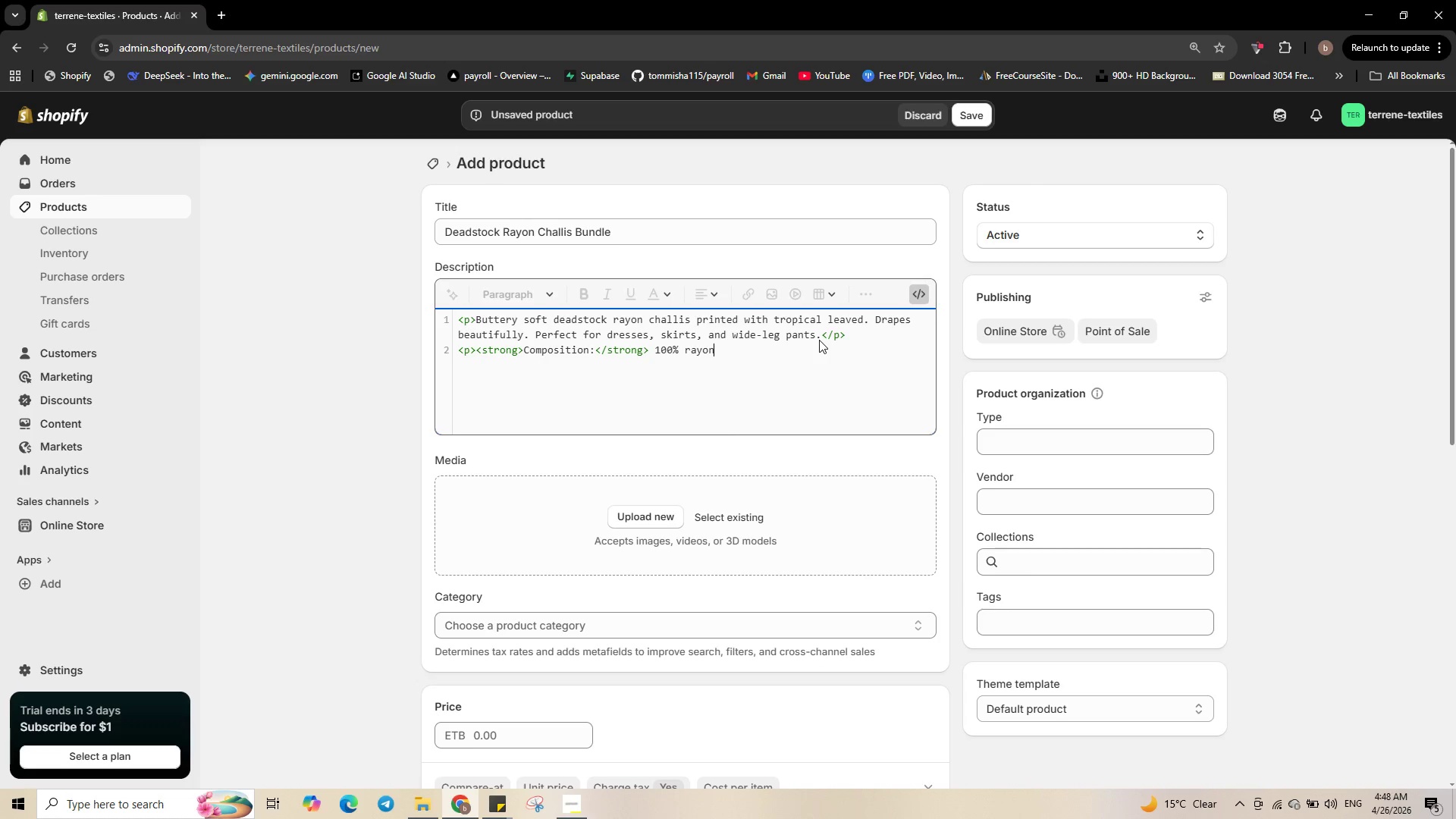 
type( challis.<br><strong>)
 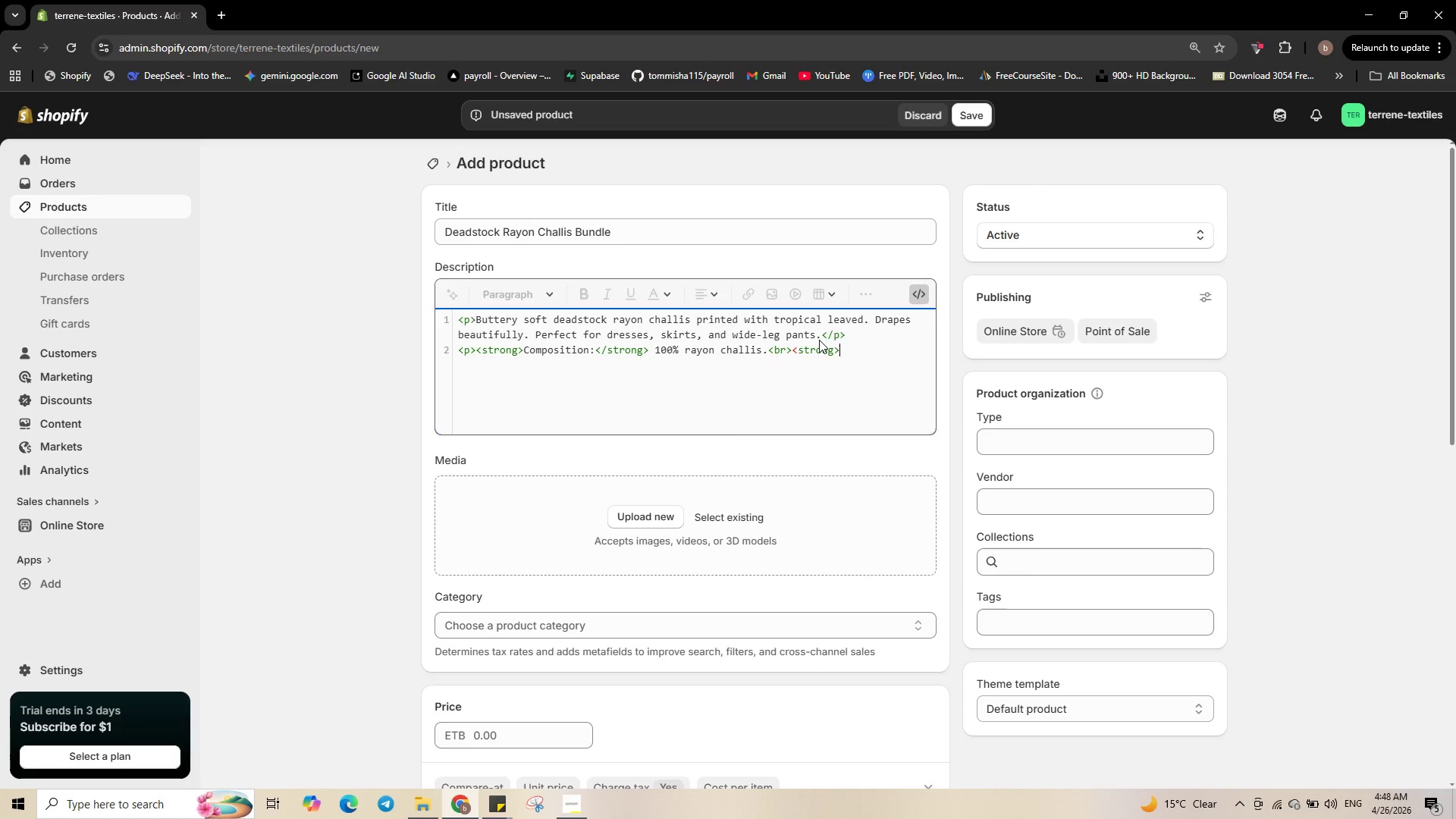 
type(Dimmensions:<.)
key(Backspace)
type(/strong>)
 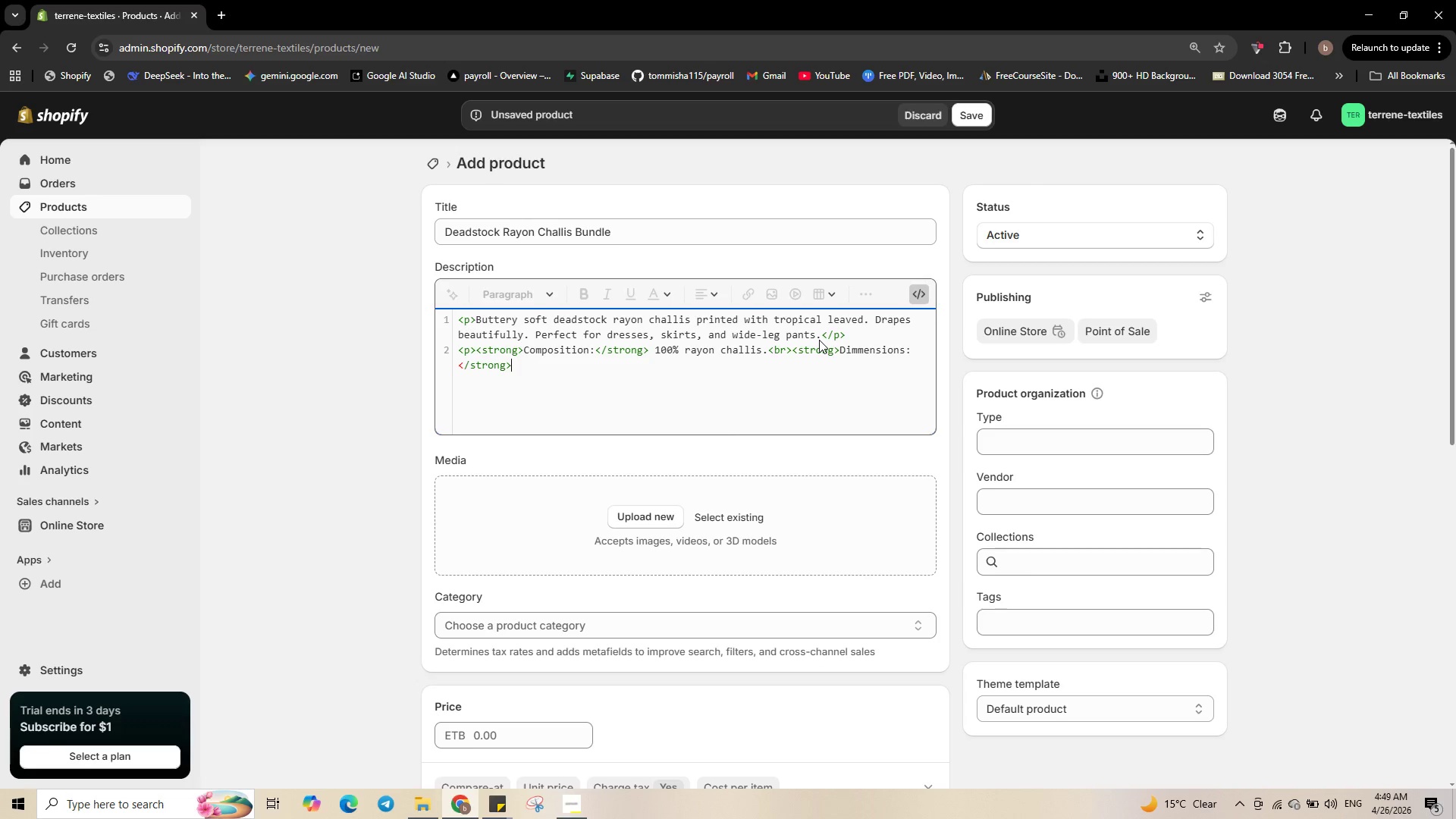 
wait(5.73)
 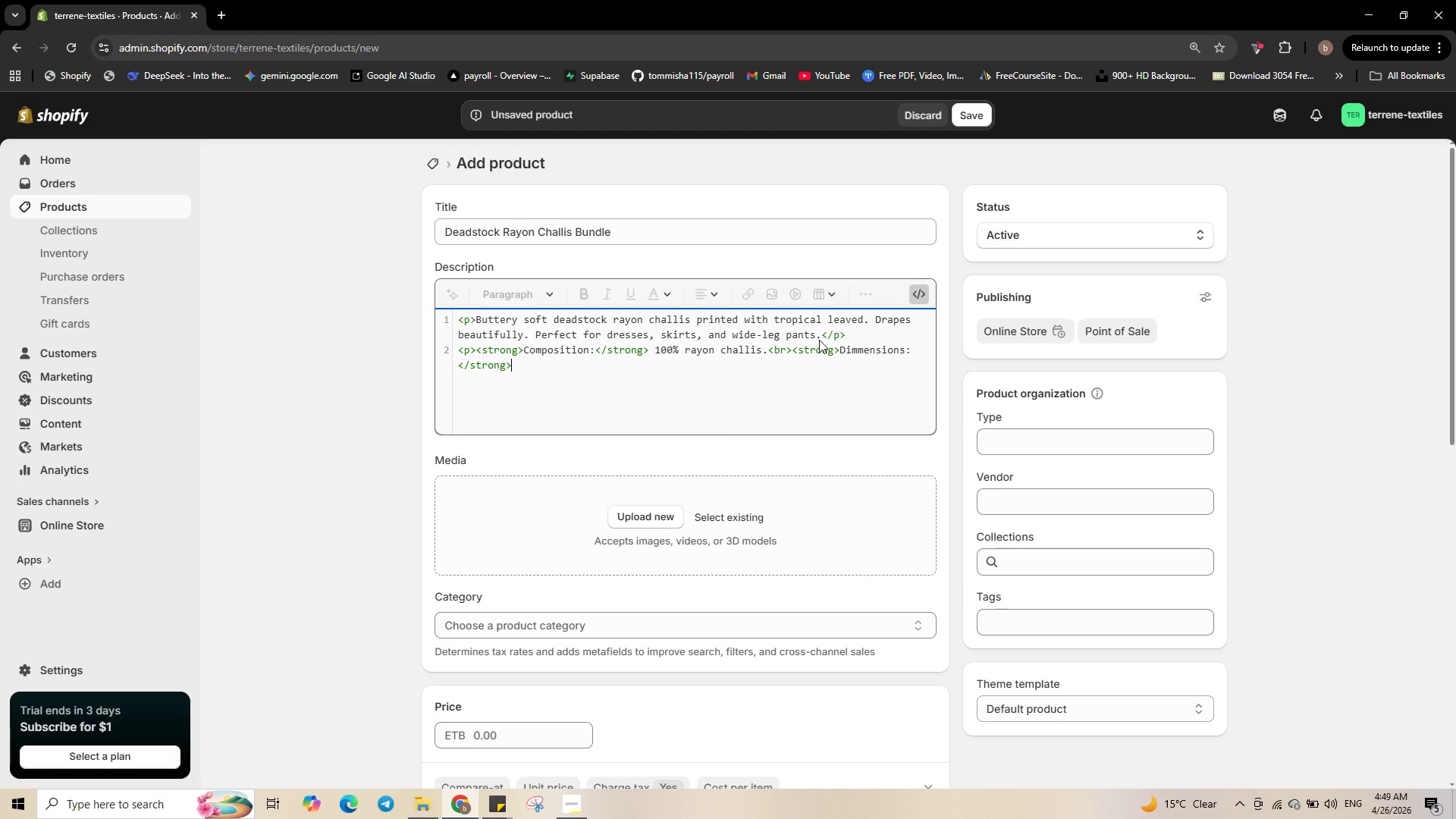 
type( 2.5 yards ()
 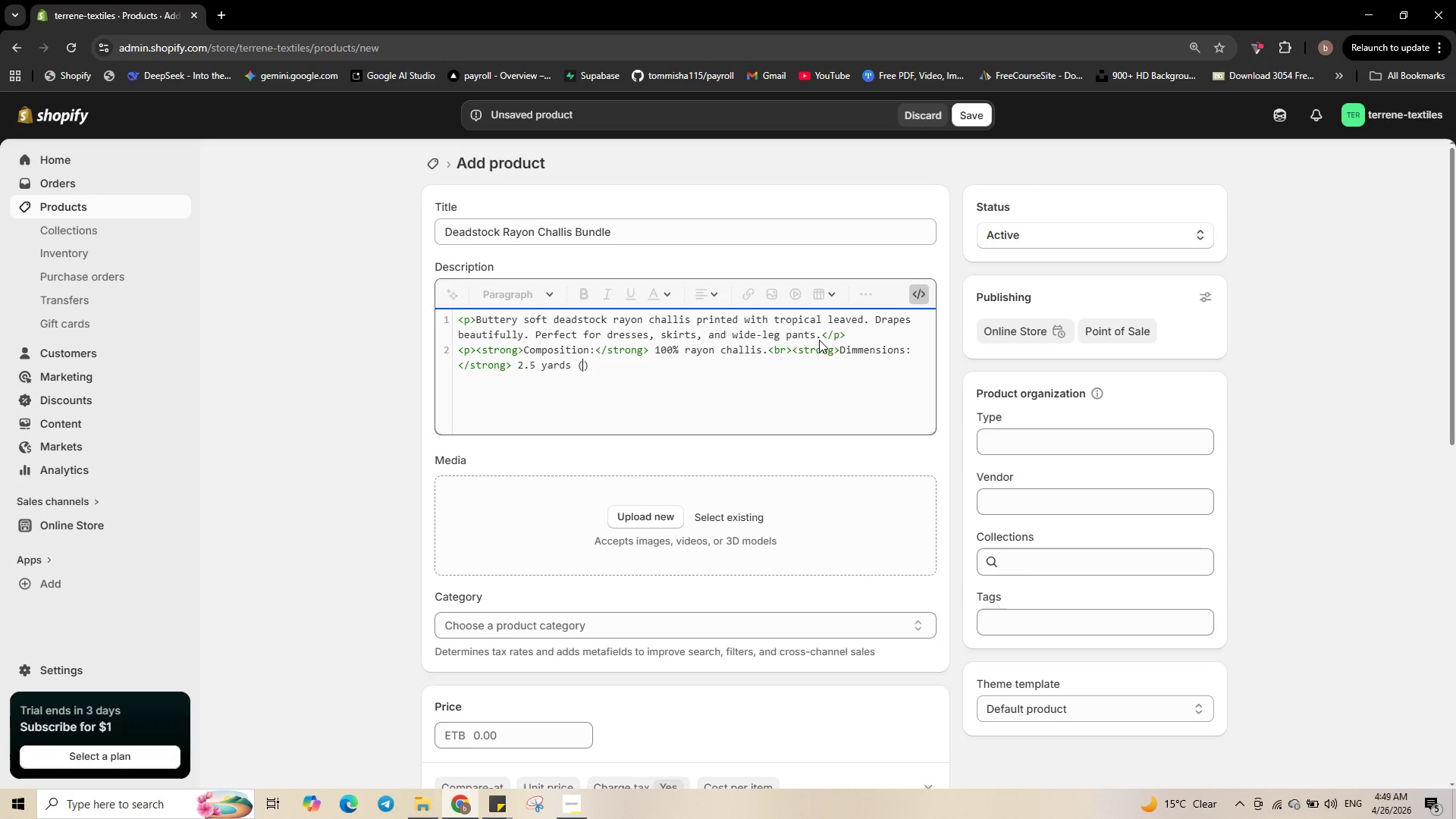 
key(Numpad9)
 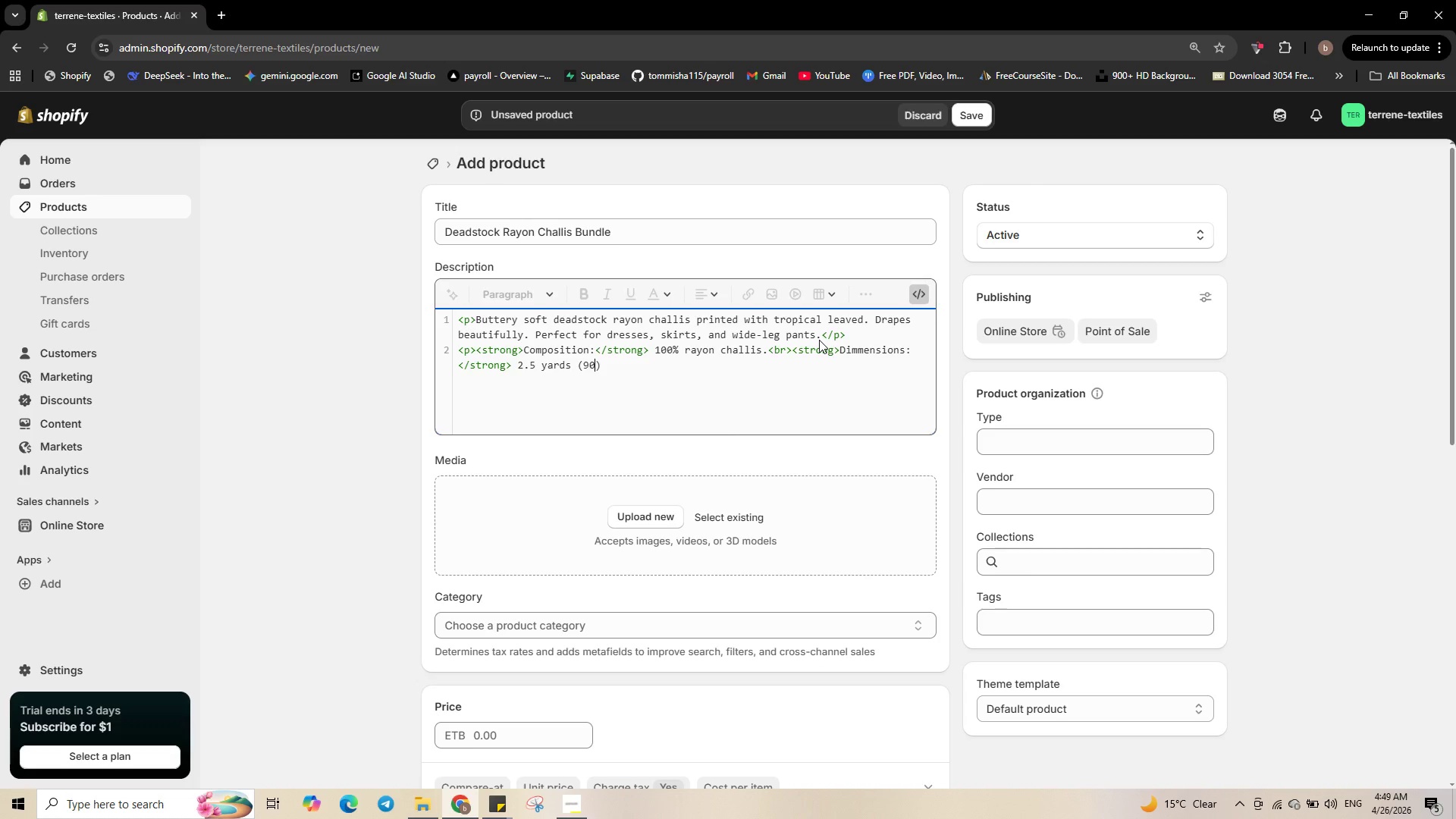 
key(Numpad0)
 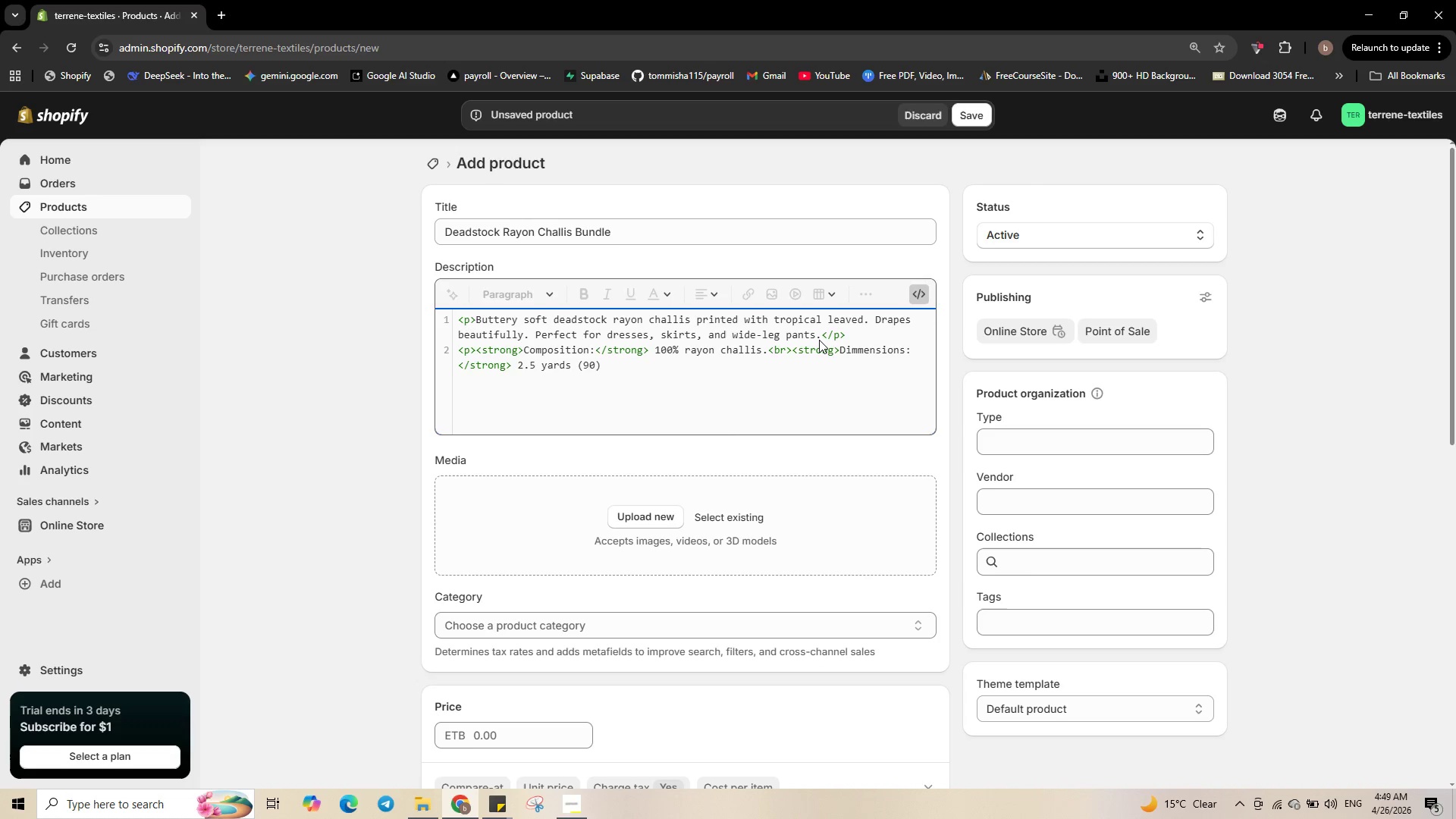 
key(Shift+Quote)
 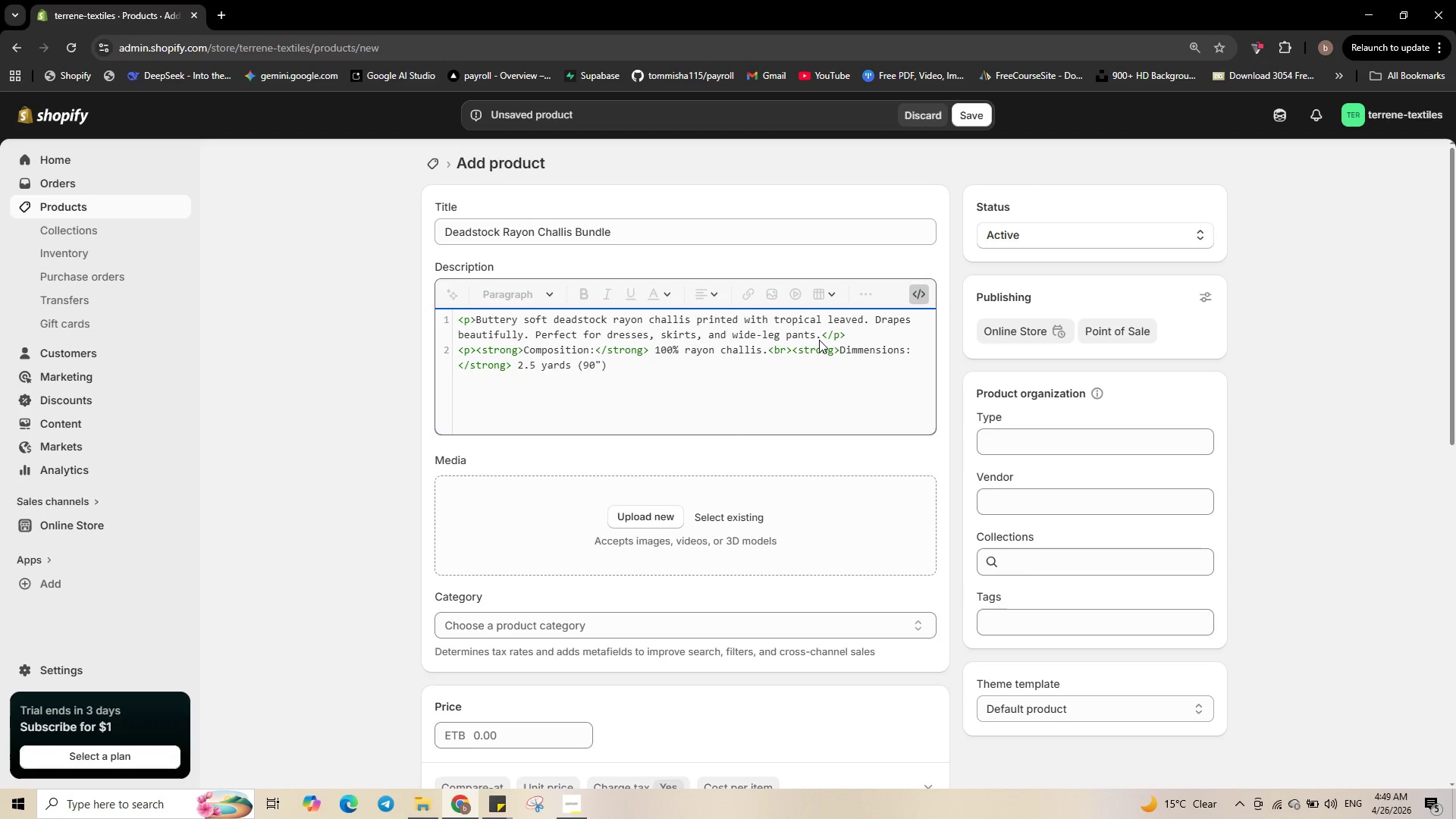 
key(Space)
 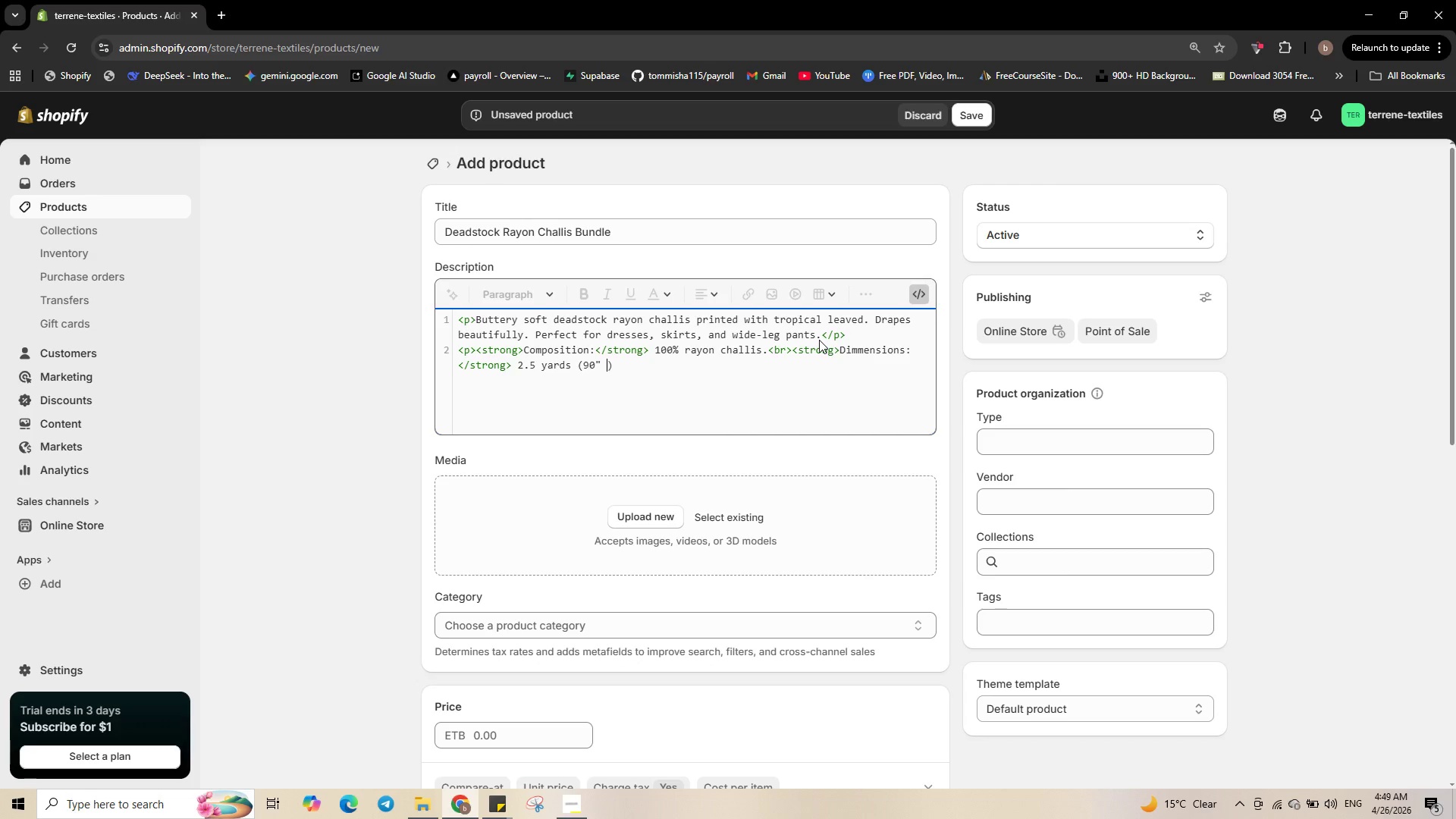 
key(X)
 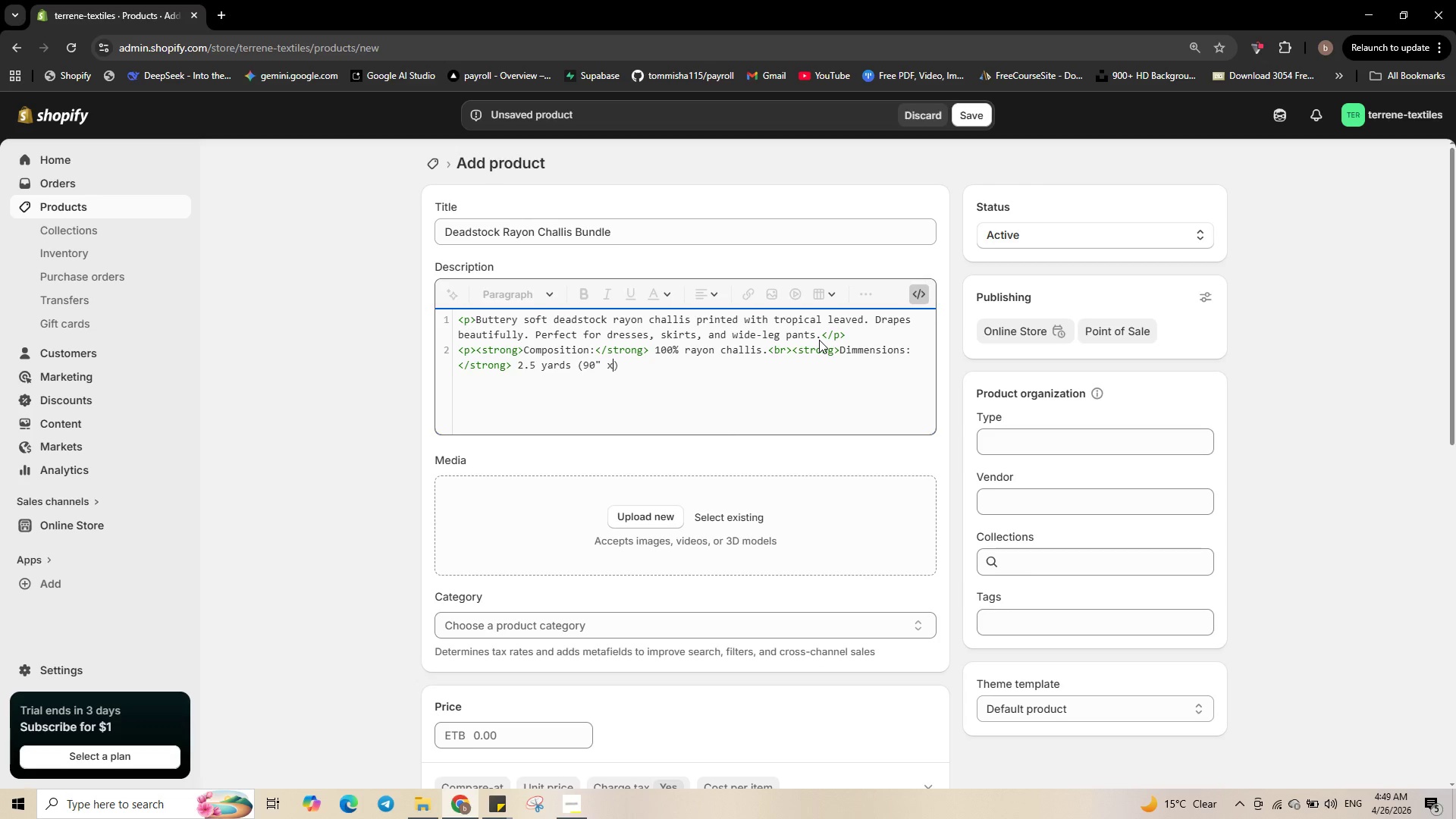 
key(Space)
 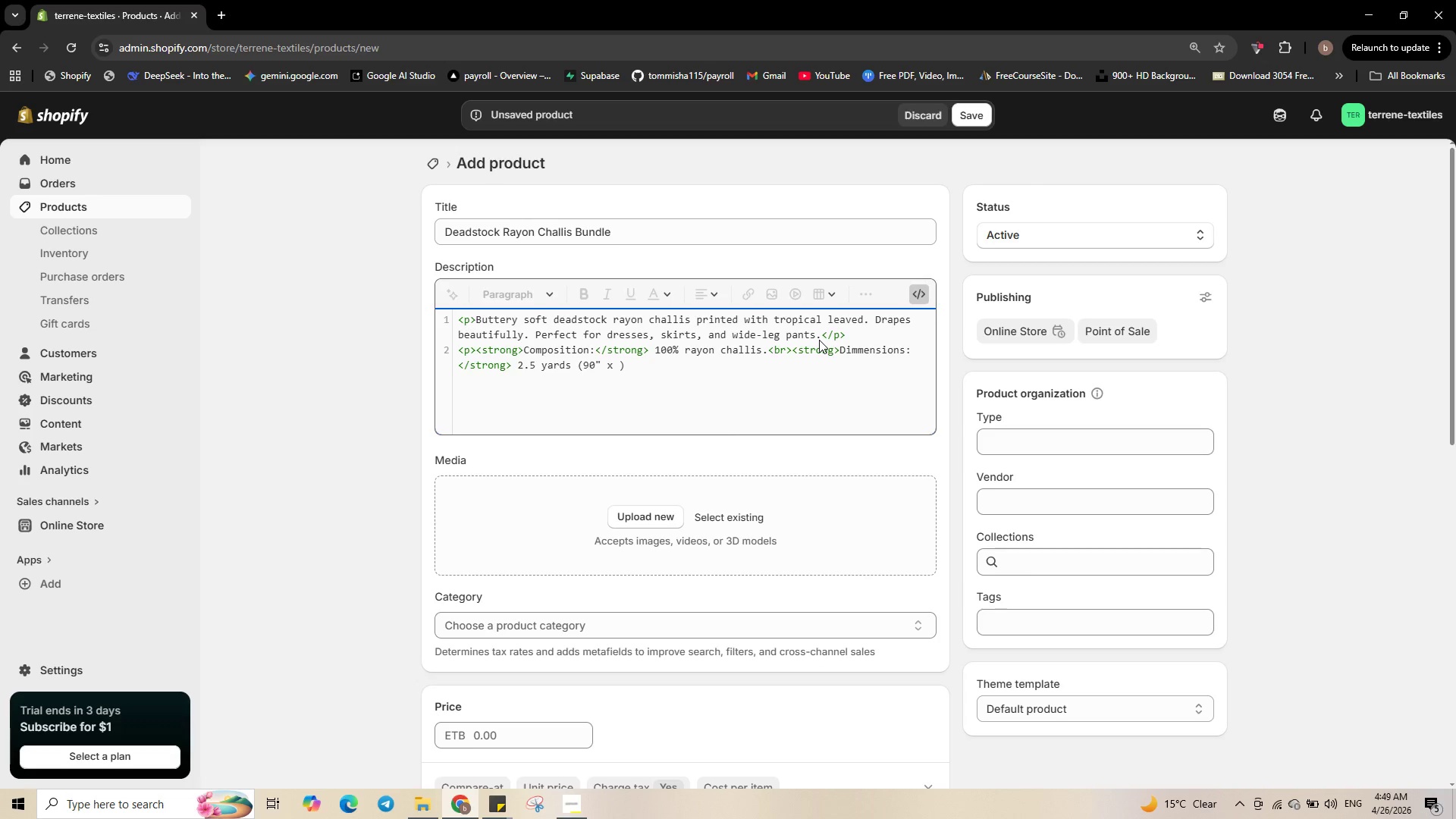 
key(Numpad4)
 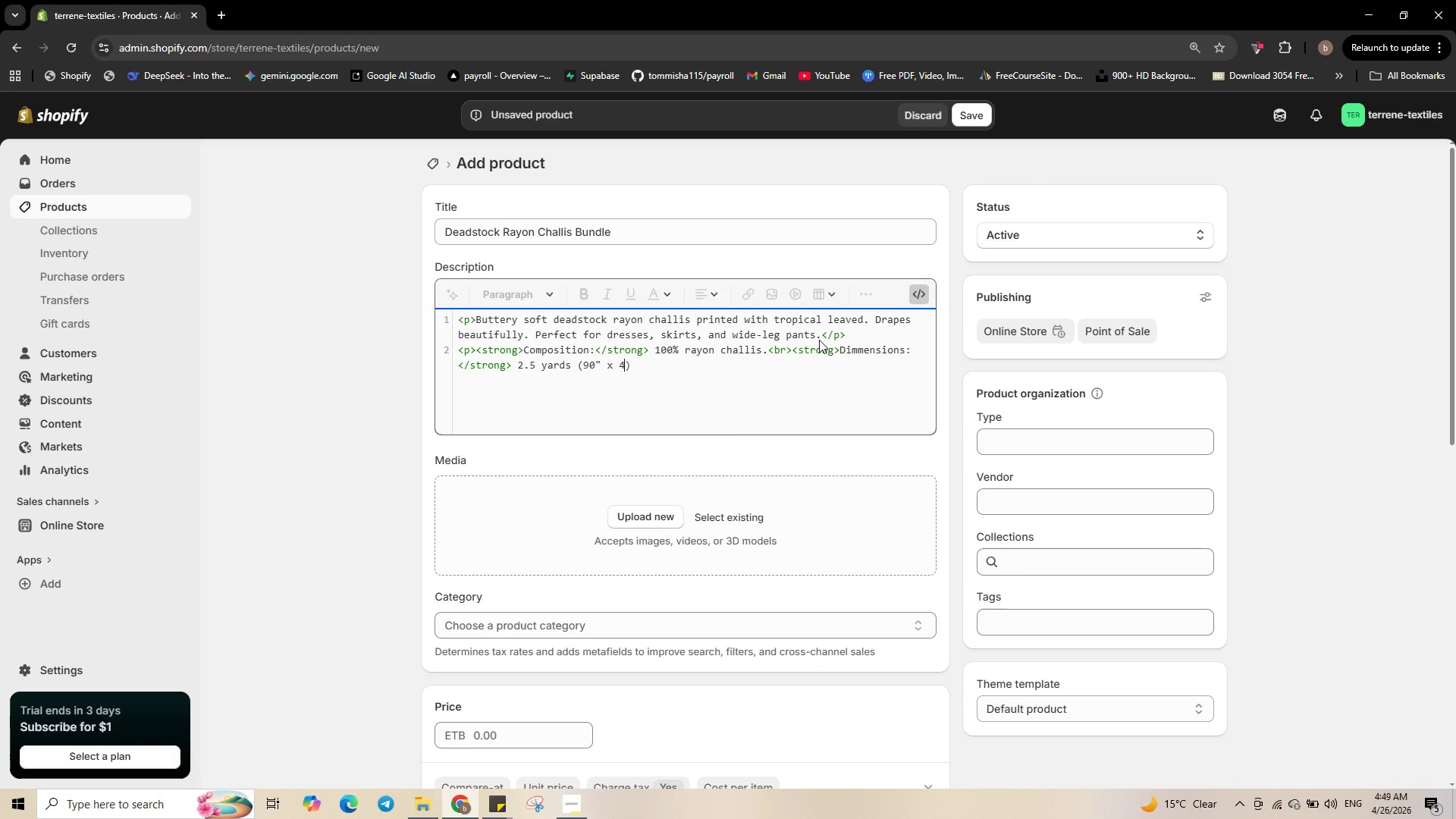 
key(Numpad5)
 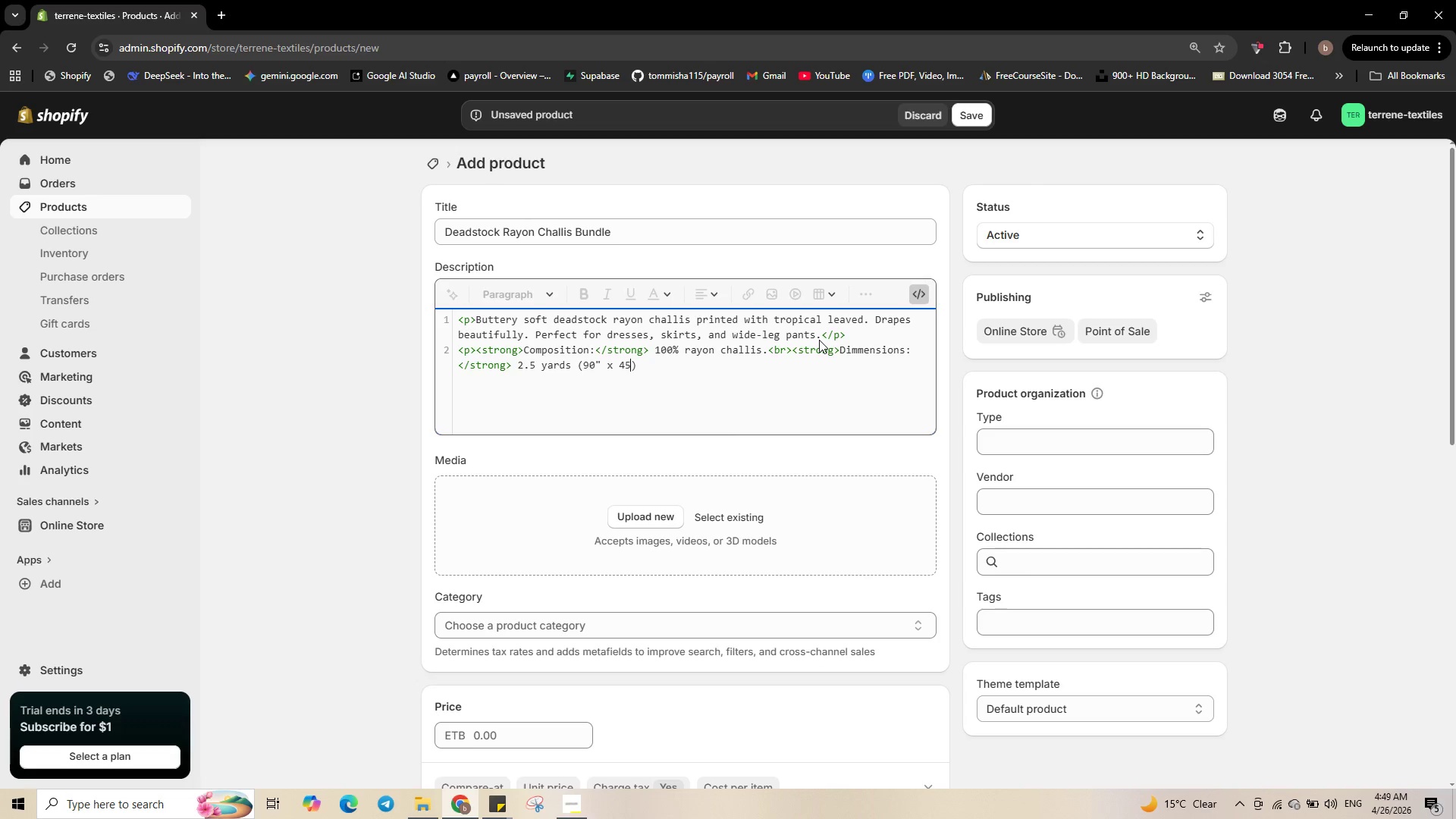 
key(Shift+Quote)
 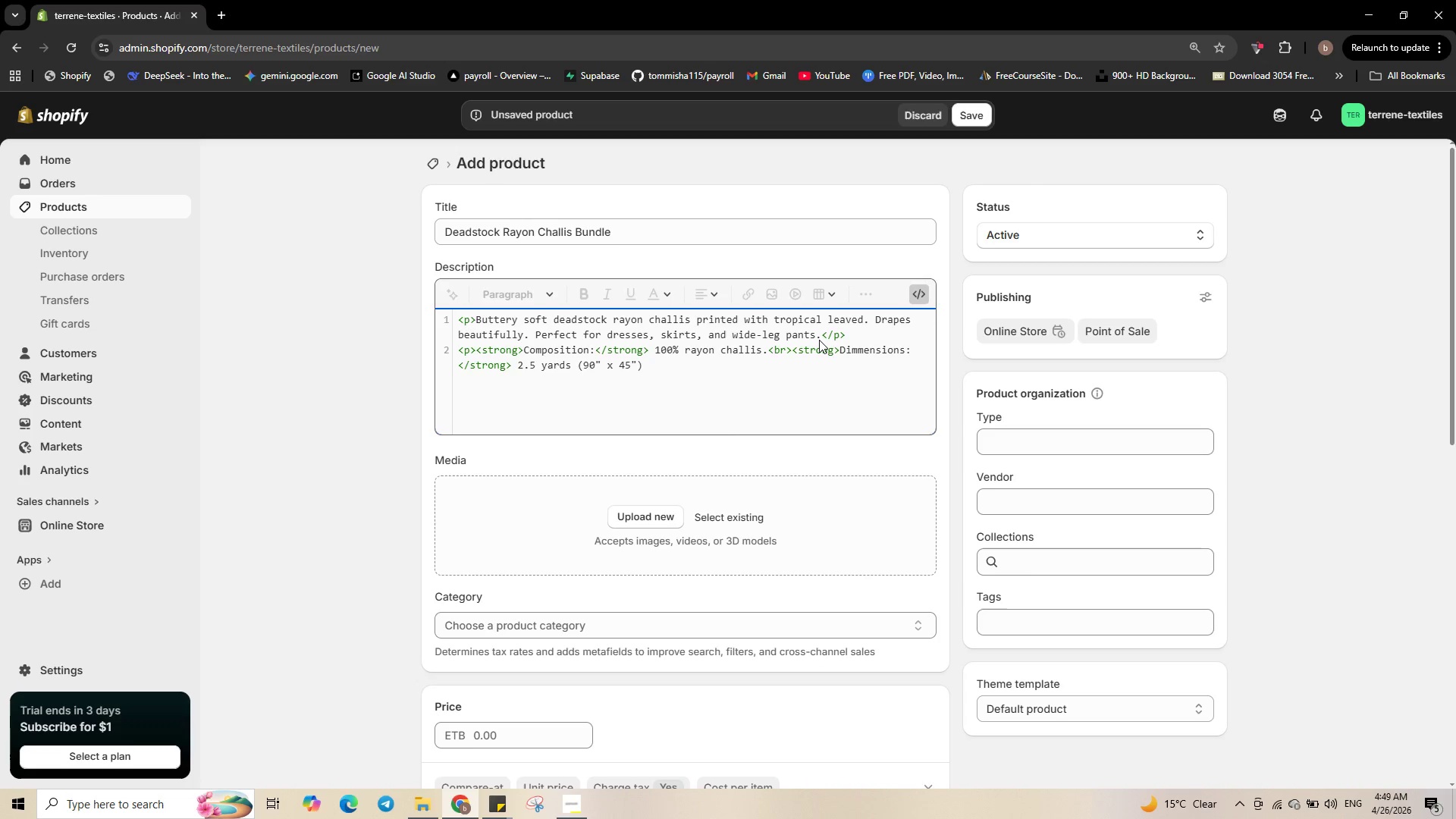 
key(ArrowRight)
 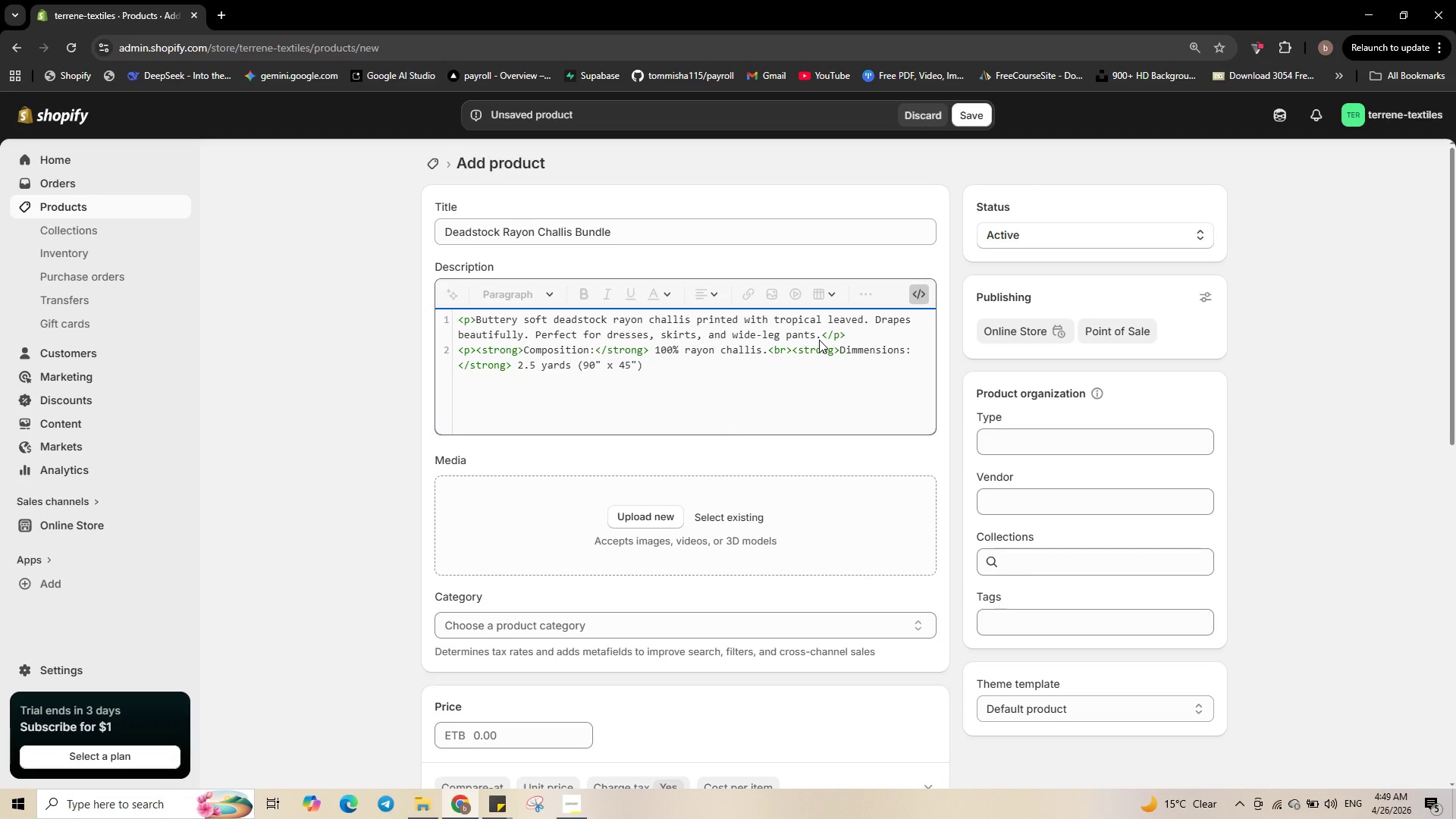 
type( wide.<br><sr)
key(Backspace)
type(trong?)
key(Backspace)
type(>)
 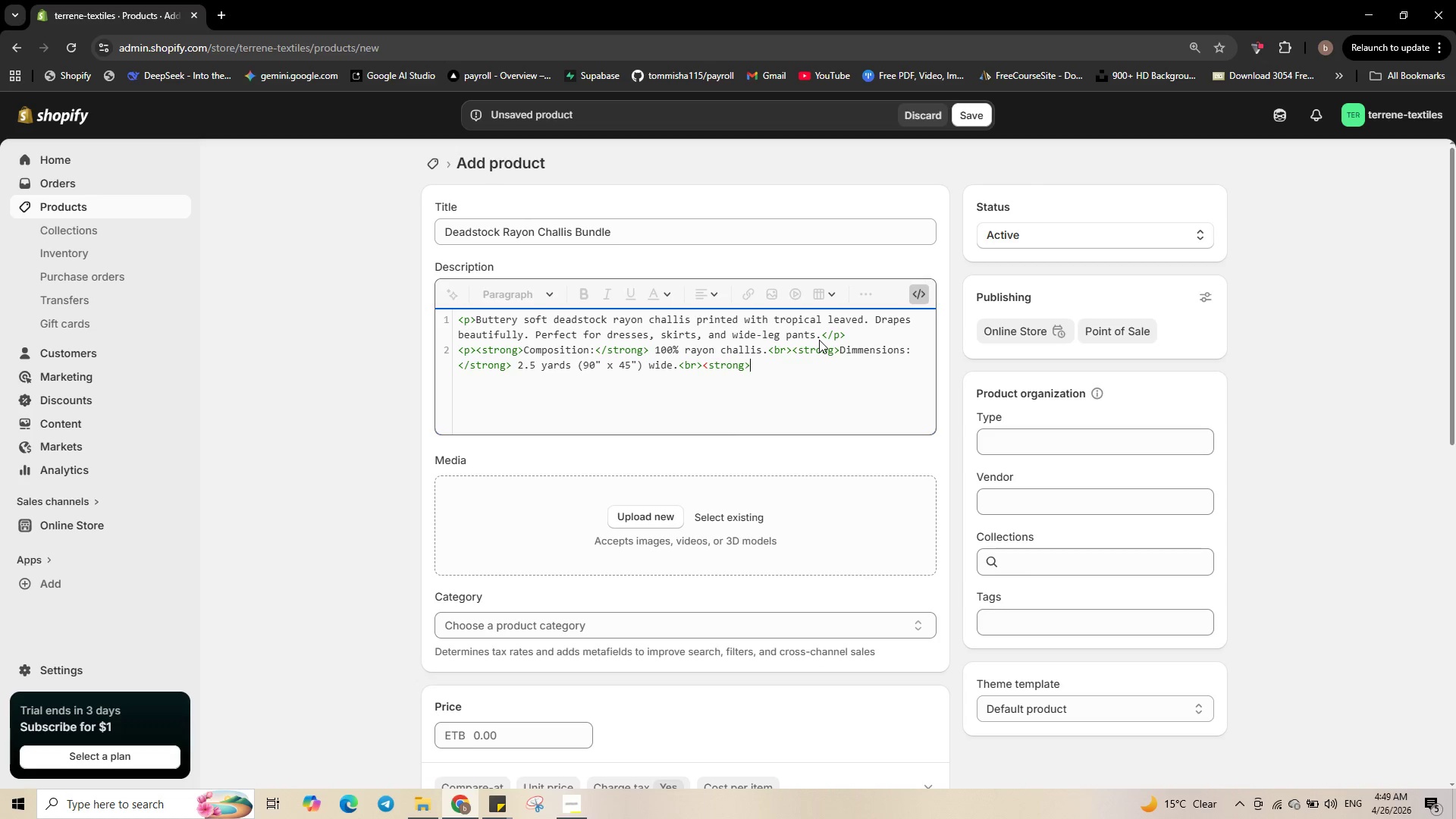 
type(Pattern:</strong>)
 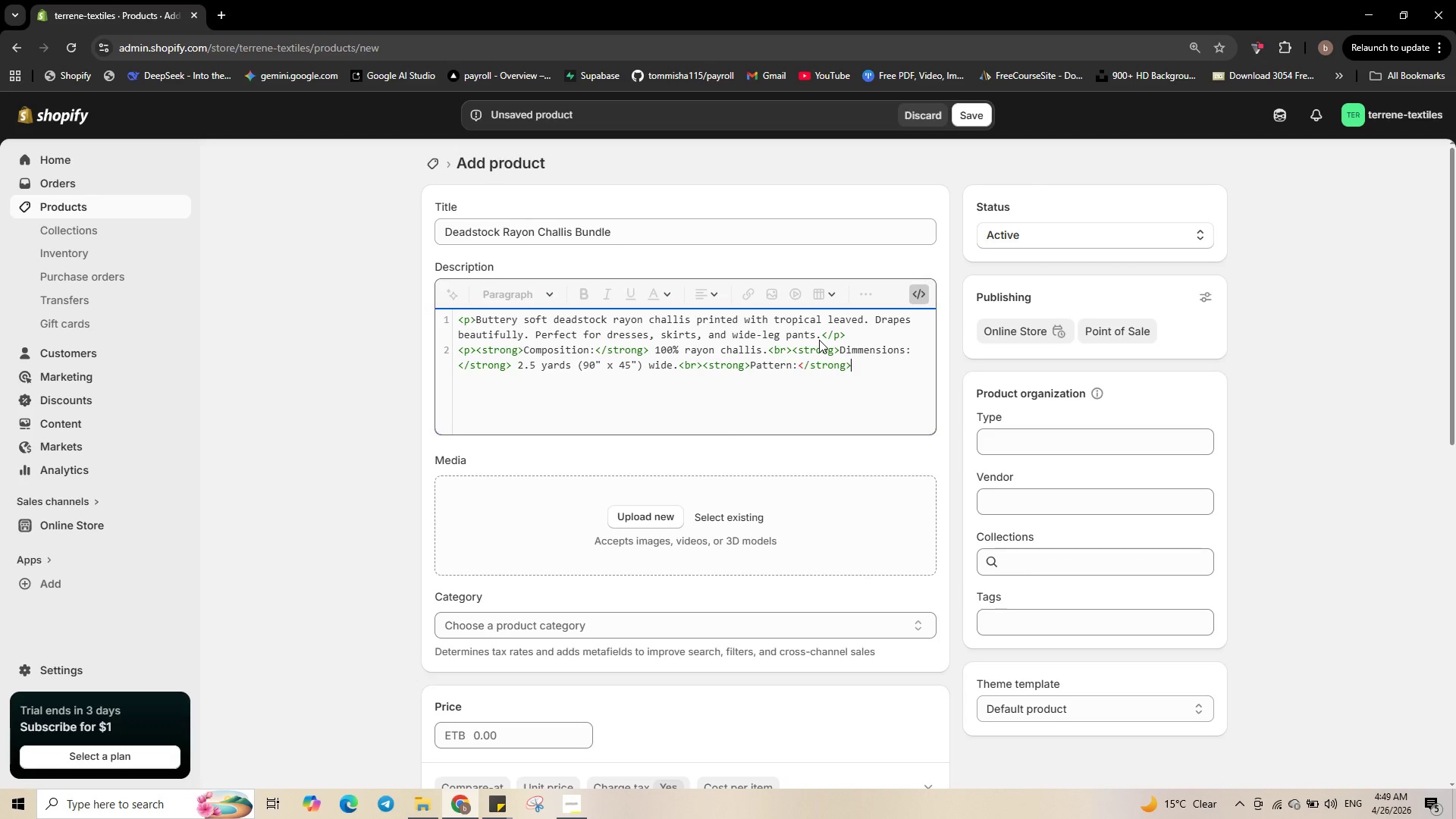 
type( Green tropical )
 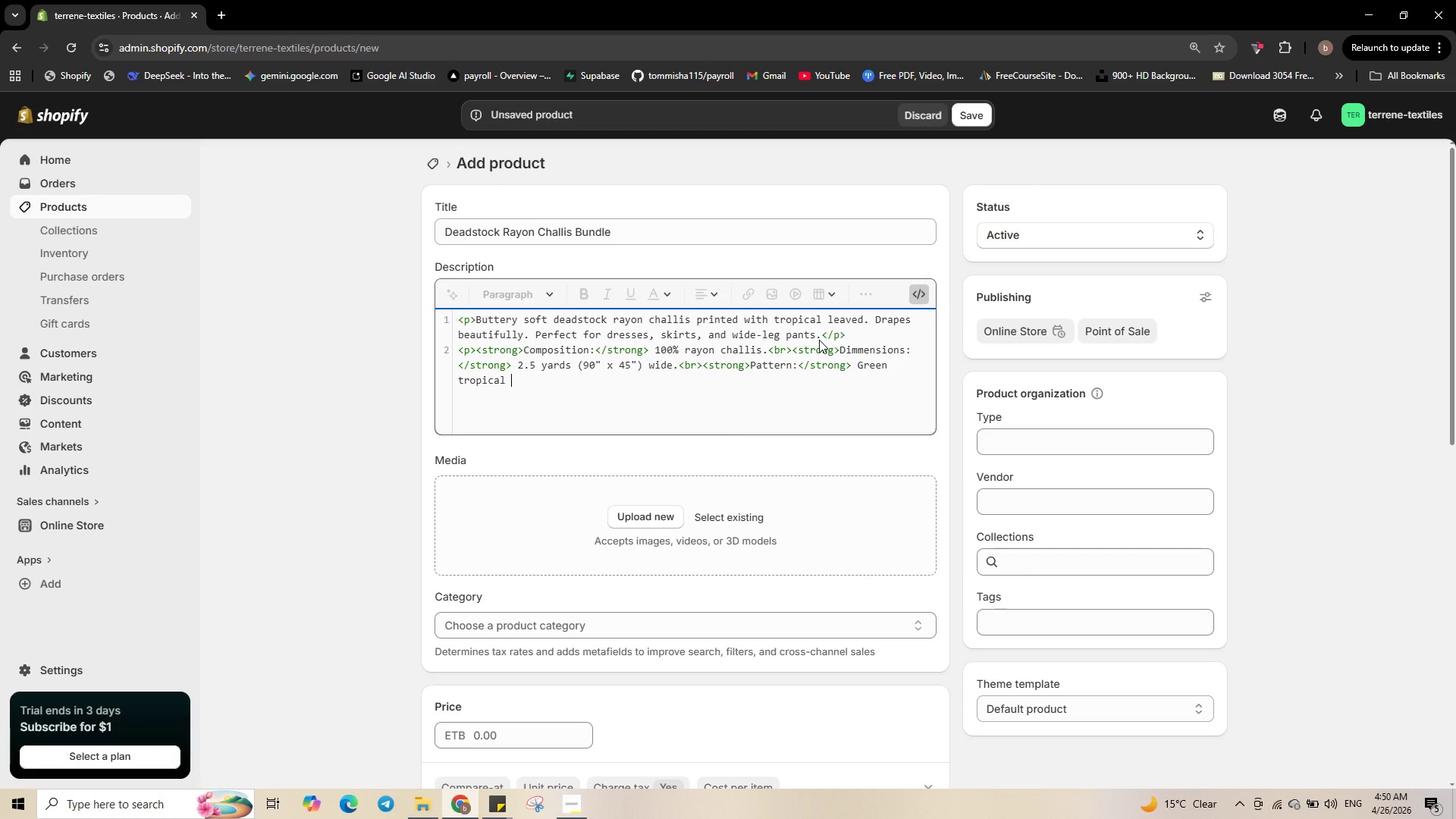 
type(leaves on )
 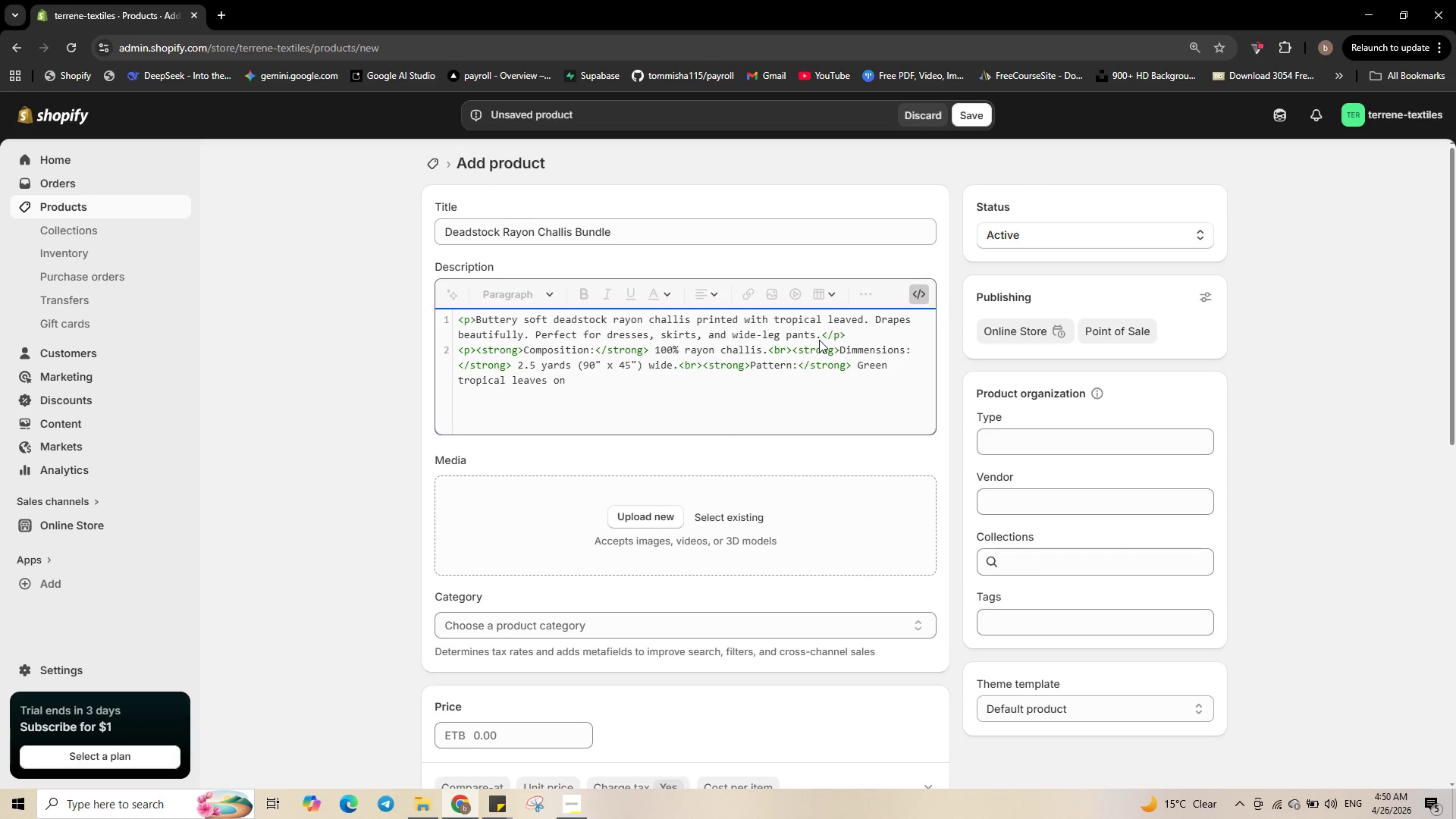 
type(cream )
key(Backspace)
type(.</p>)
 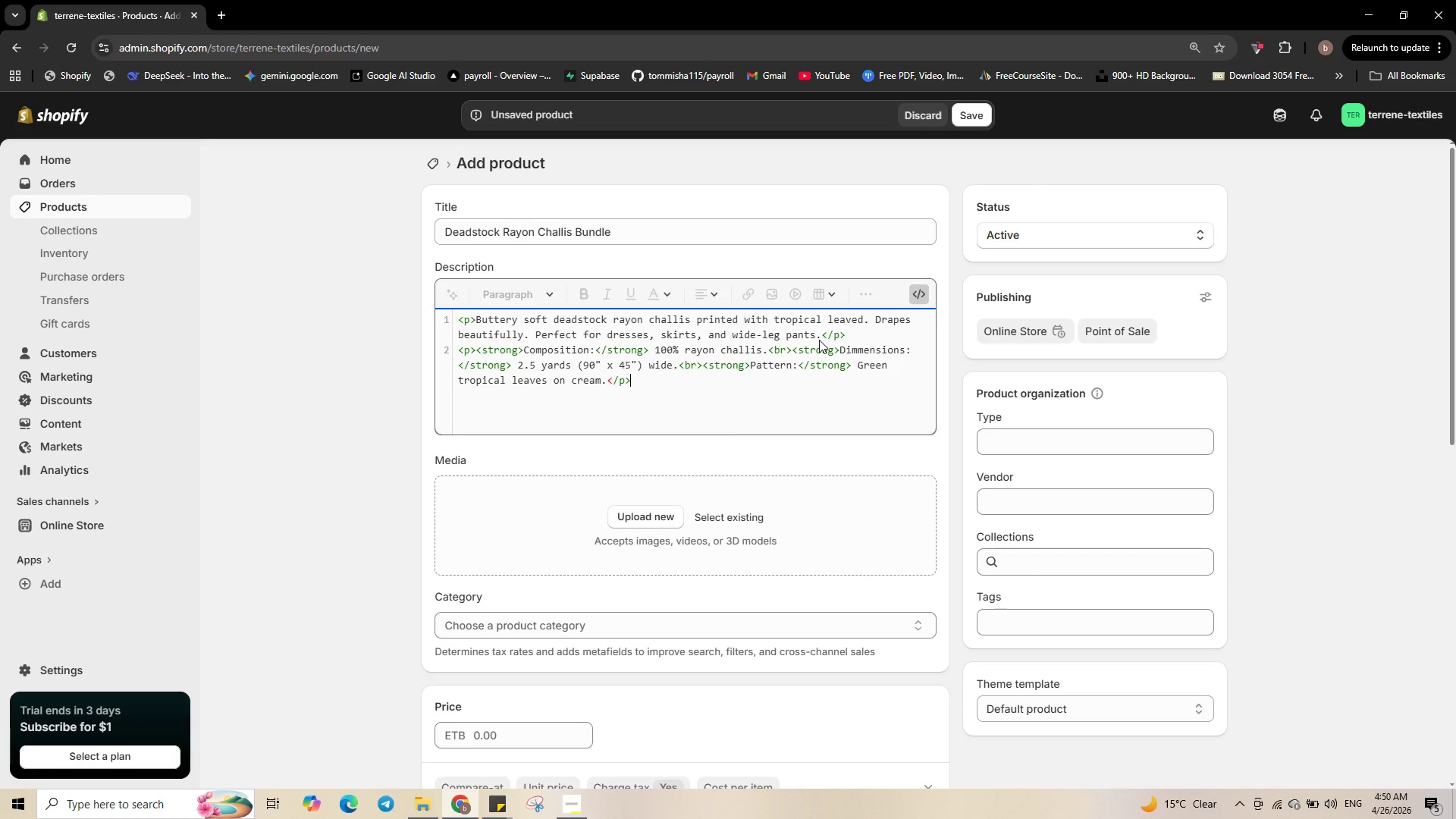 
left_click([1207, 296])
 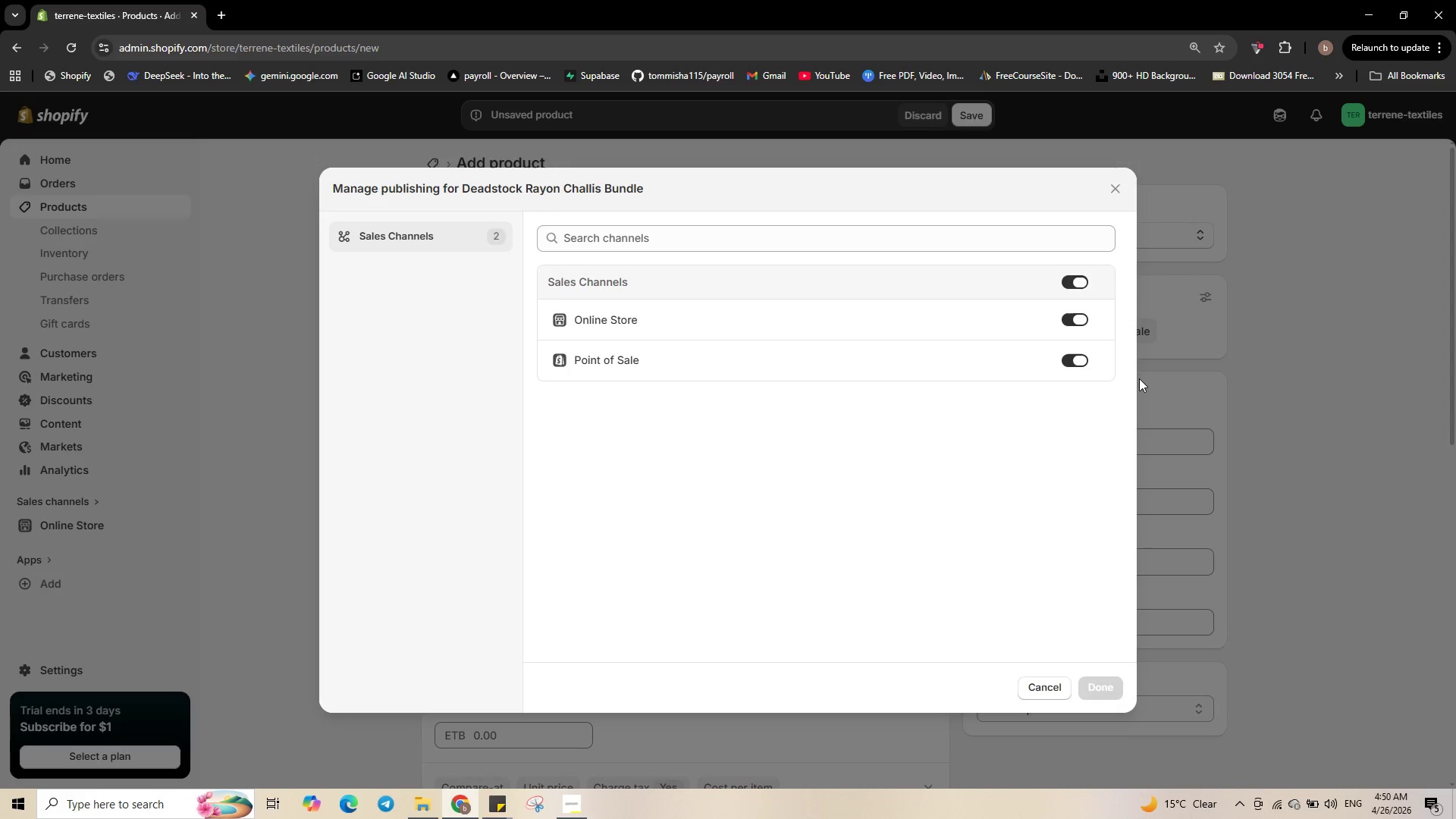 
left_click([1070, 359])
 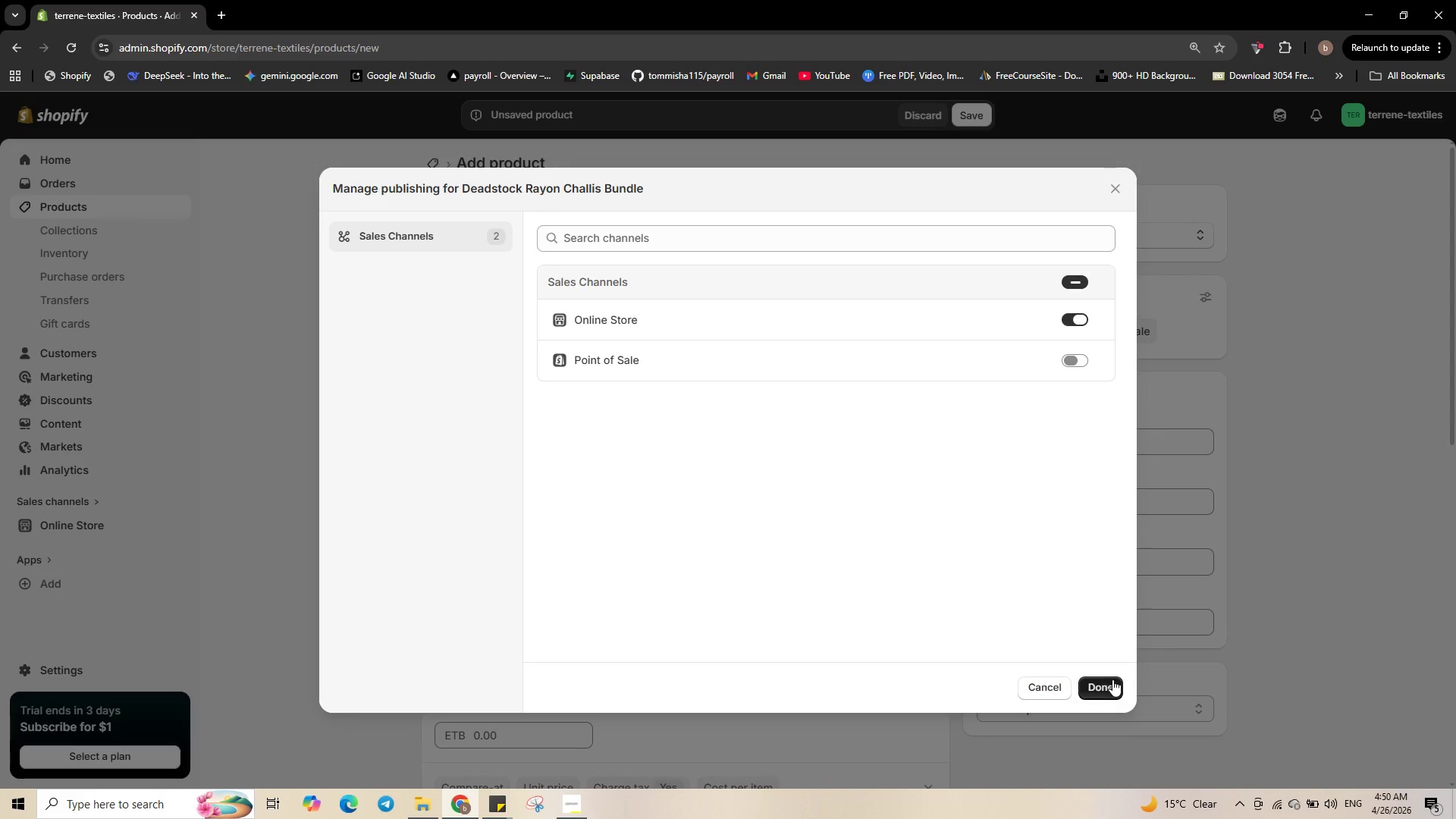 
left_click([1112, 679])
 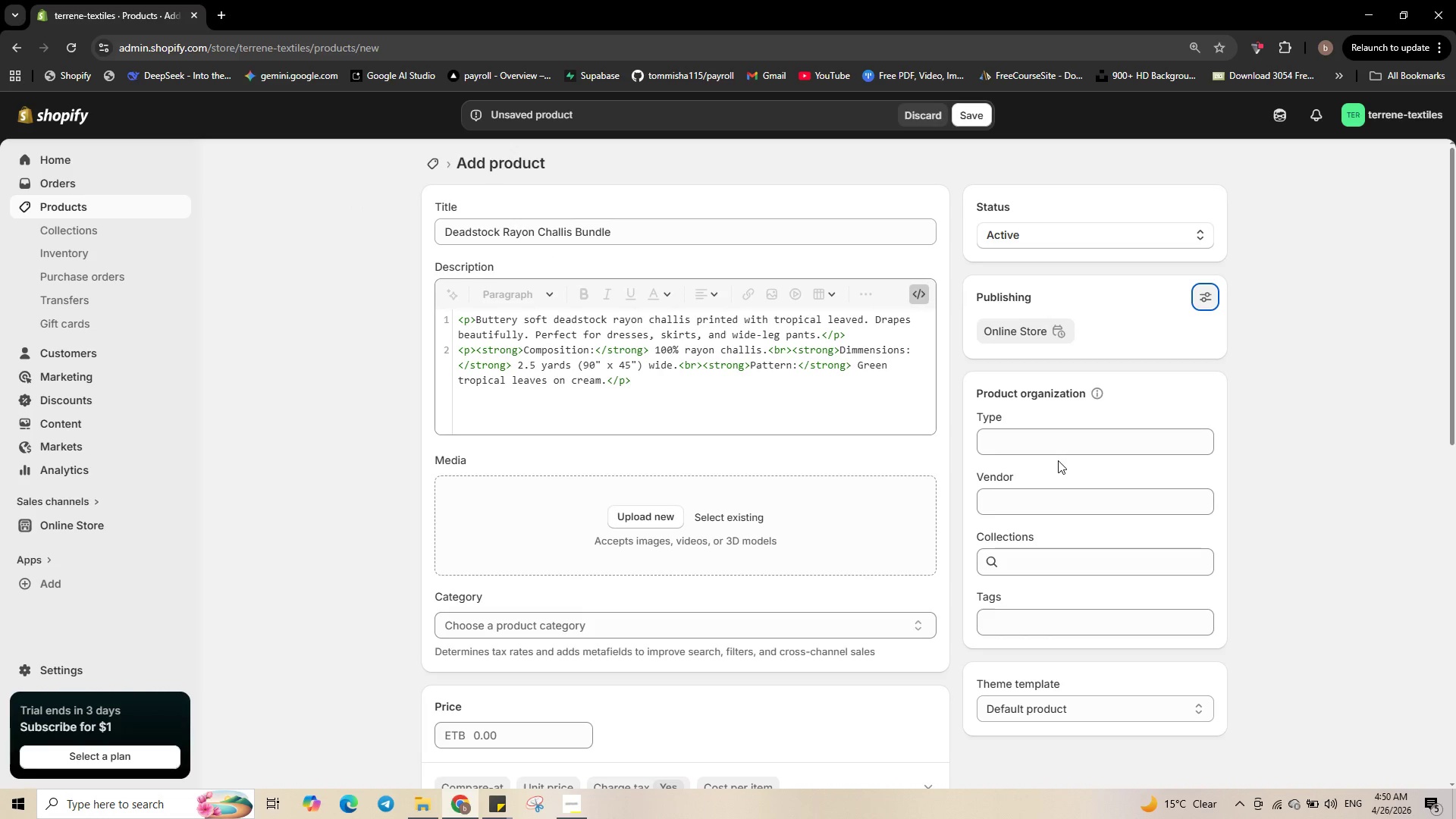 
left_click([1045, 443])
 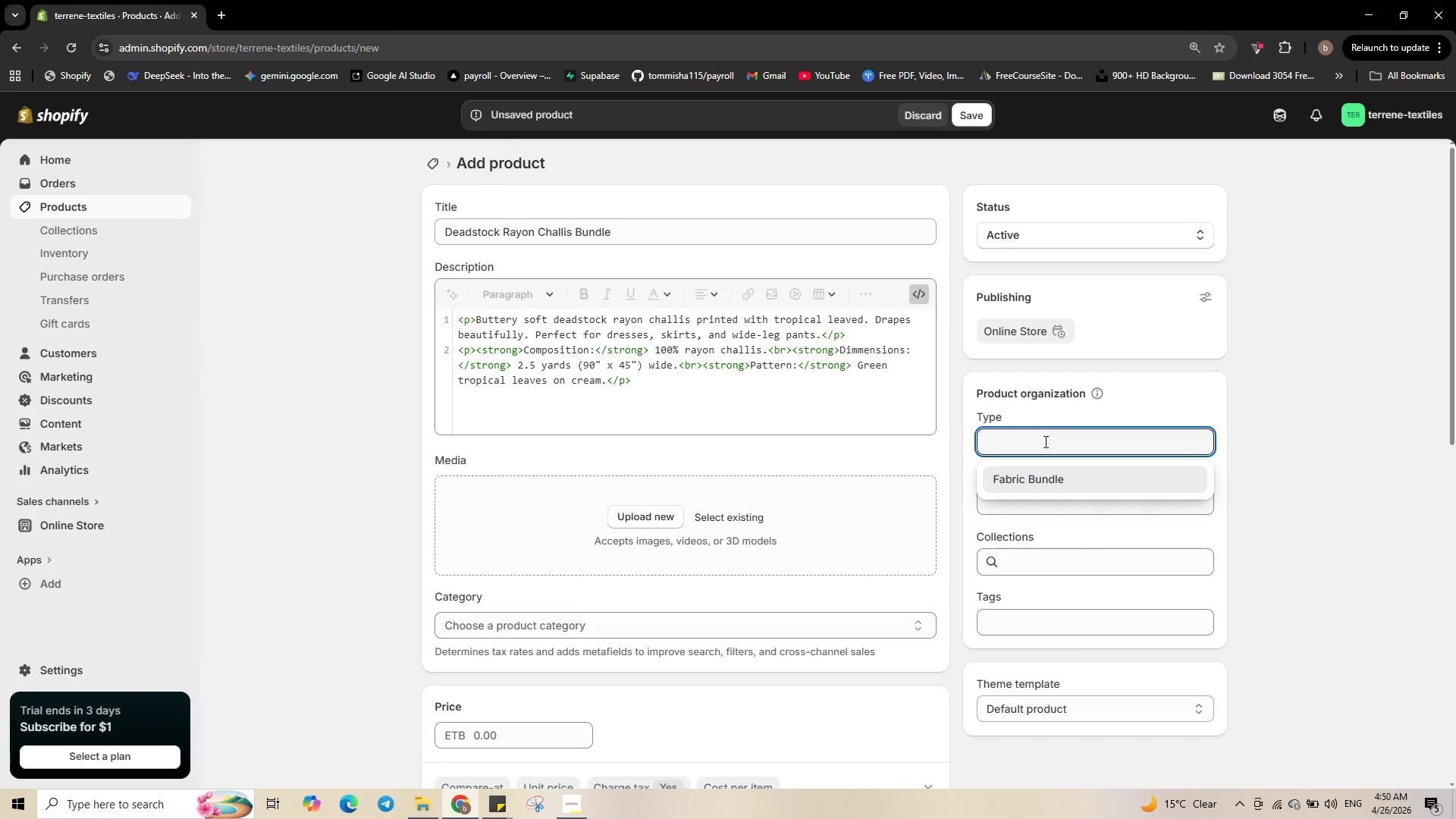 
left_click([1037, 479])
 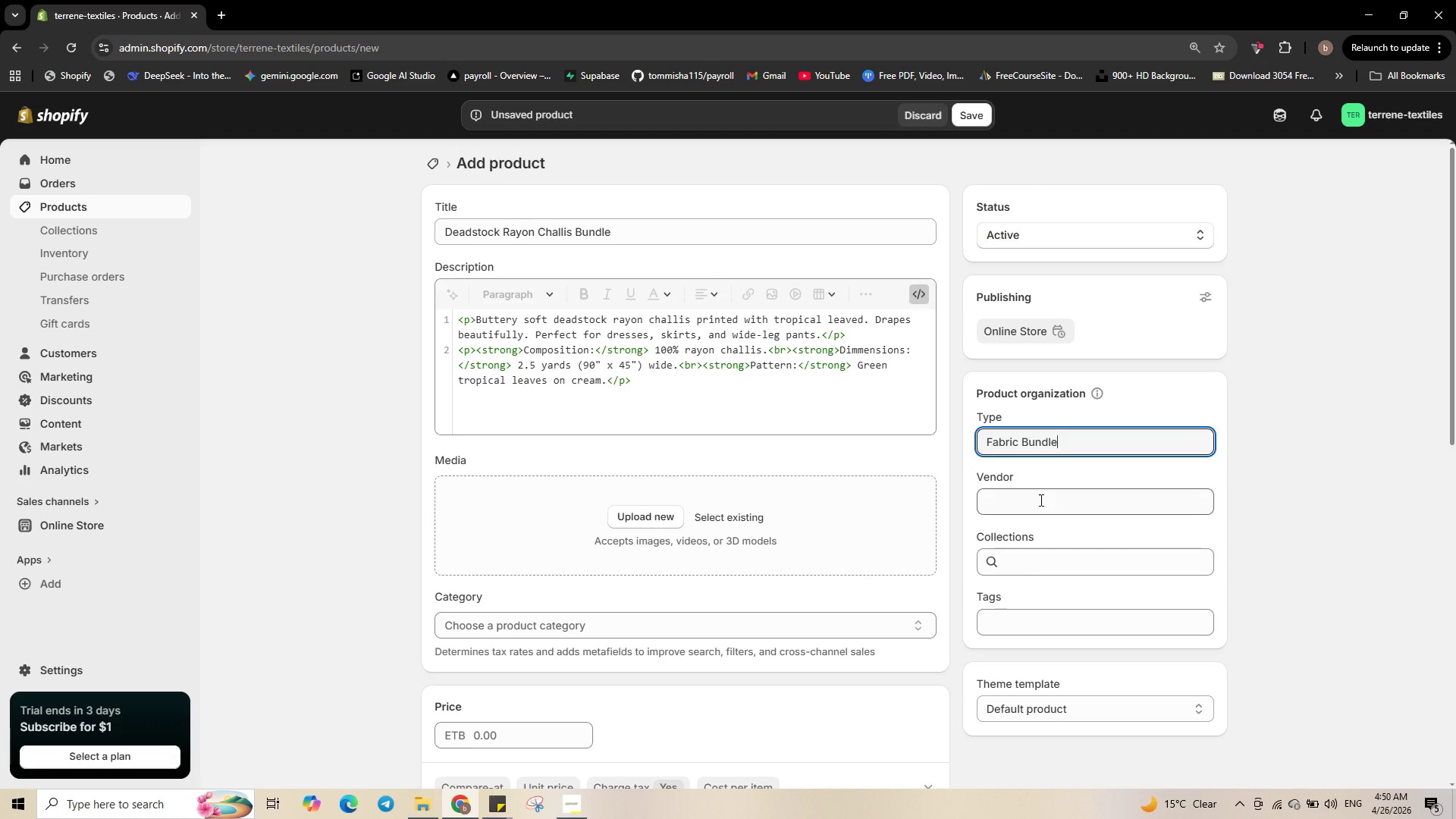 
left_click([1040, 500])
 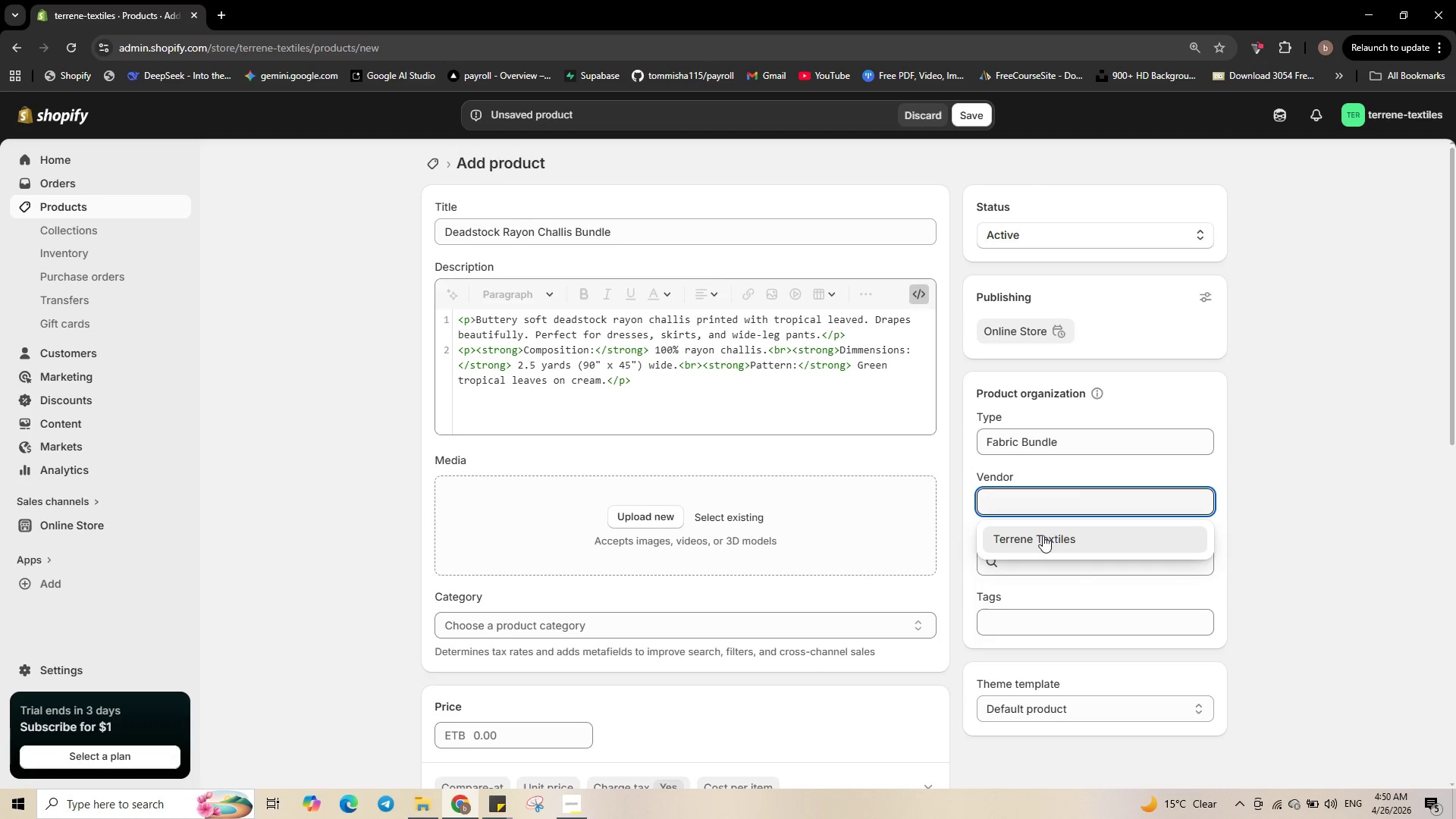 
left_click([1043, 535])
 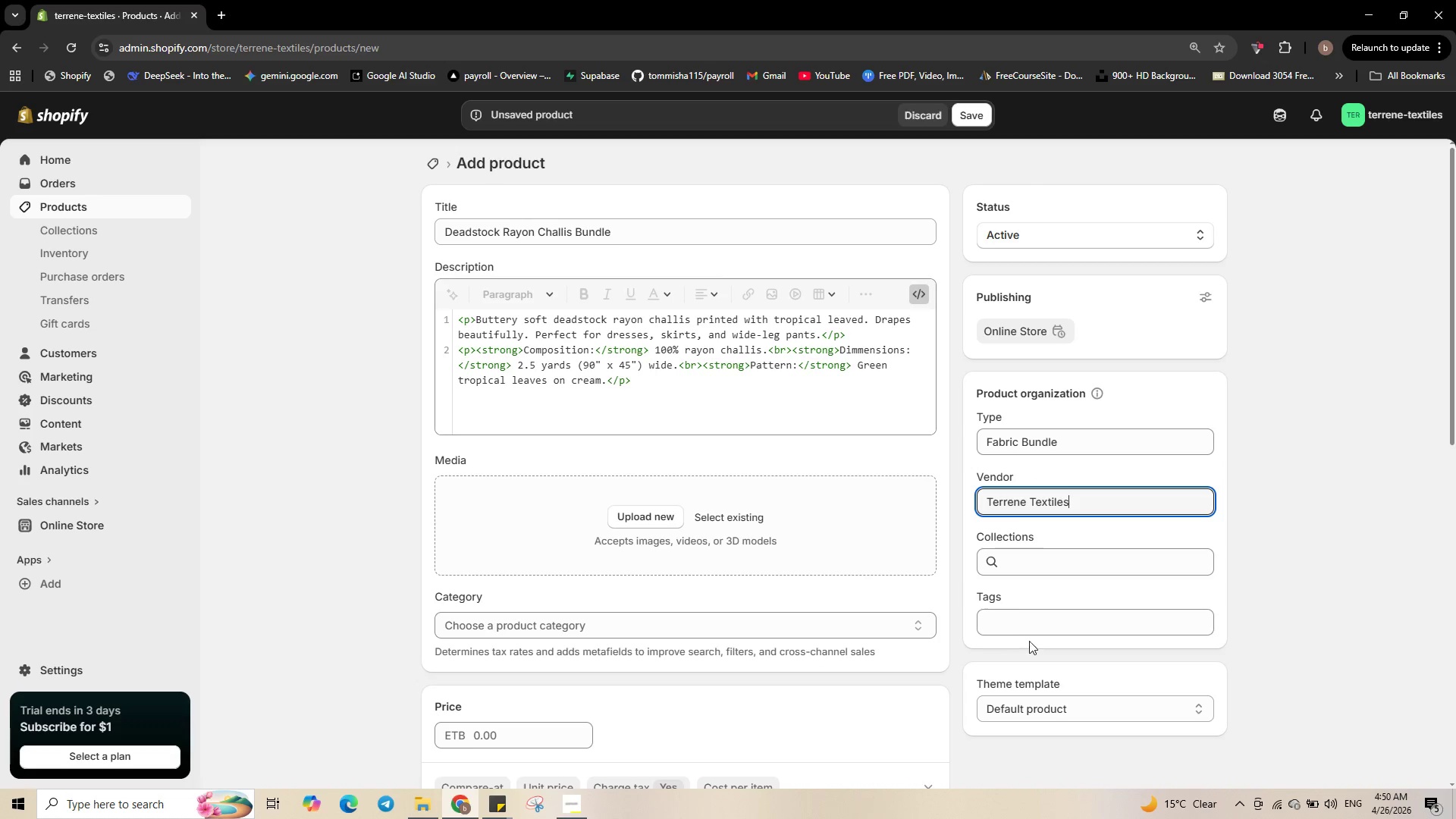 
left_click([1037, 626])
 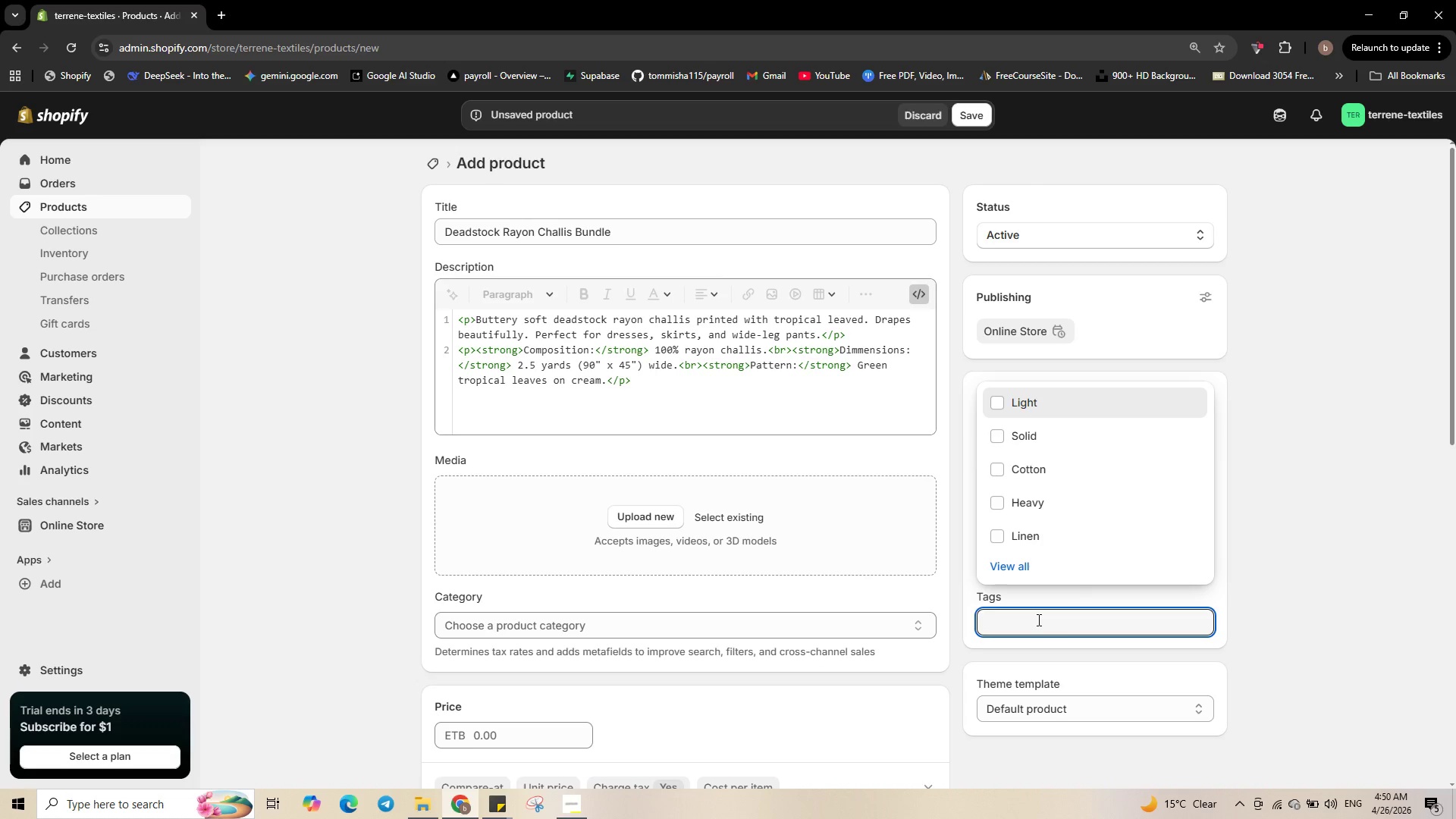 
type(Ray)
 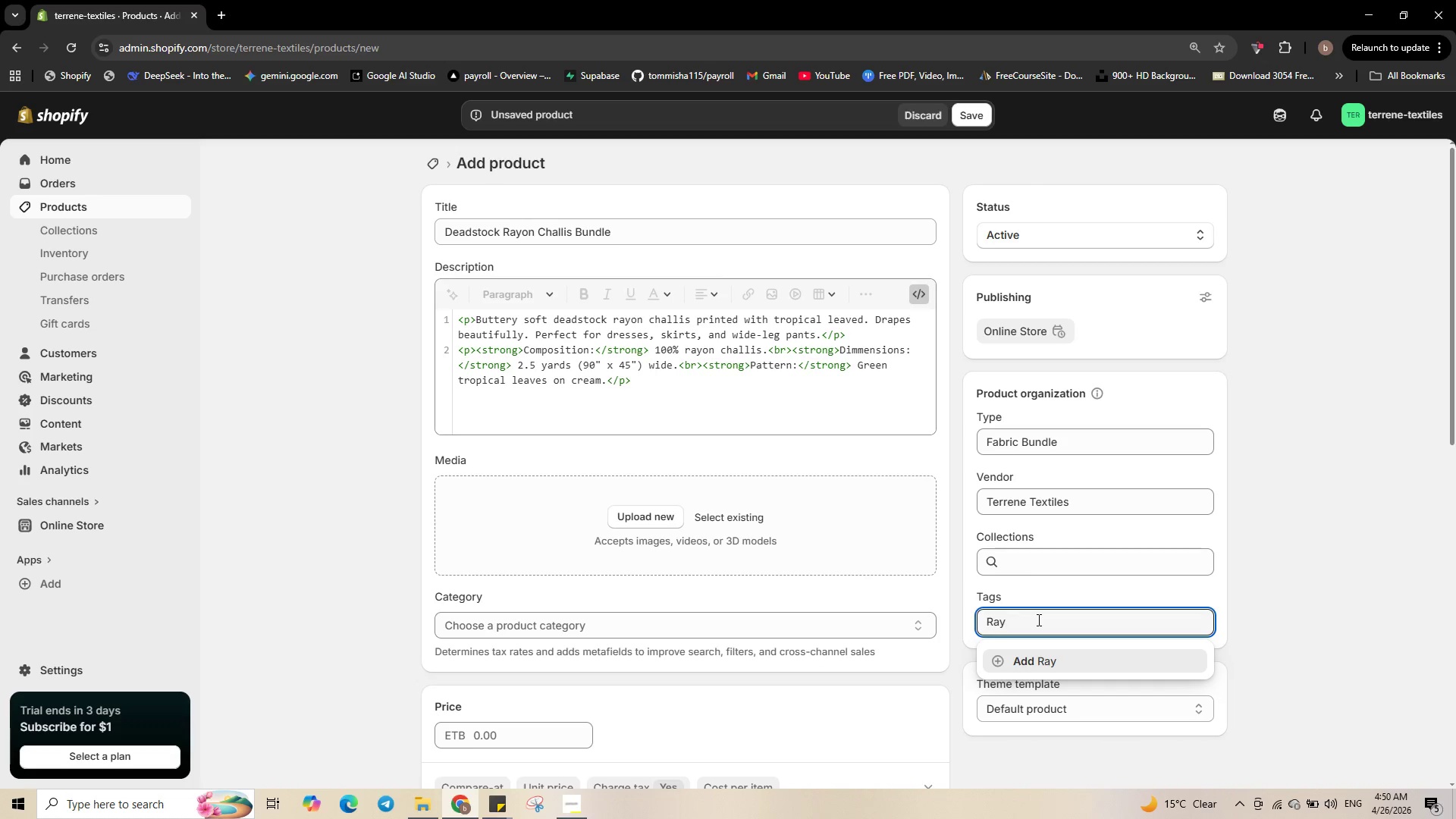 
type(on)
 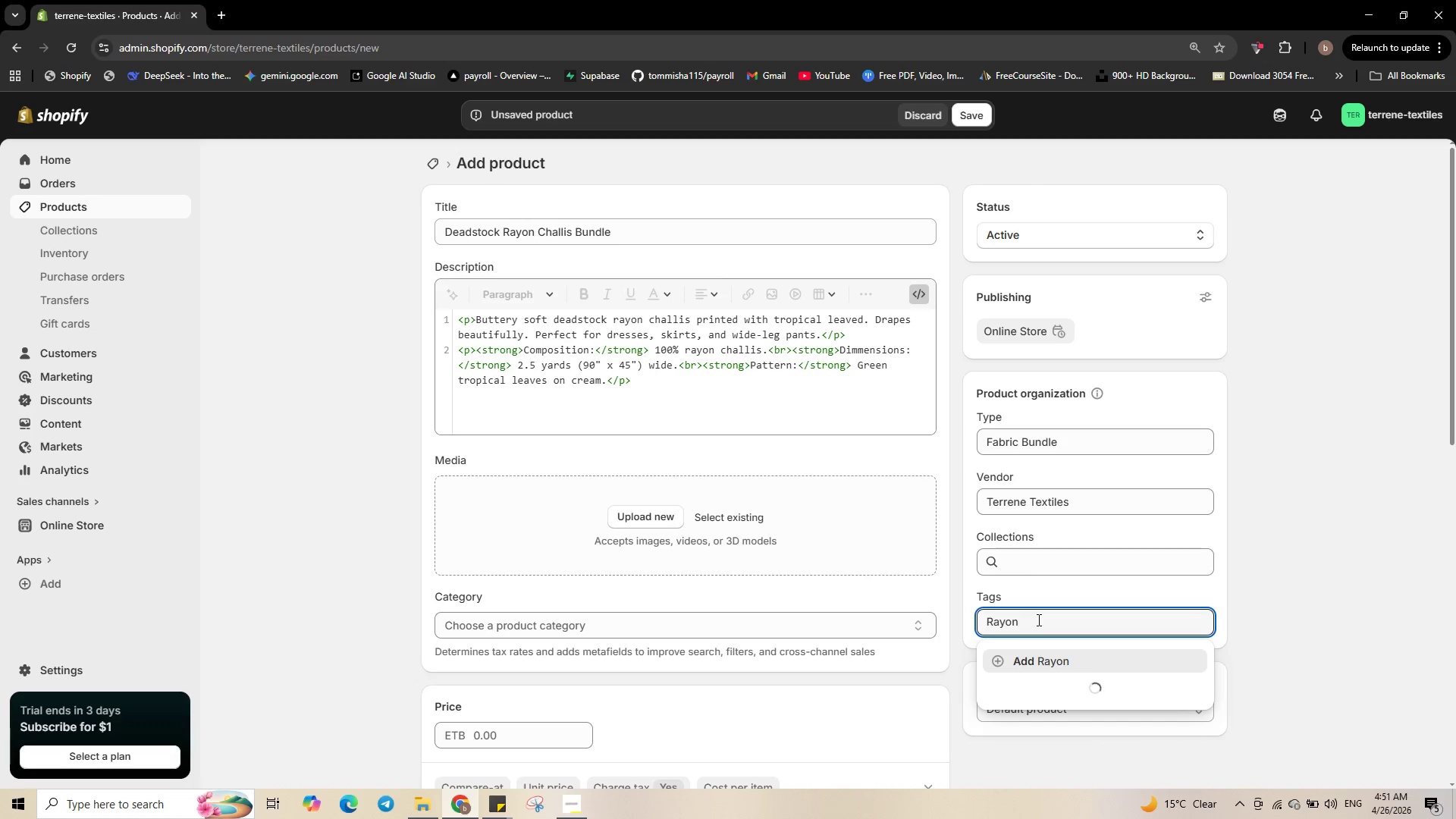 
key(Enter)
 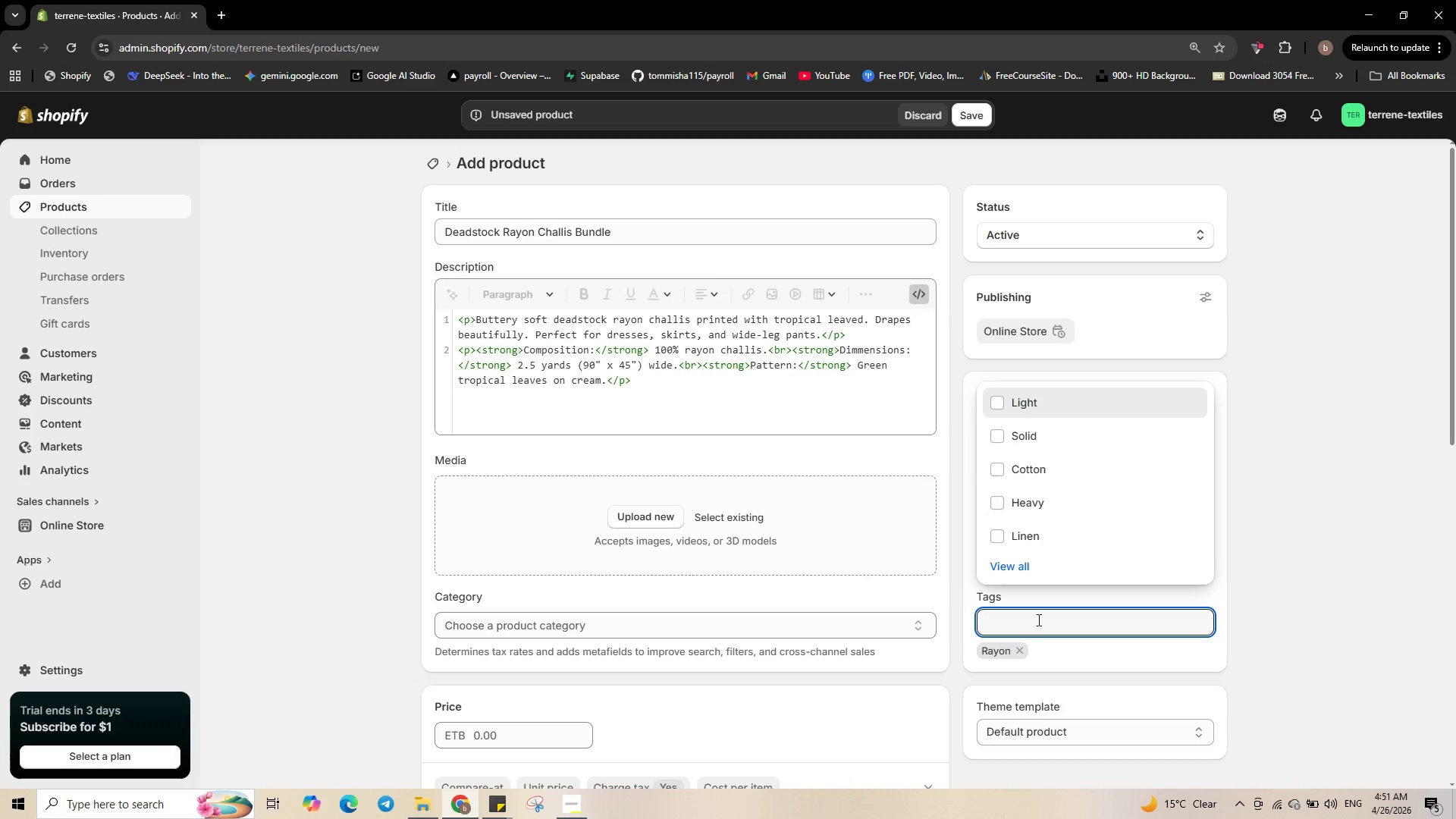 
wait(5.23)
 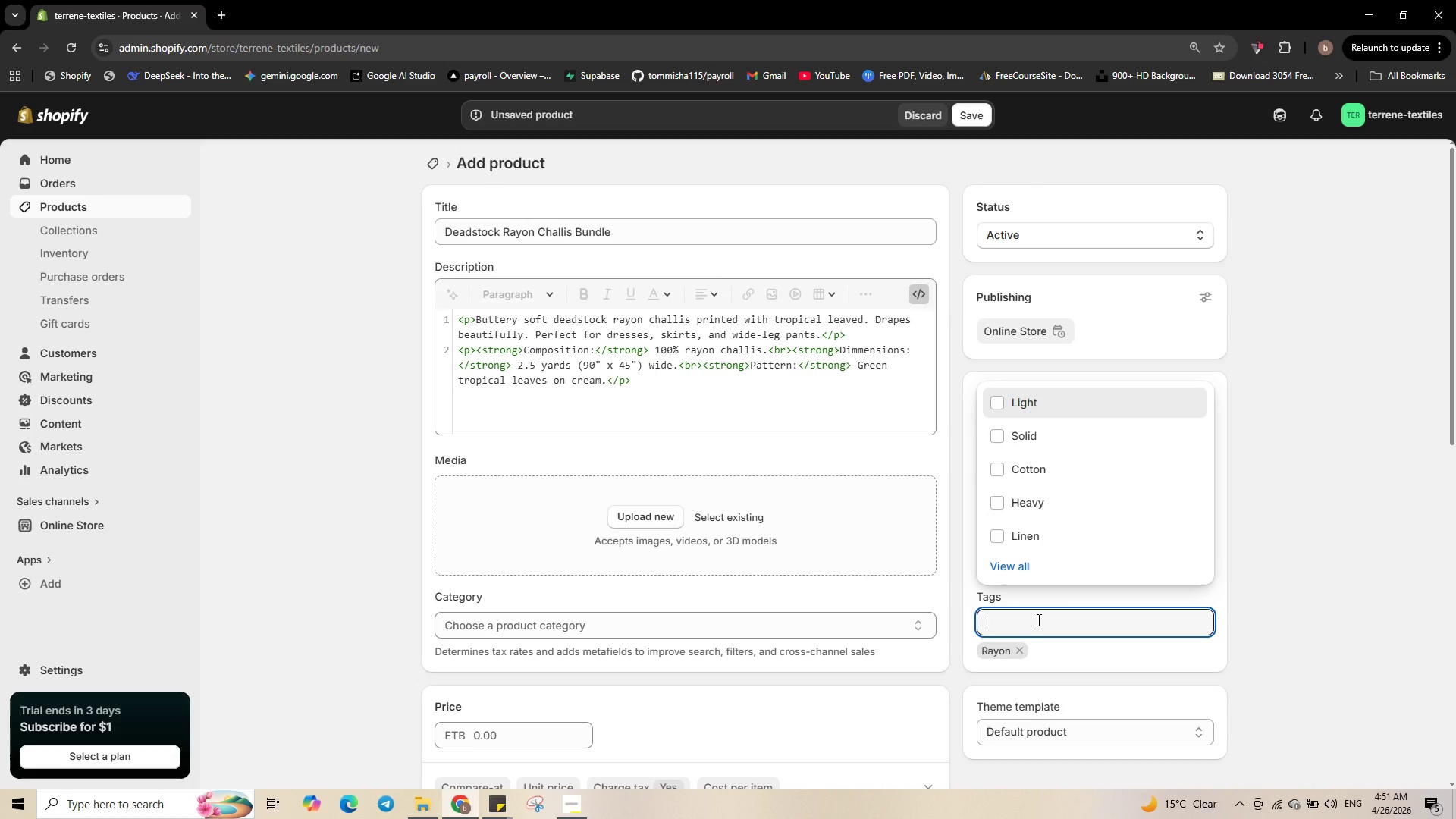 
type(Flo)
 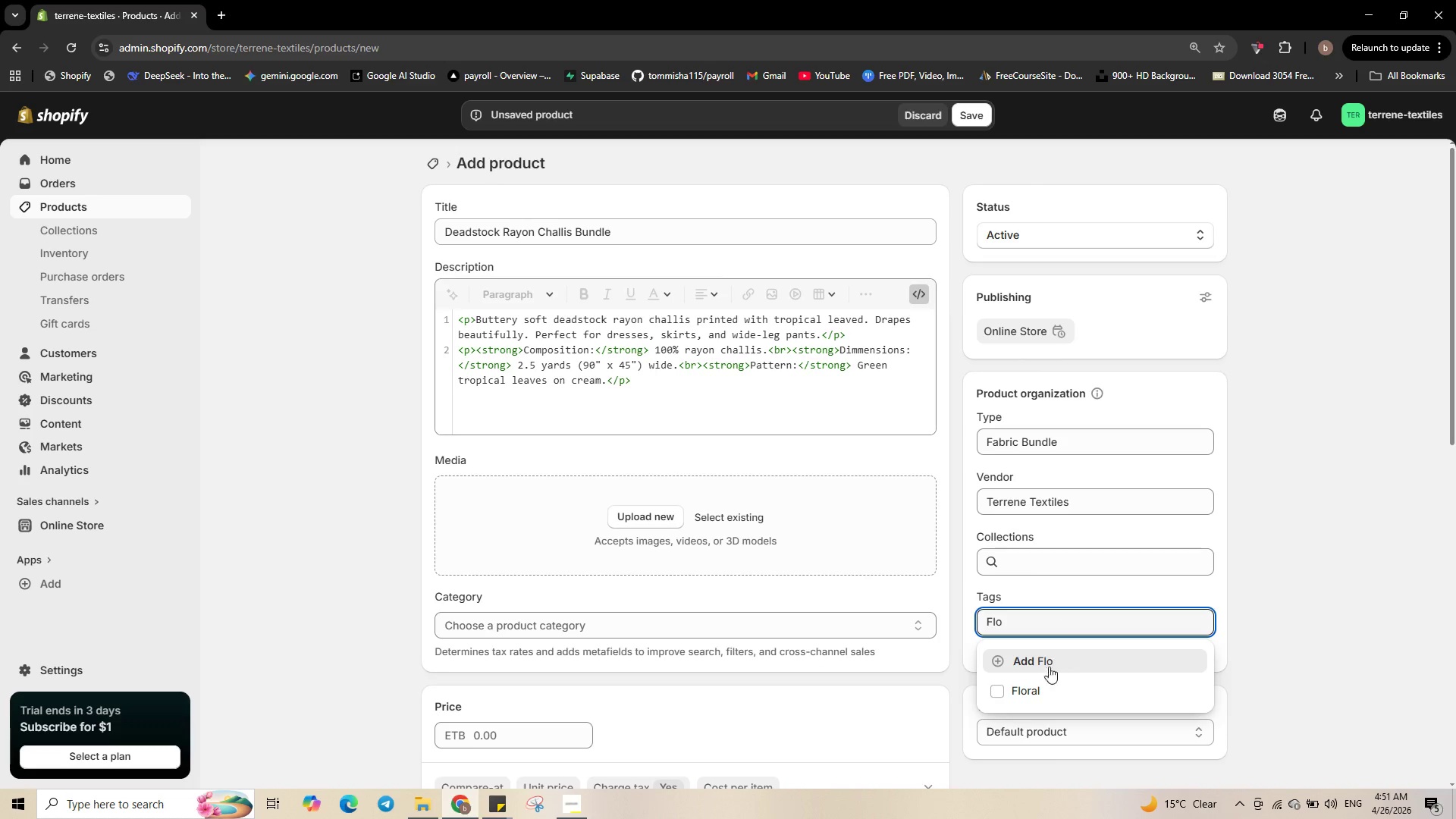 
left_click([1027, 692])
 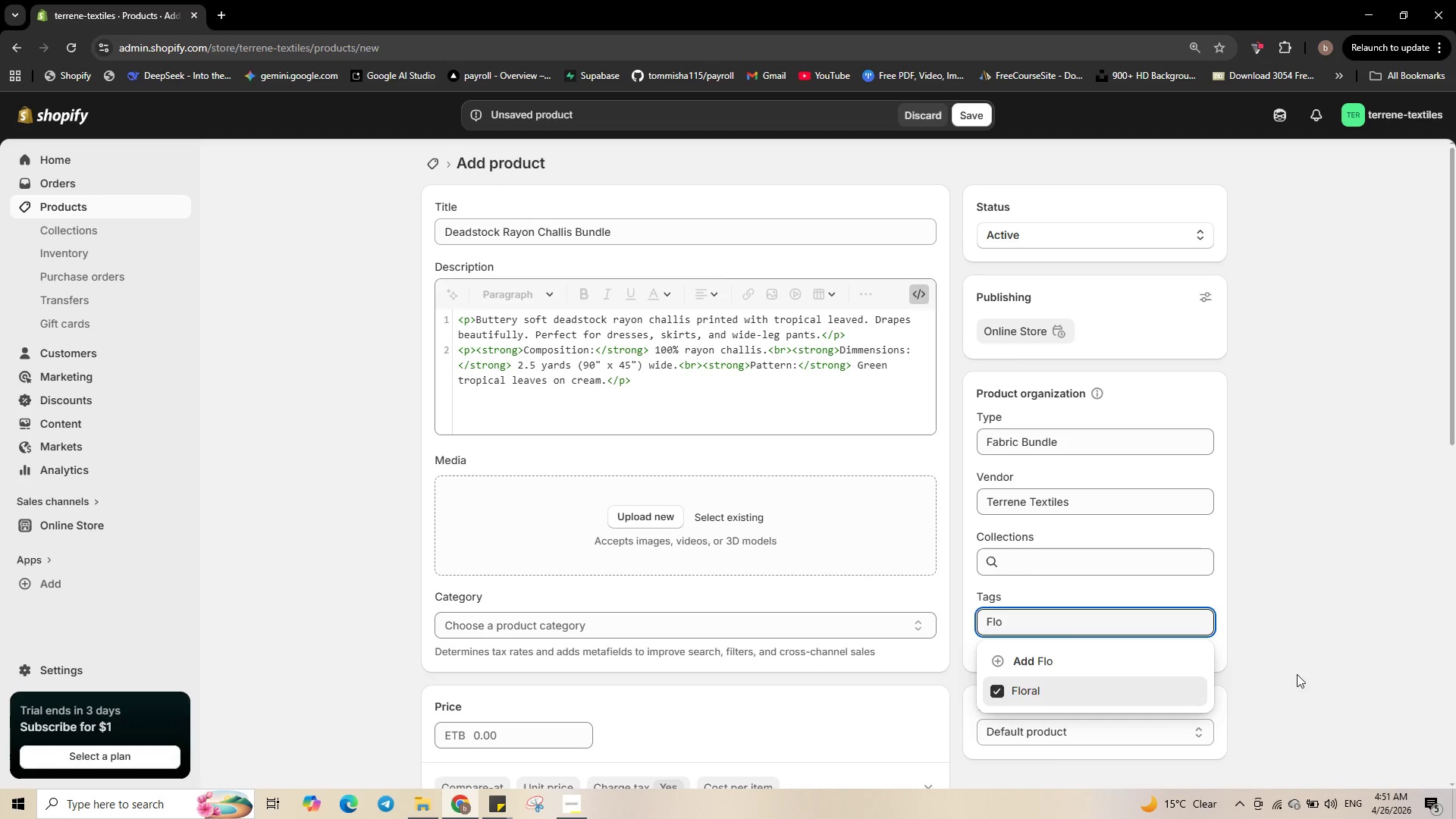 
left_click([1316, 668])
 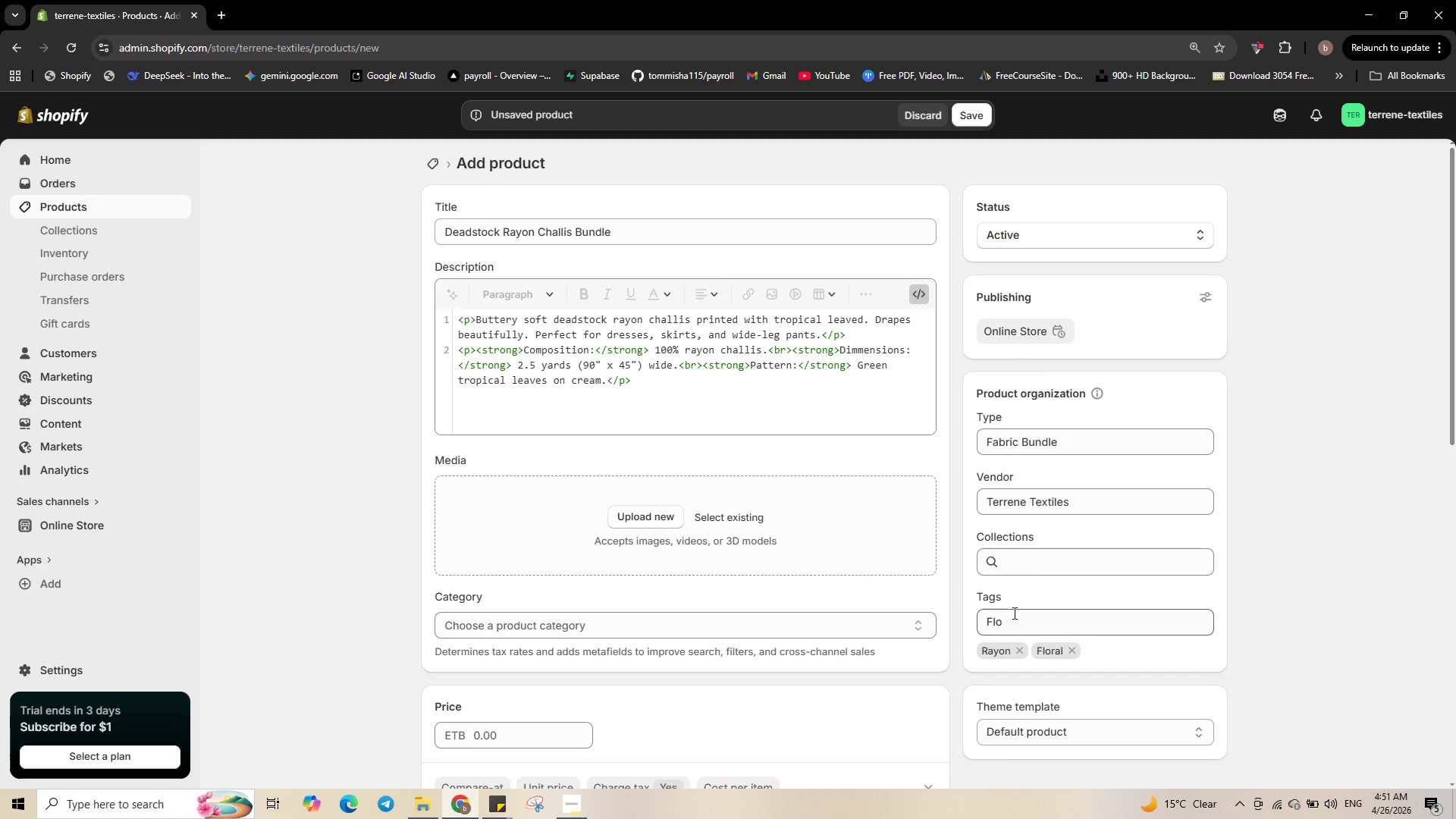 
left_click_drag(start_coordinate=[1013, 613], to_coordinate=[974, 613])
 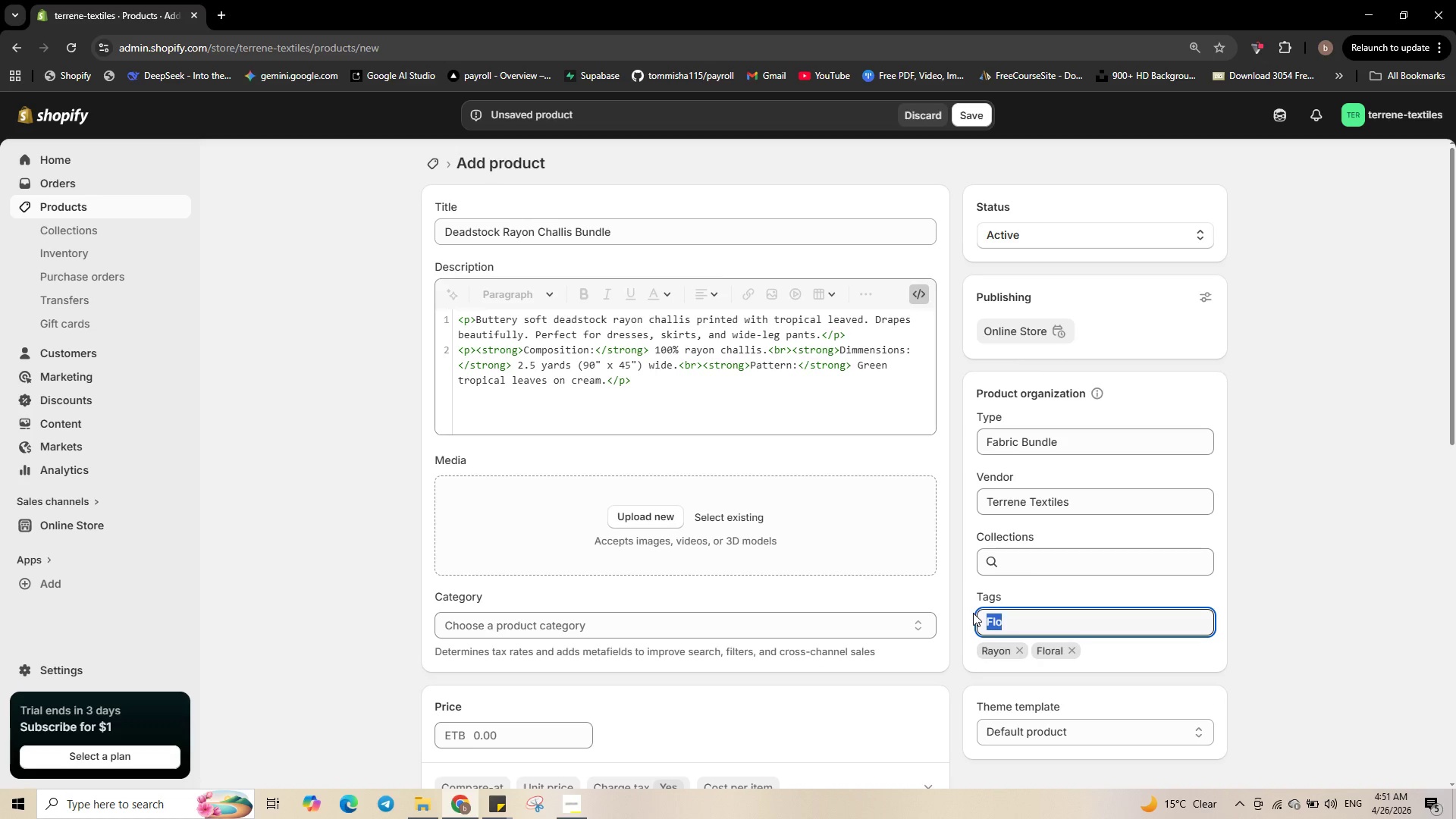 
type(lig)
 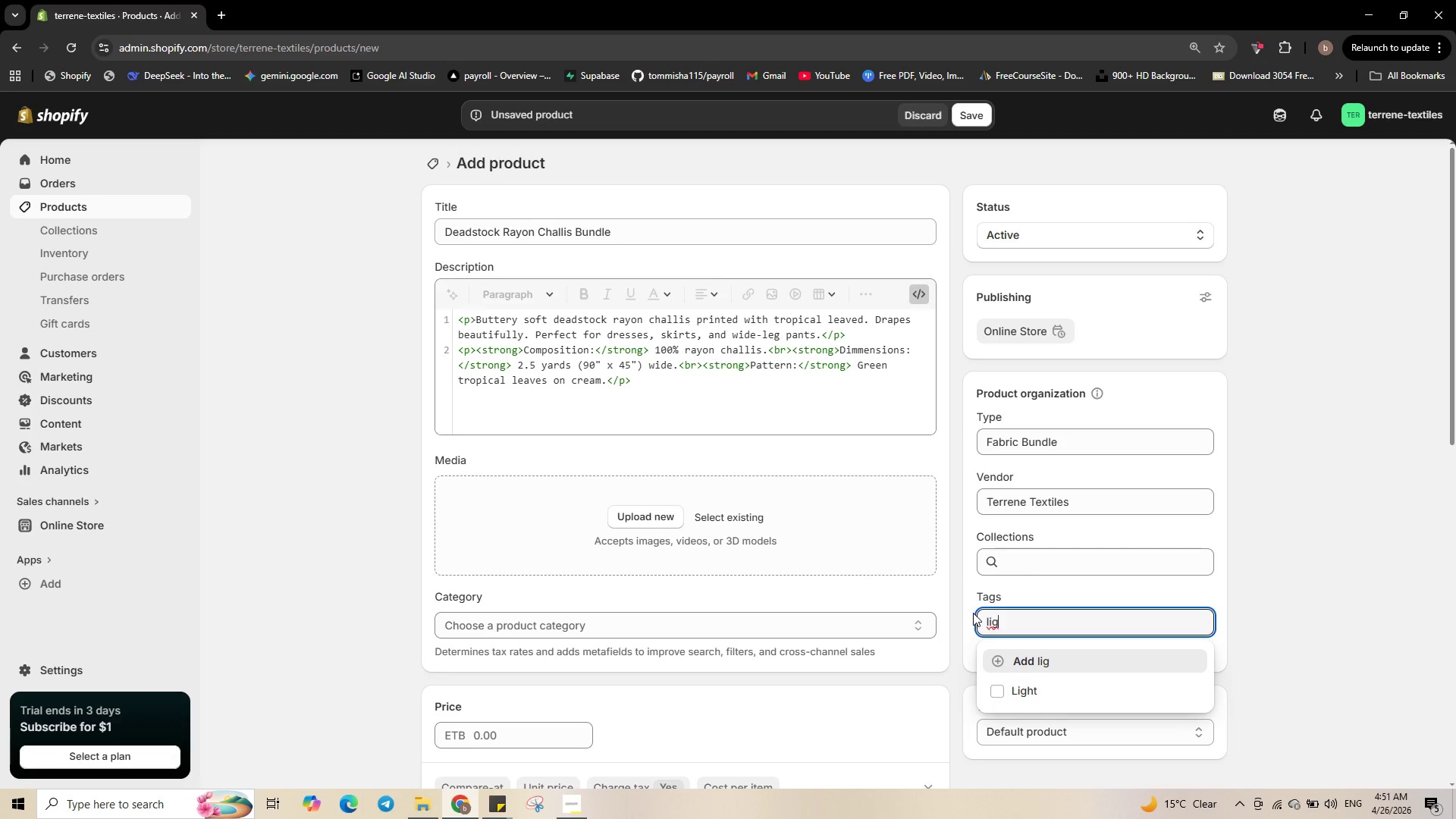 
key(ArrowDown)
 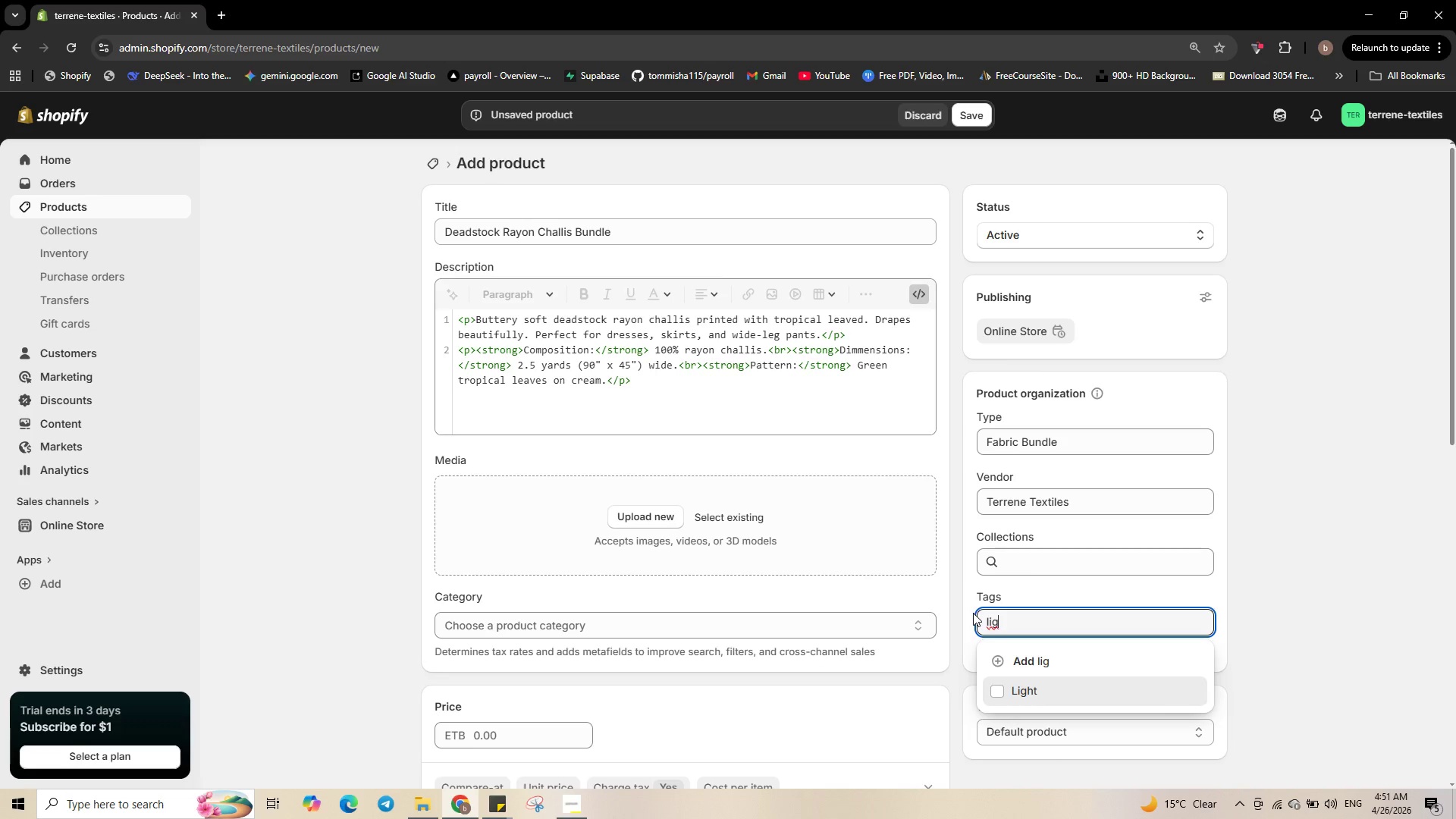 
key(Enter)
 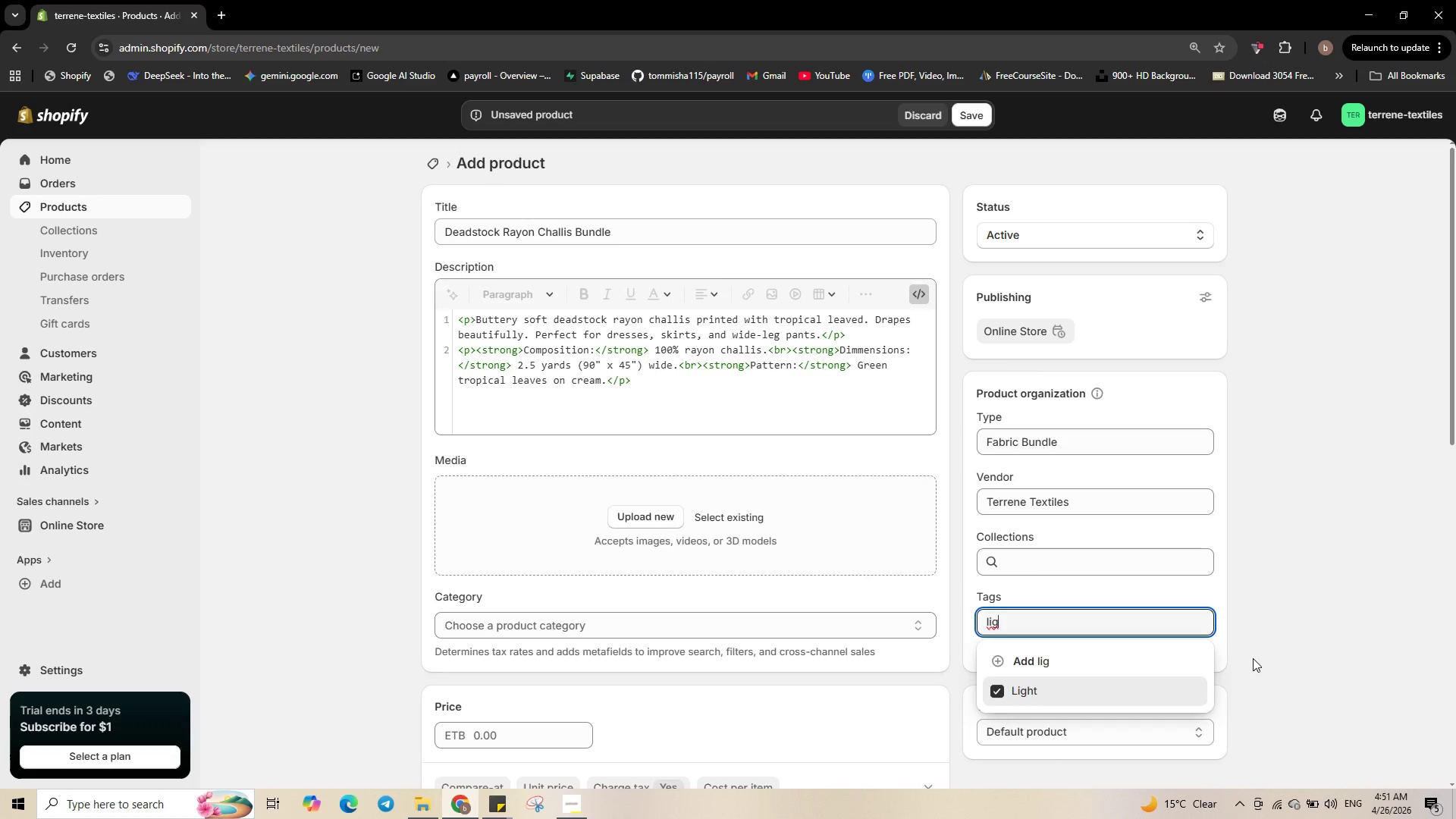 
left_click([1455, 655])
 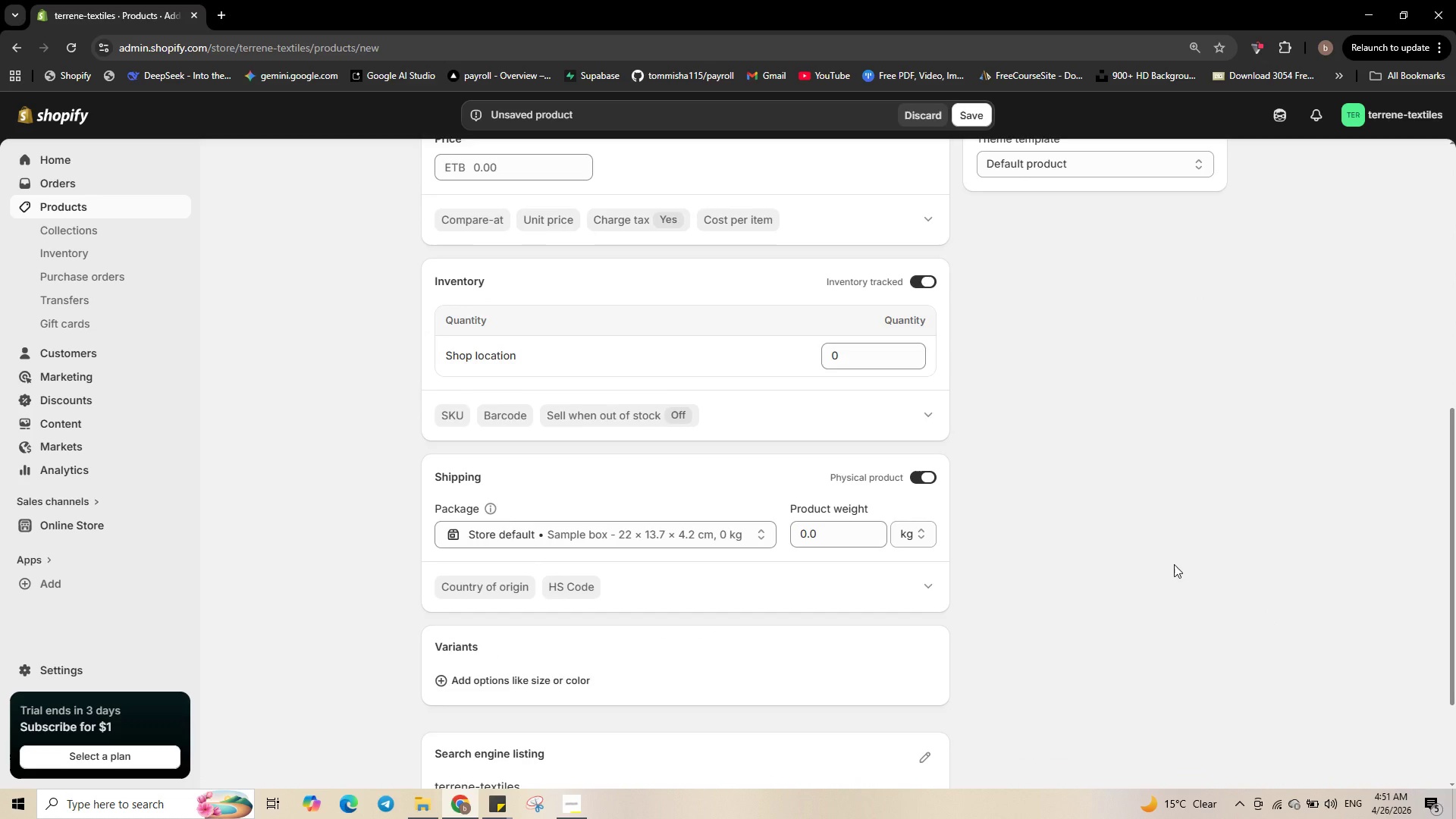 
scroll: coordinate [1174, 564], scroll_direction: up, amount: 2.0
 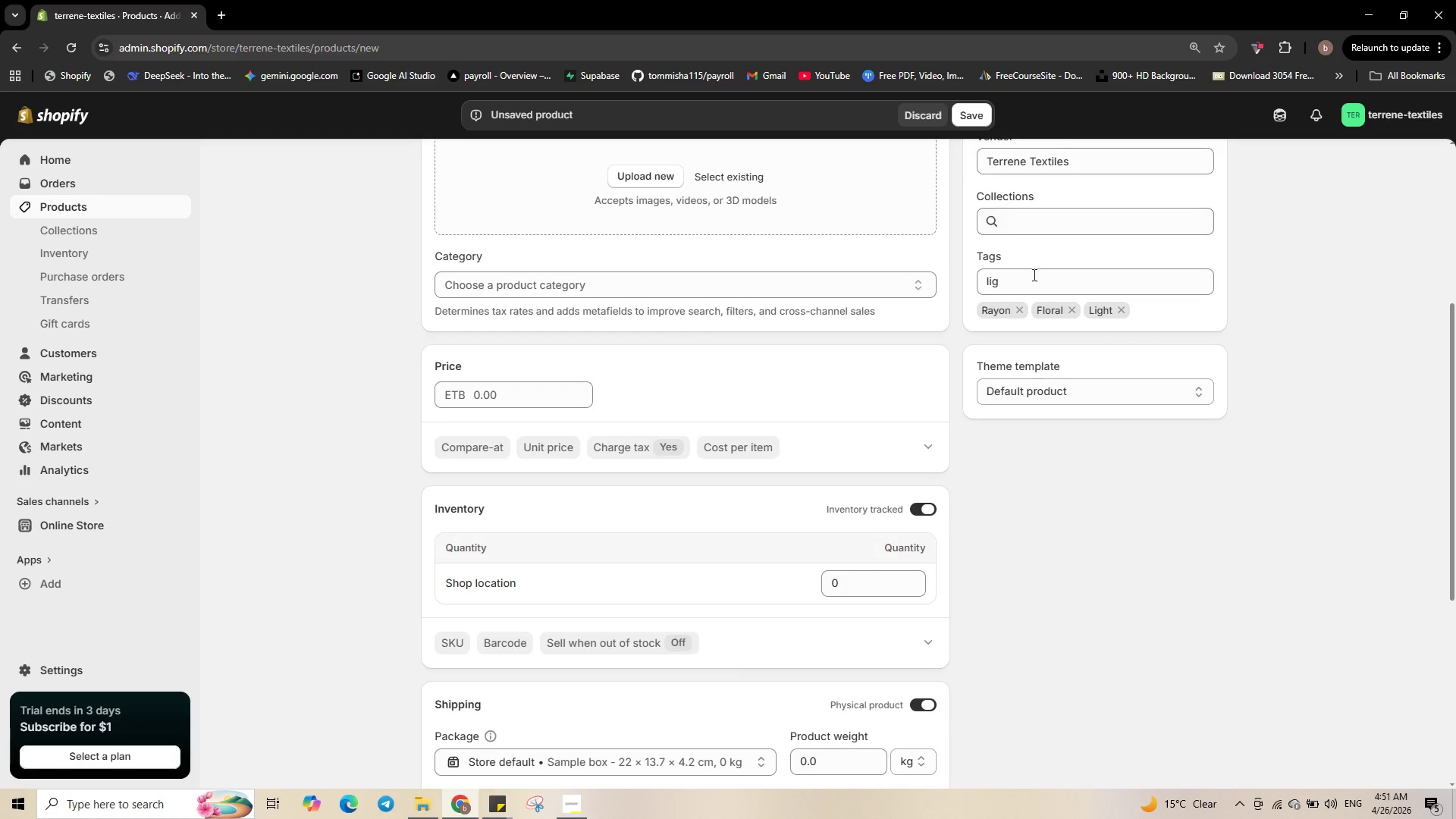 
left_click_drag(start_coordinate=[1023, 280], to_coordinate=[982, 284])
 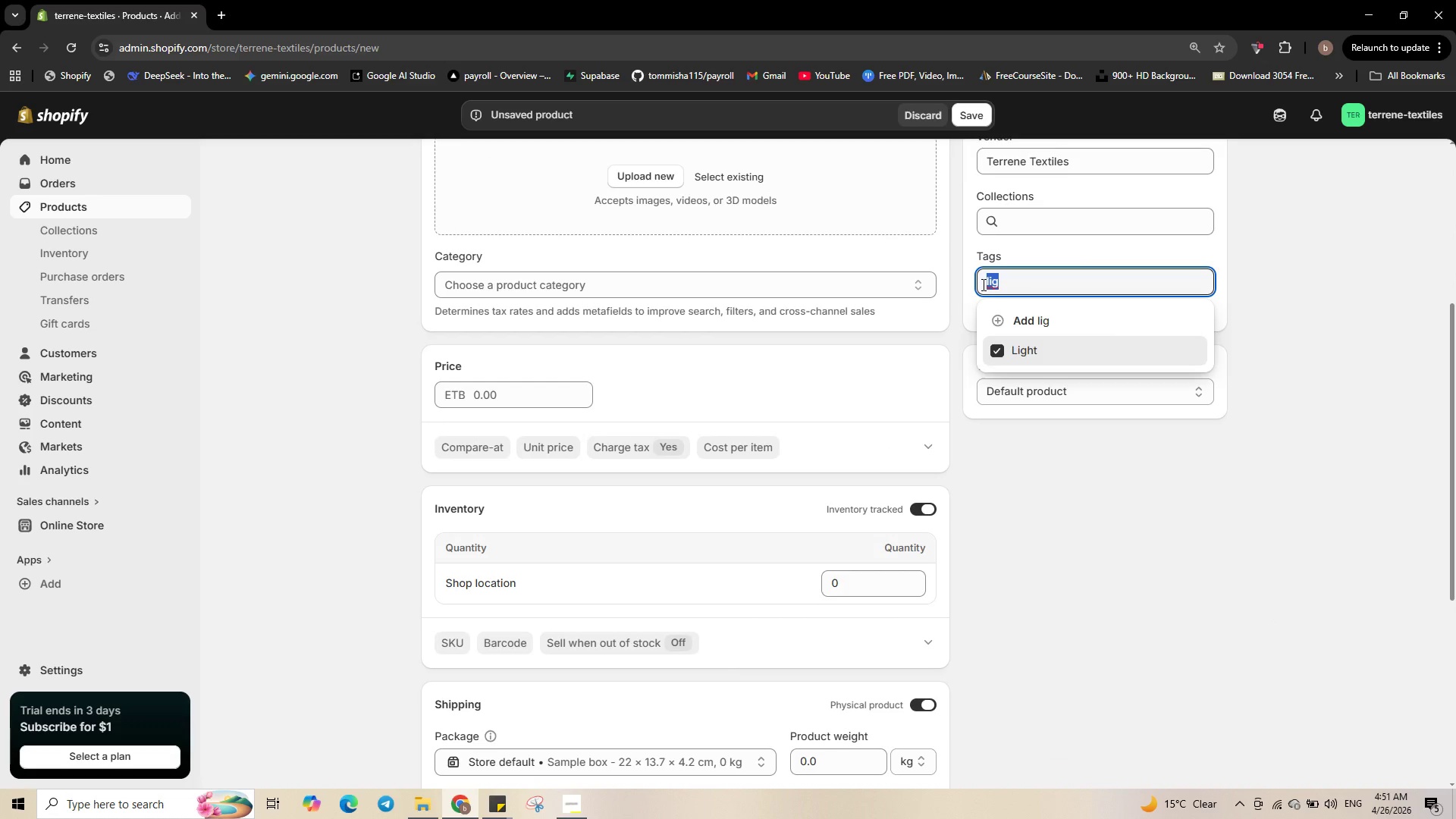 
key(Backspace)
 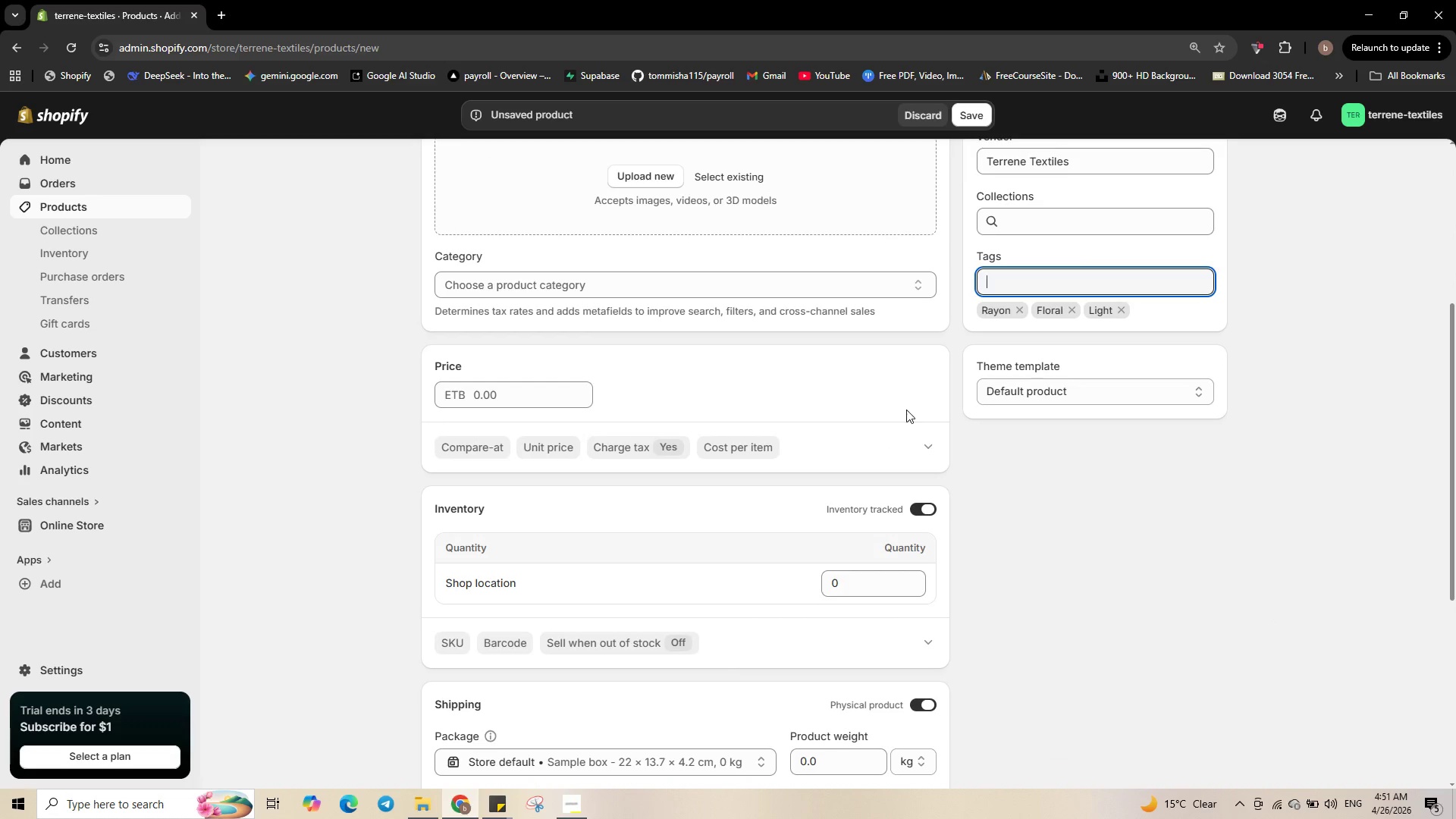 
scroll: coordinate [733, 453], scroll_direction: up, amount: 4.0
 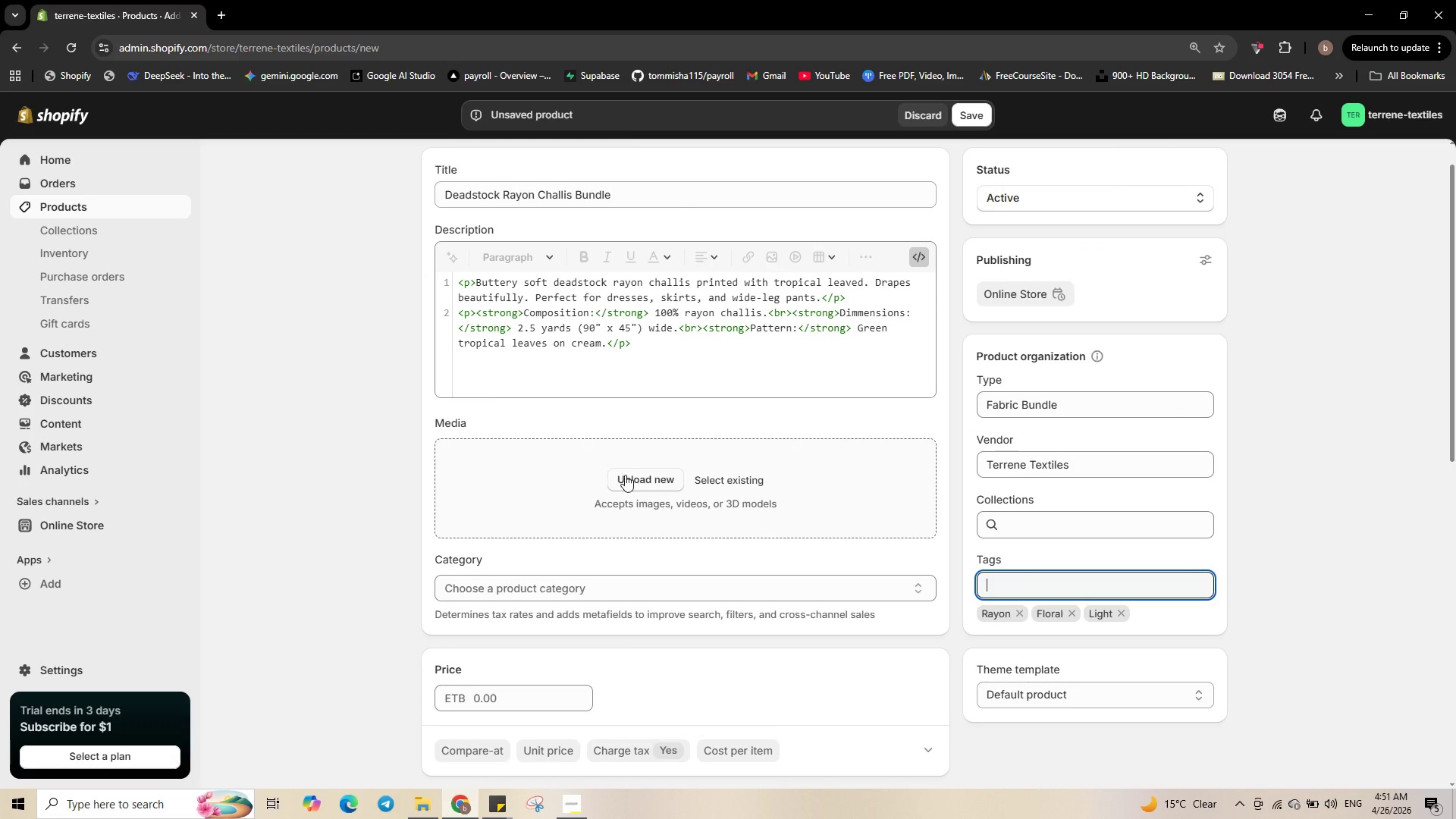 
left_click([626, 475])
 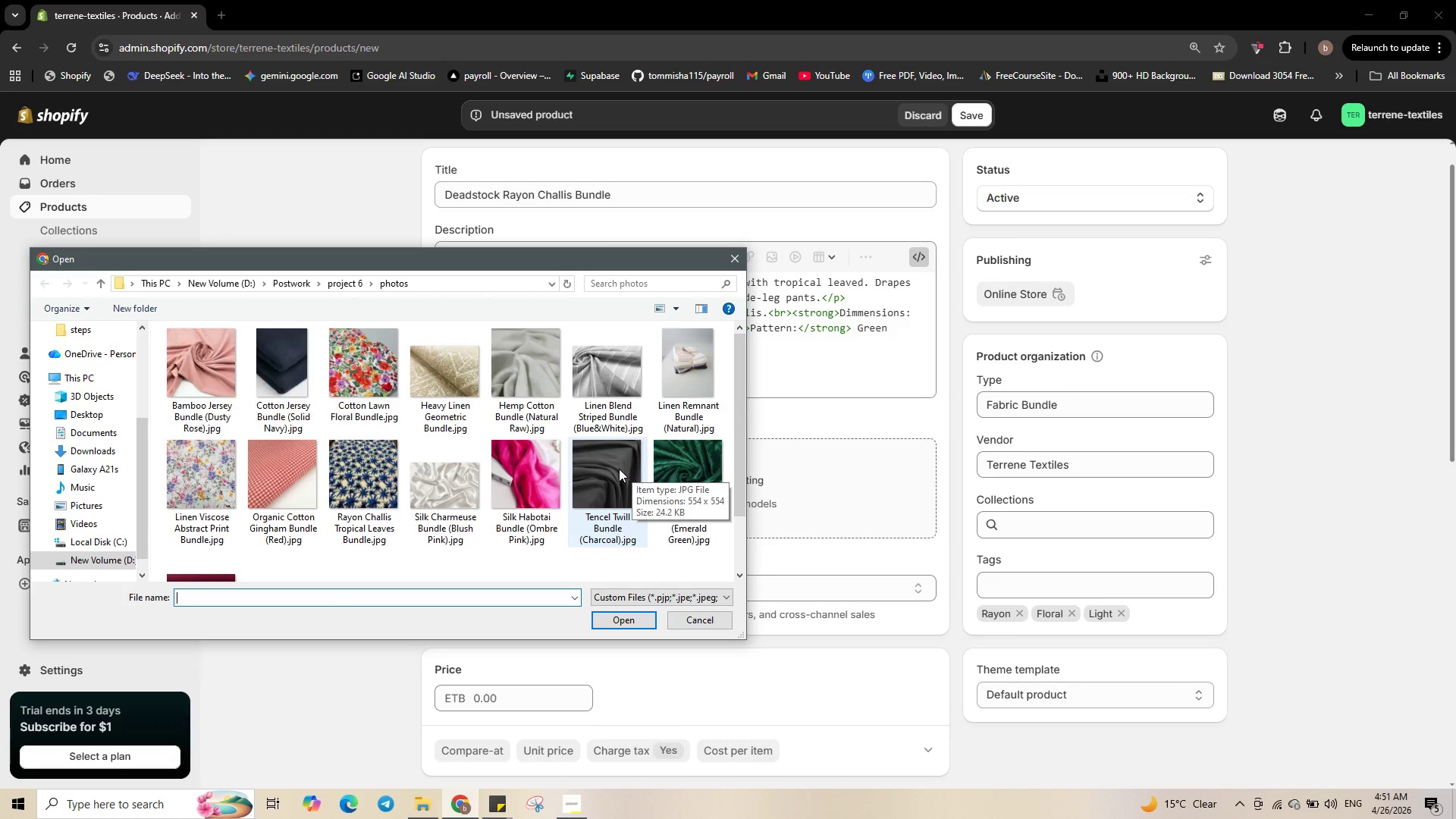 
wait(9.56)
 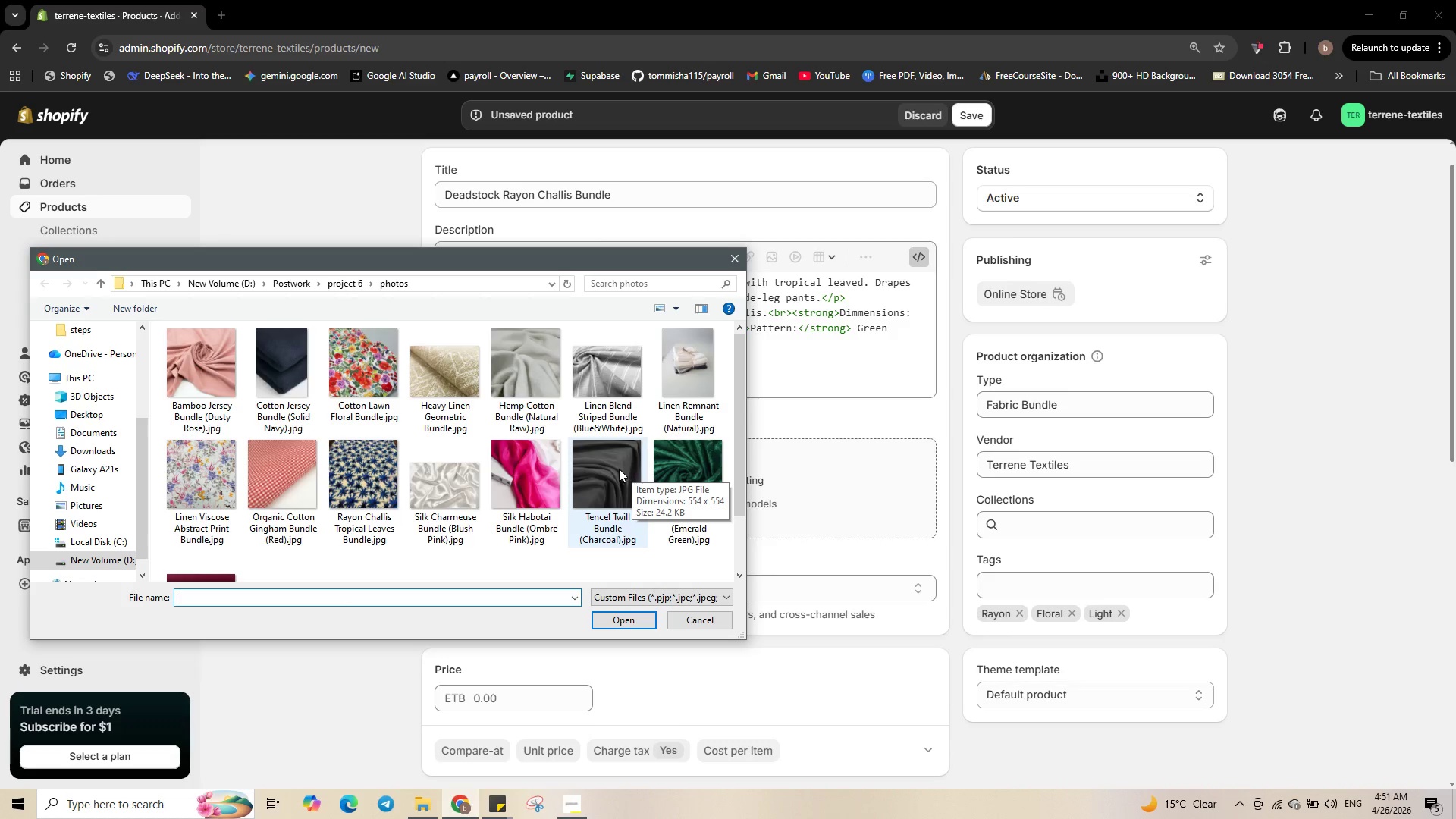 
left_click([360, 516])
 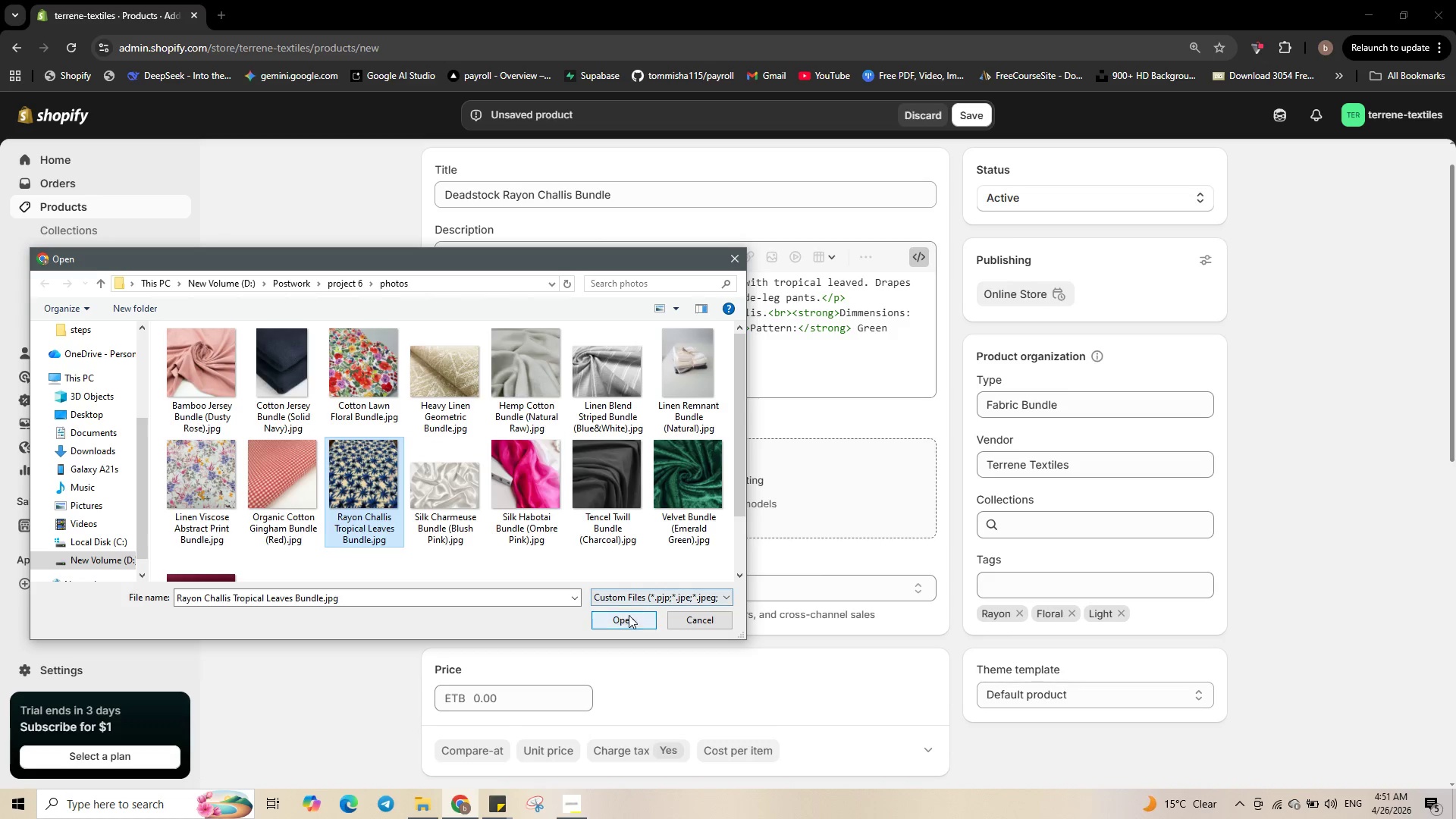 
left_click([628, 620])
 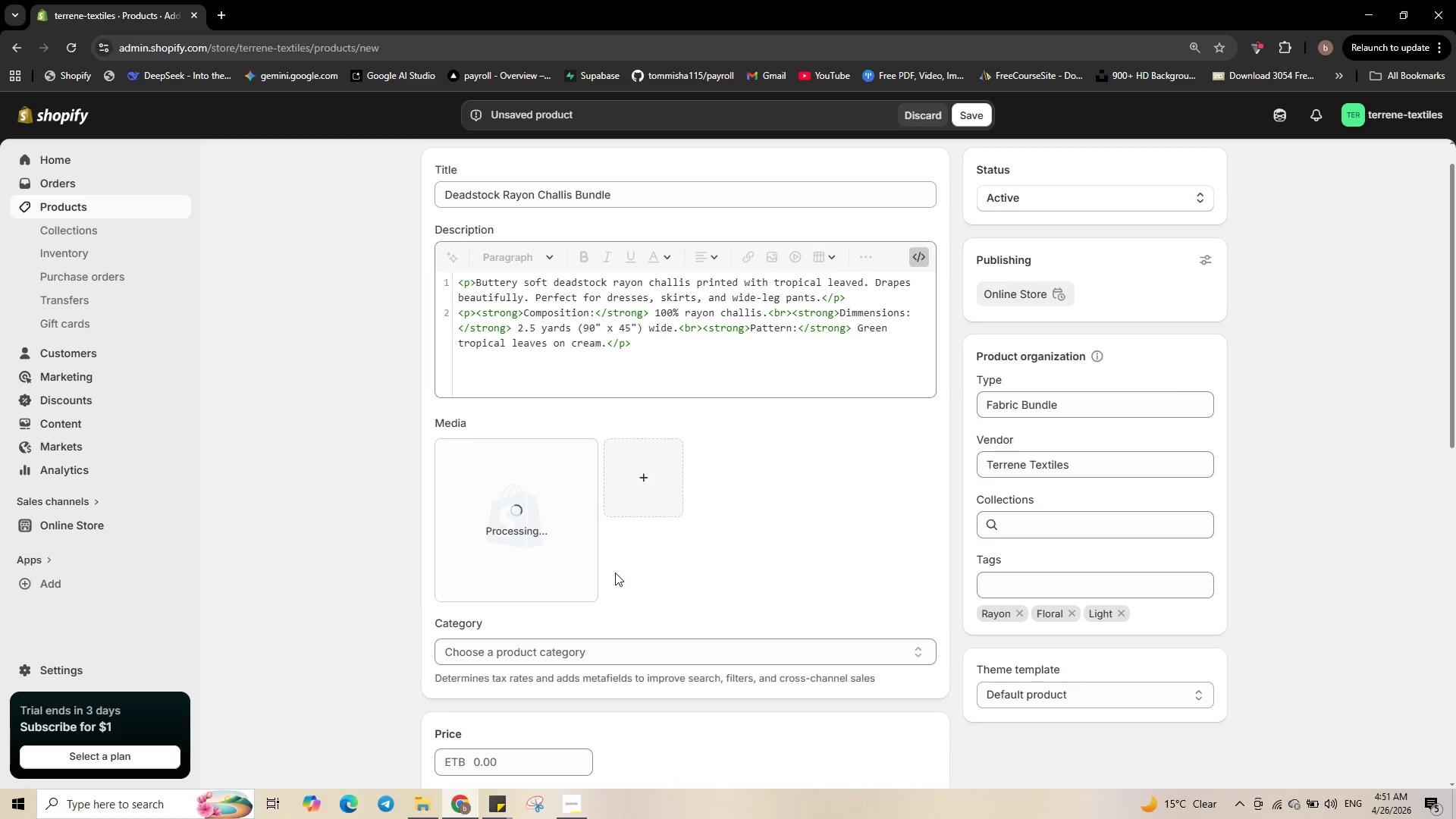 
wait(10.03)
 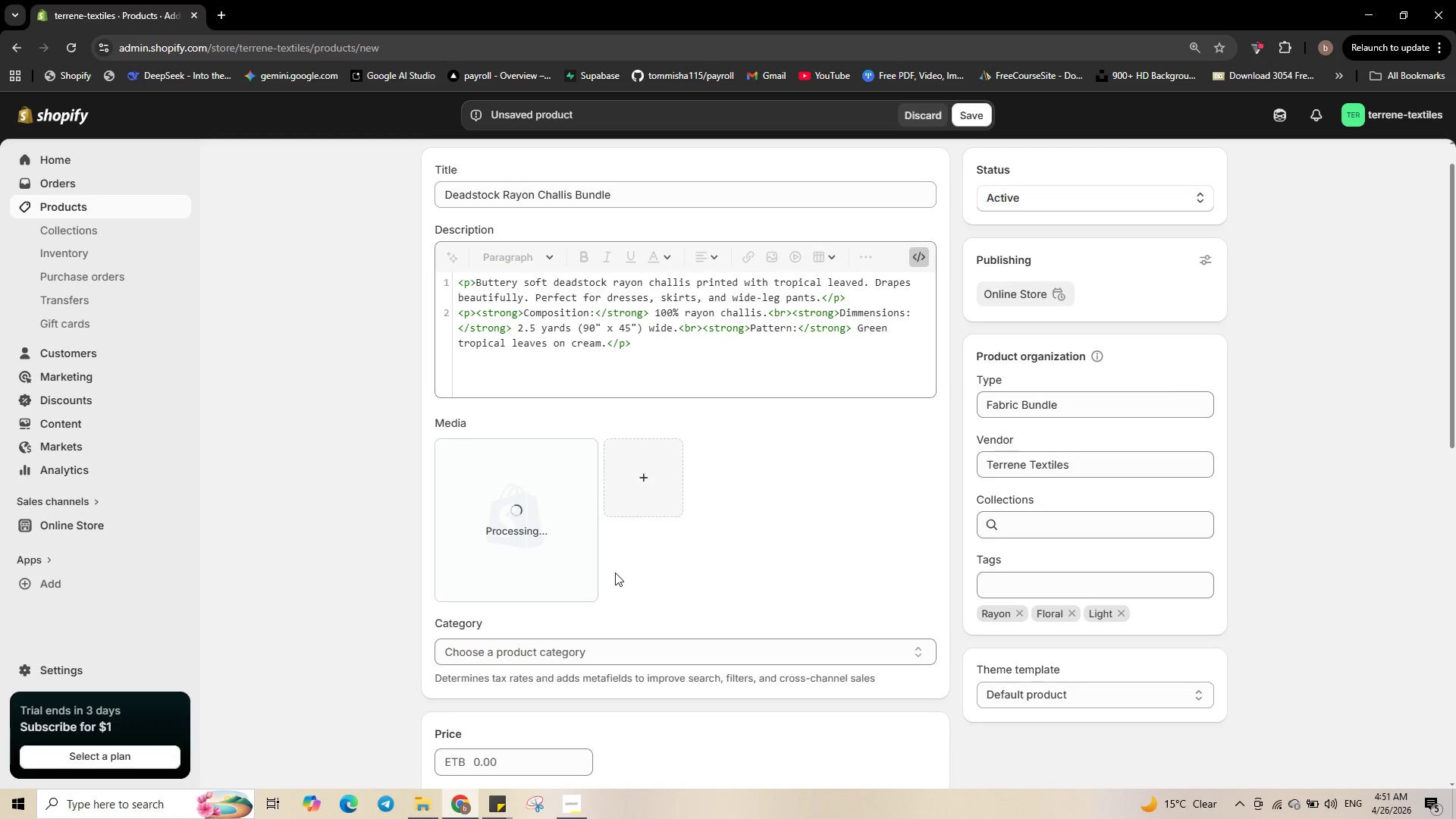 
left_click([538, 534])
 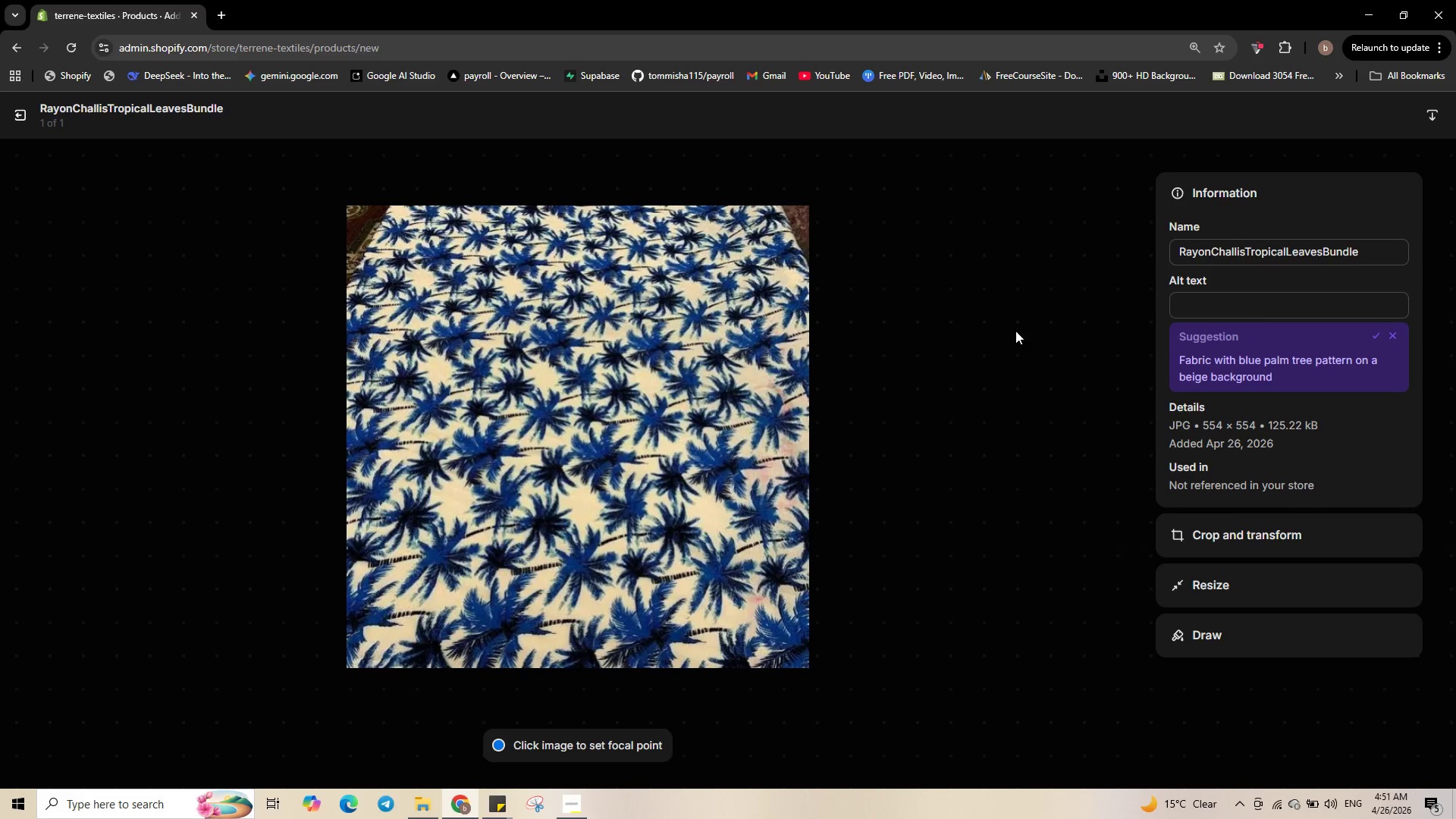 
wait(5.97)
 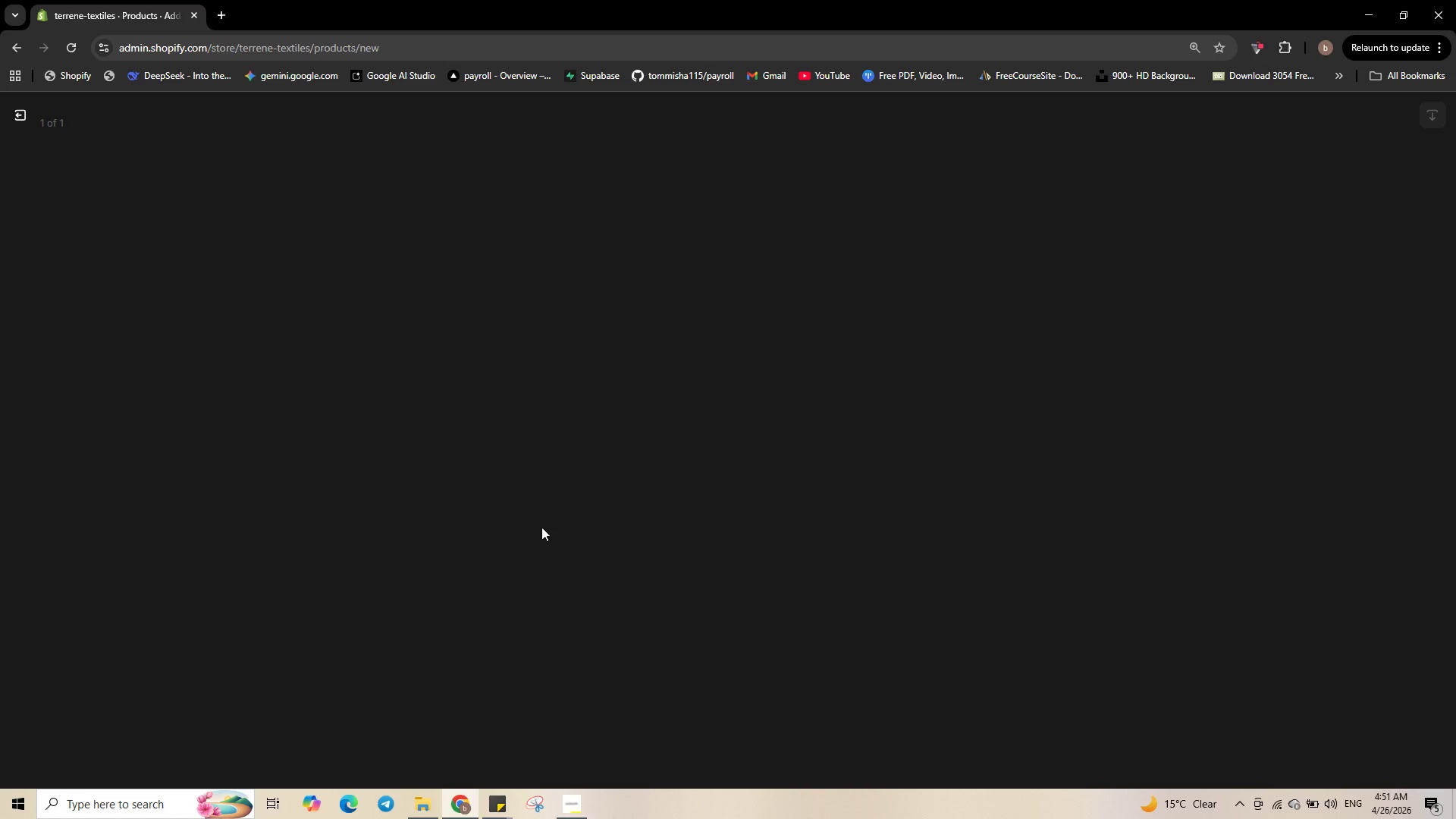 
left_click([1214, 301])
 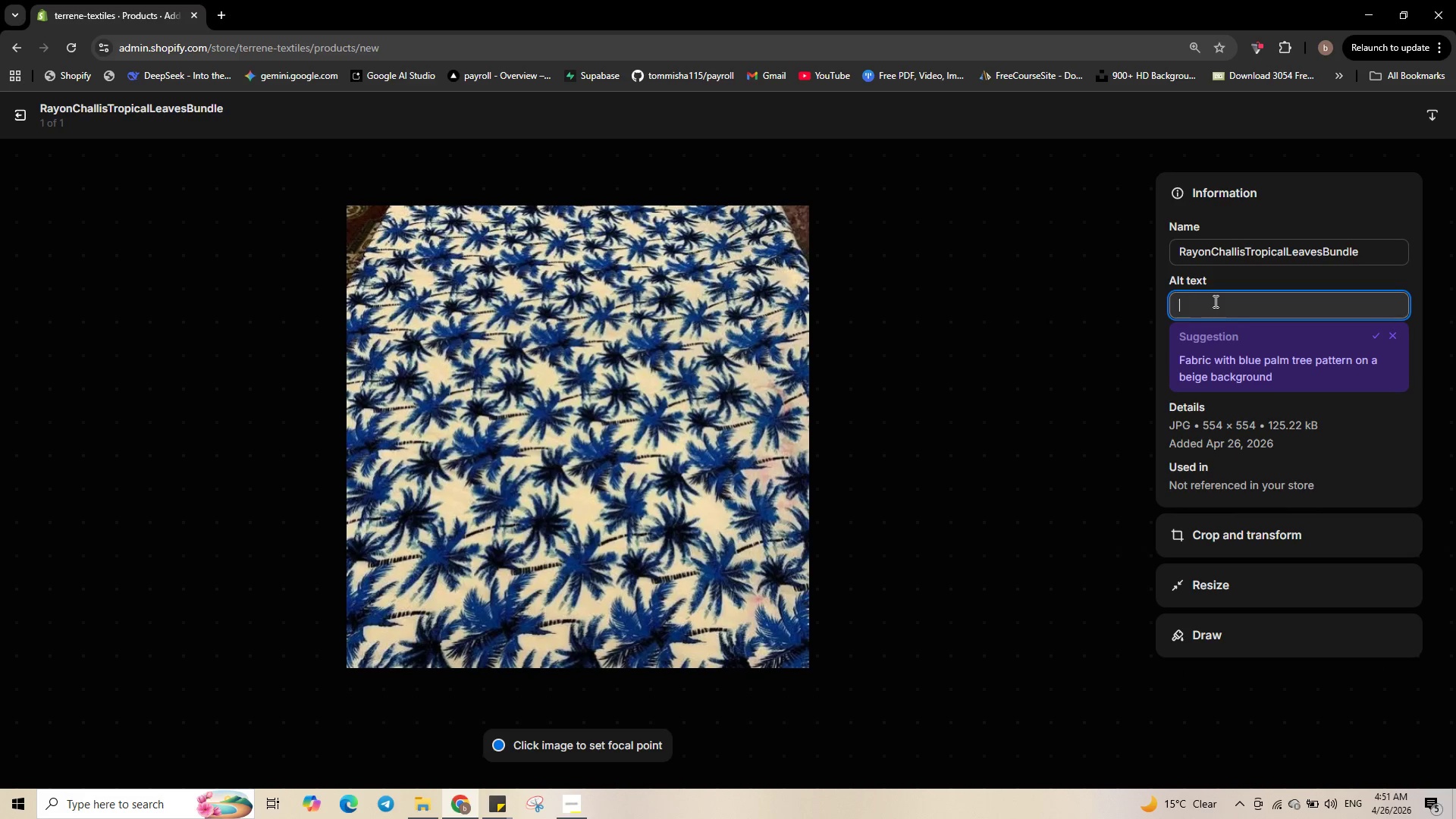 
wait(5.91)
 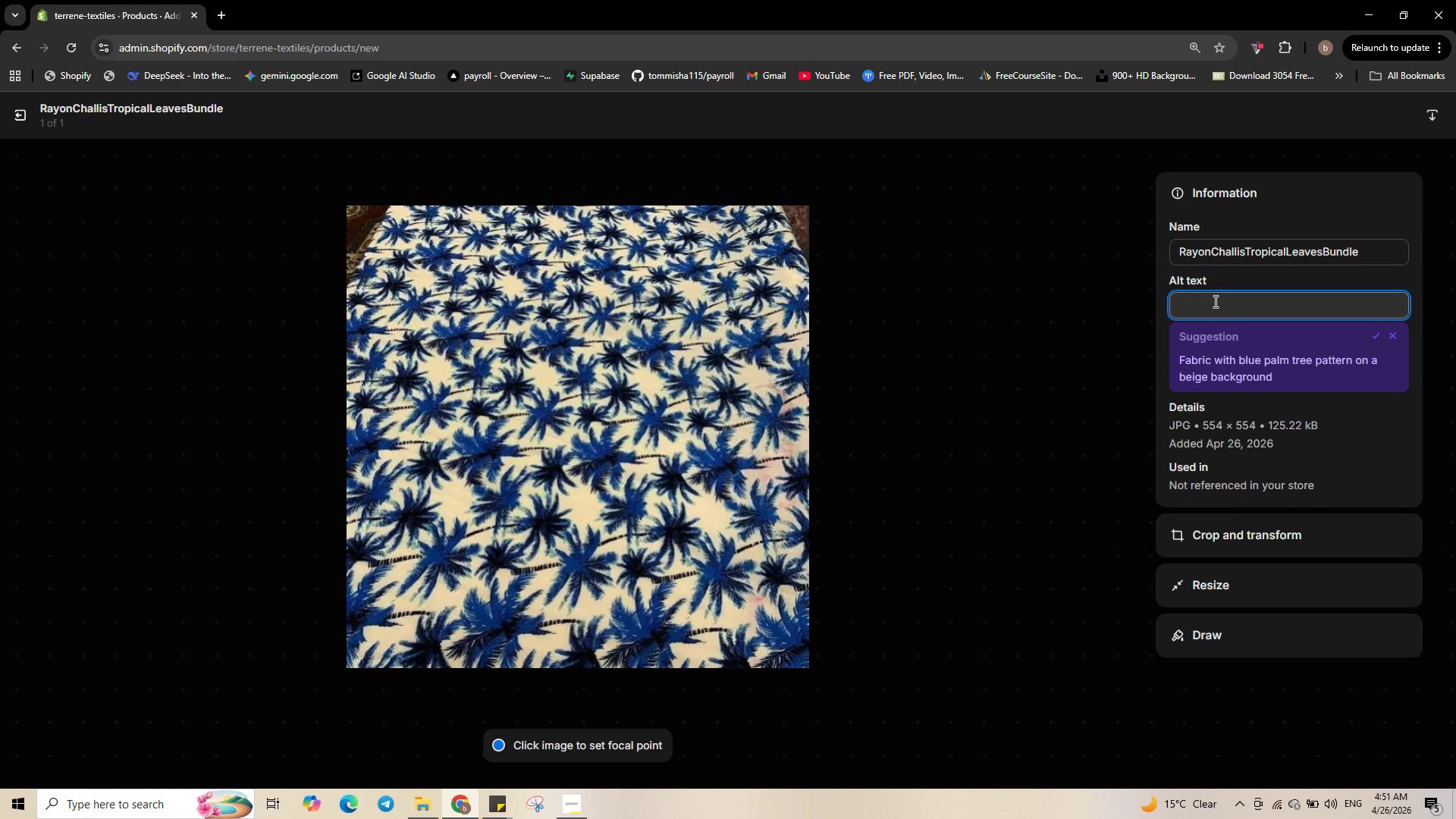 
type(Deadstock rayon cha)
 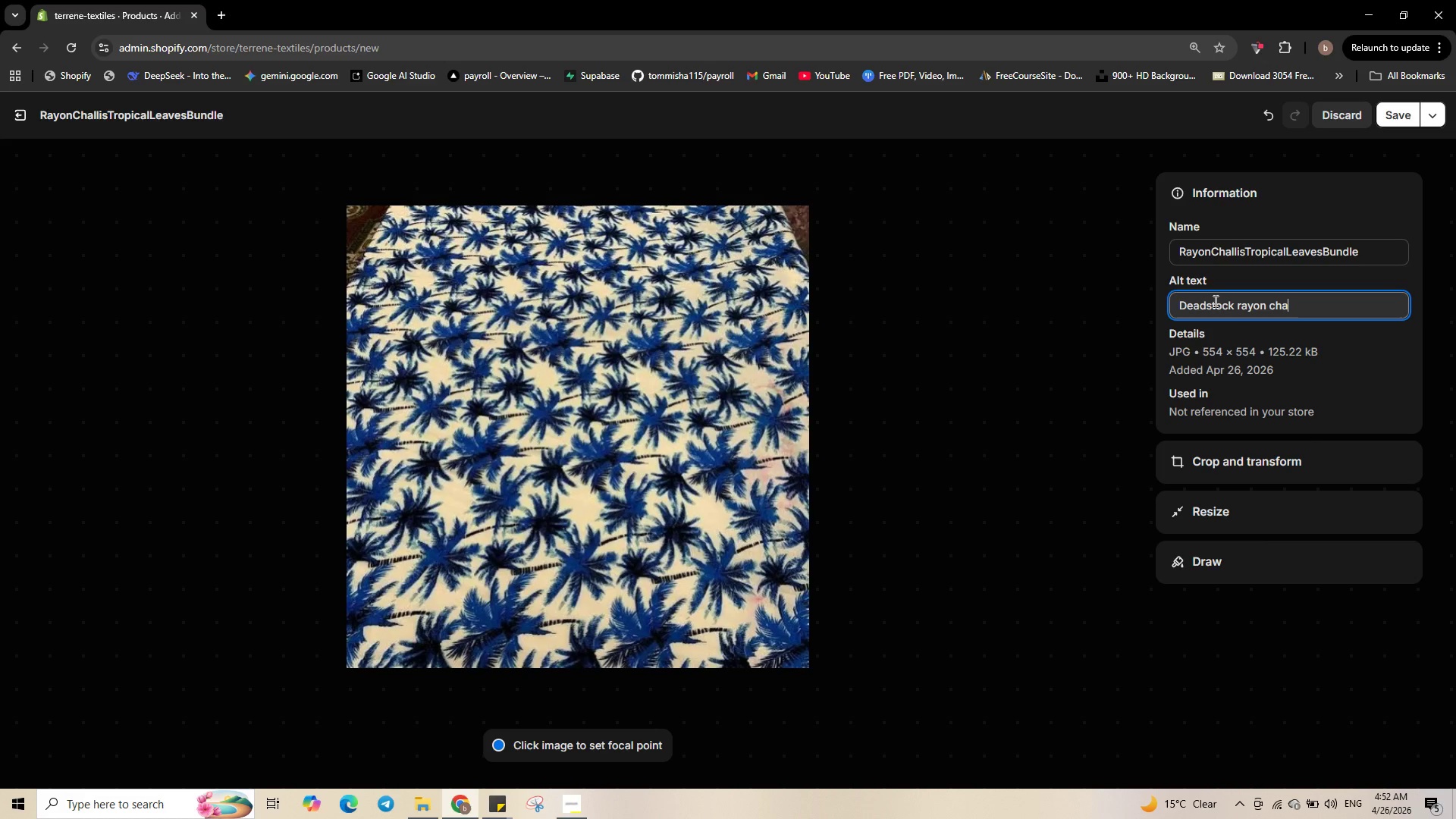 
type(li)
 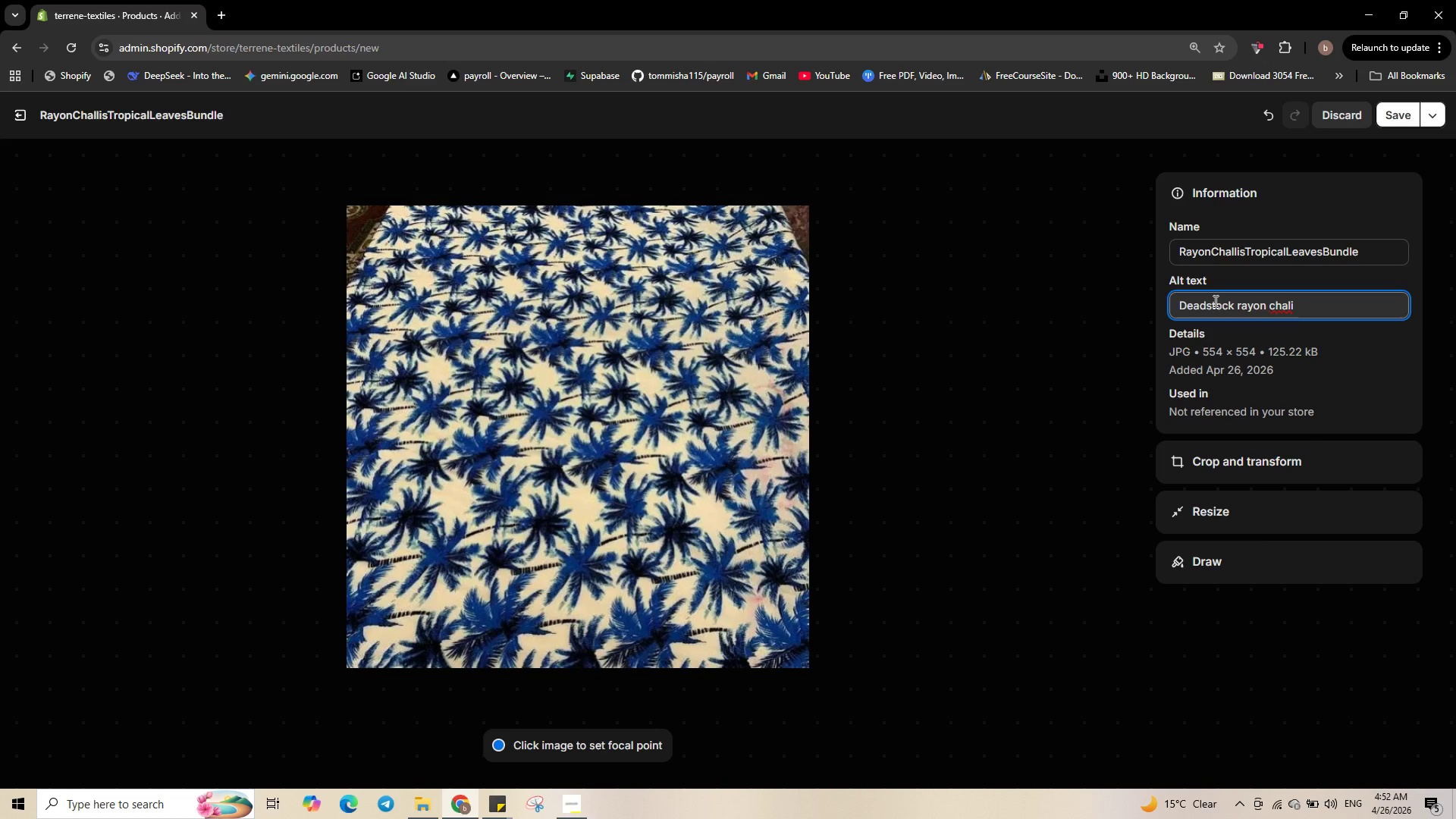 
key(Backspace)
type(lis )
 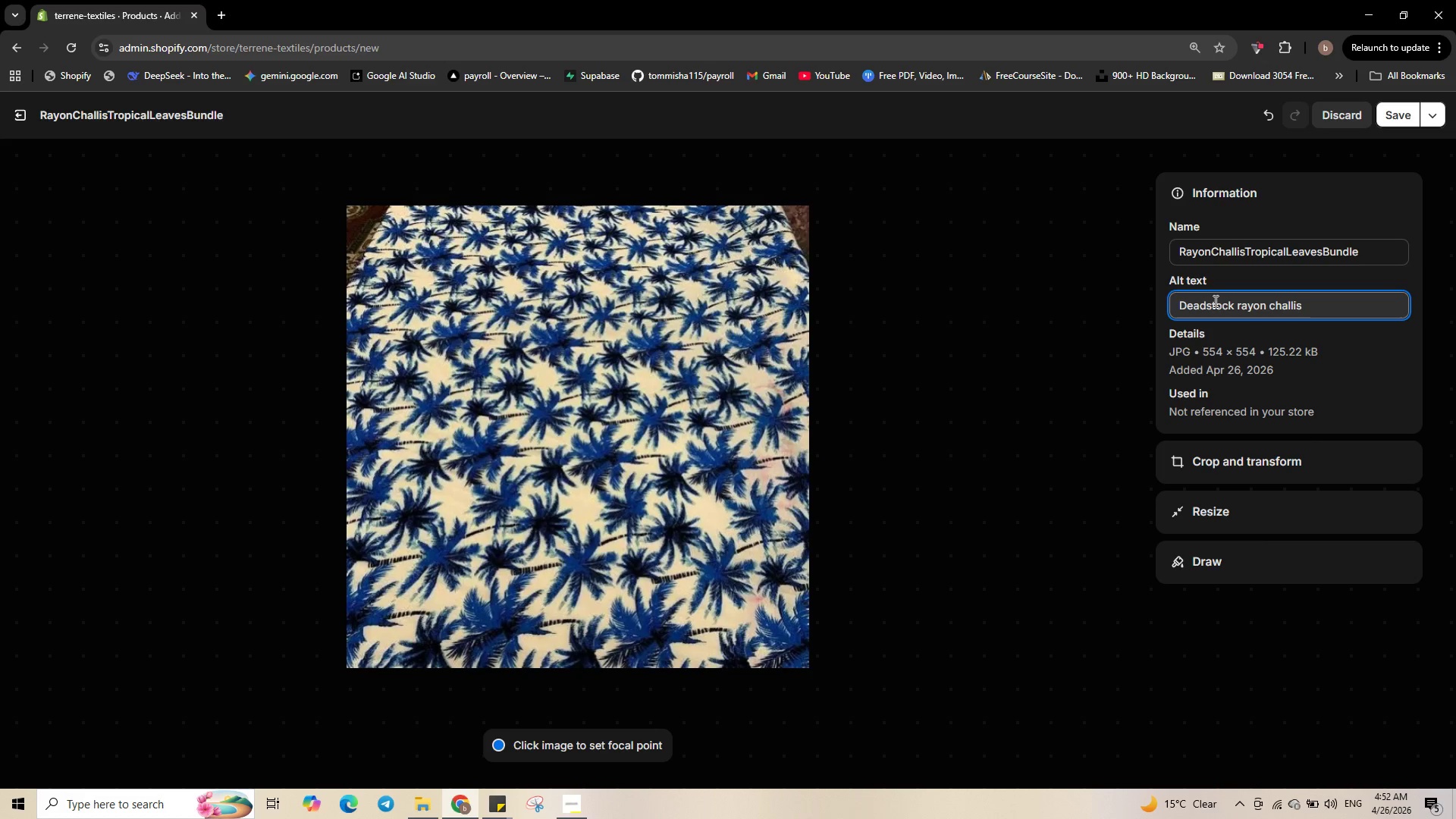 
type(remnant bundle )
 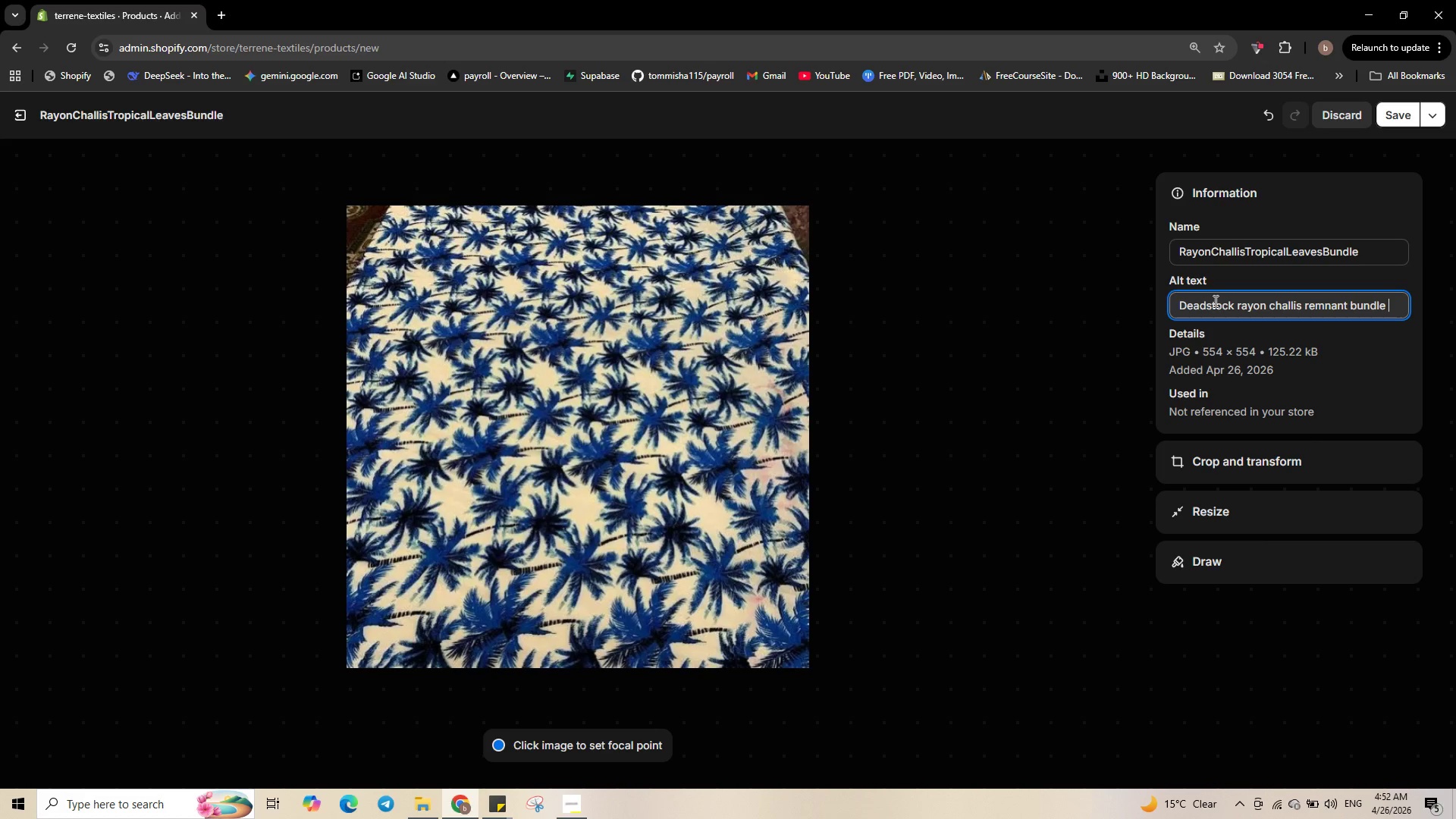 
type(with tropical )
 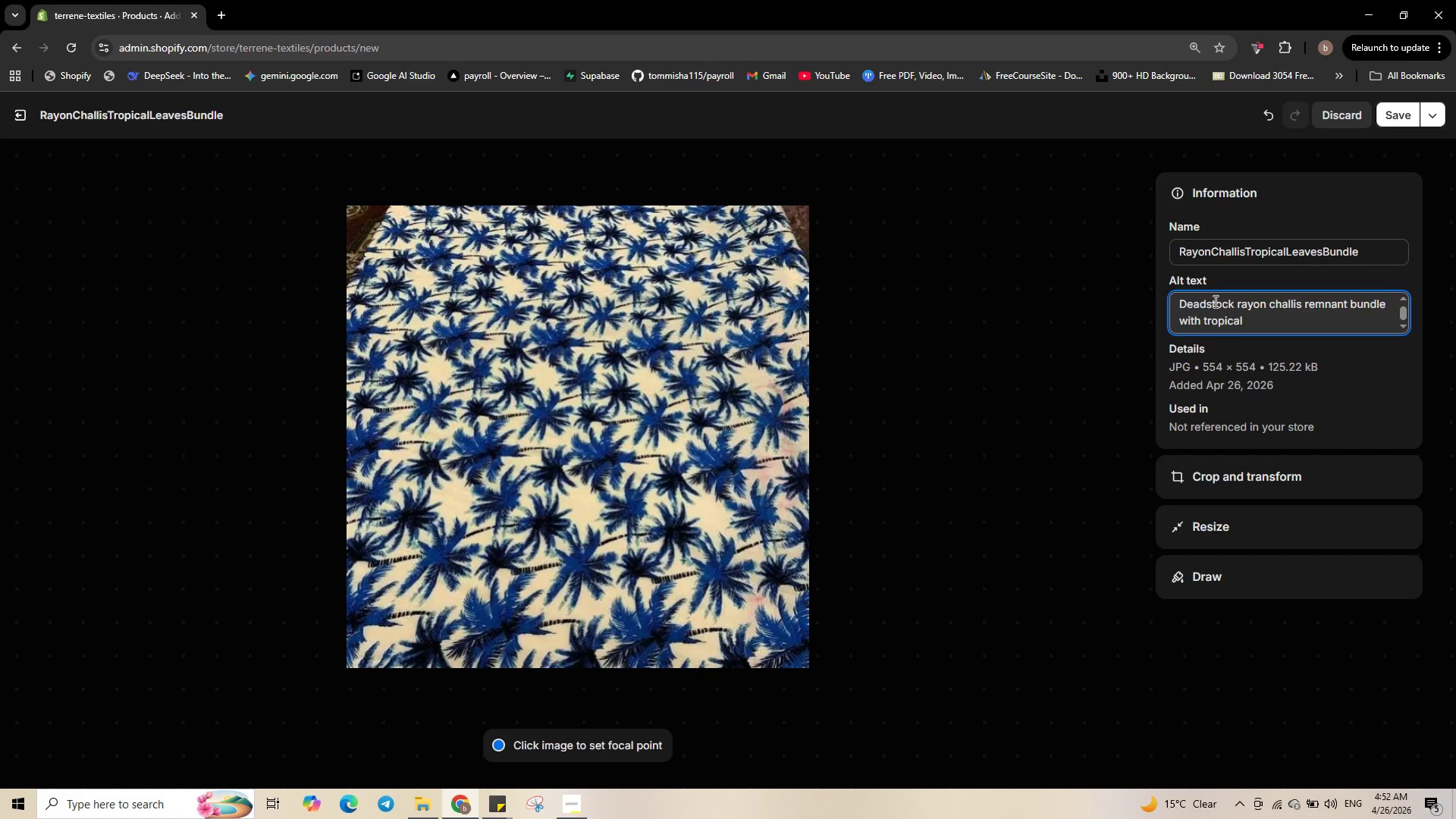 
type(leaf print - 2.5 yards )
 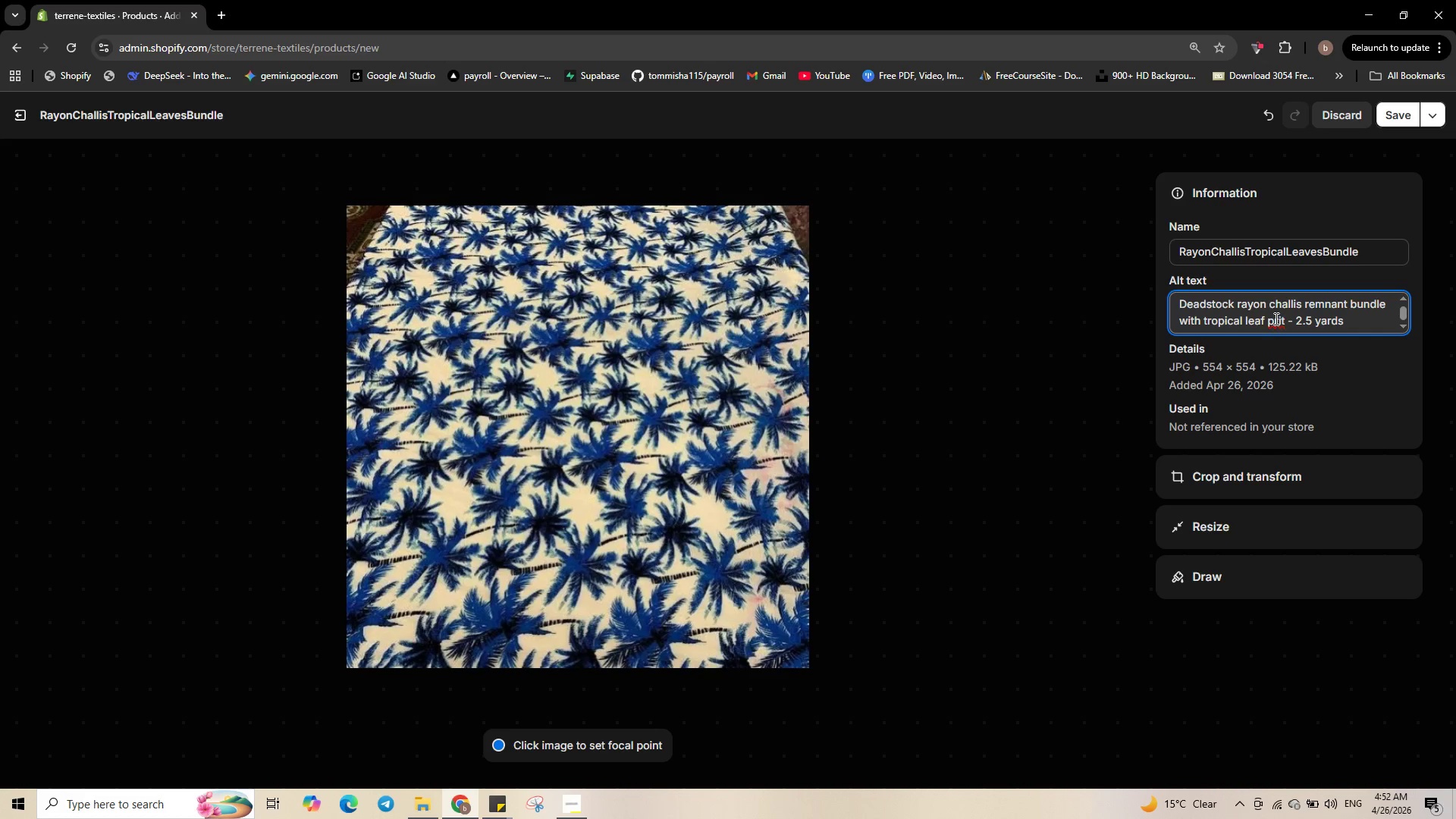 
wait(5.06)
 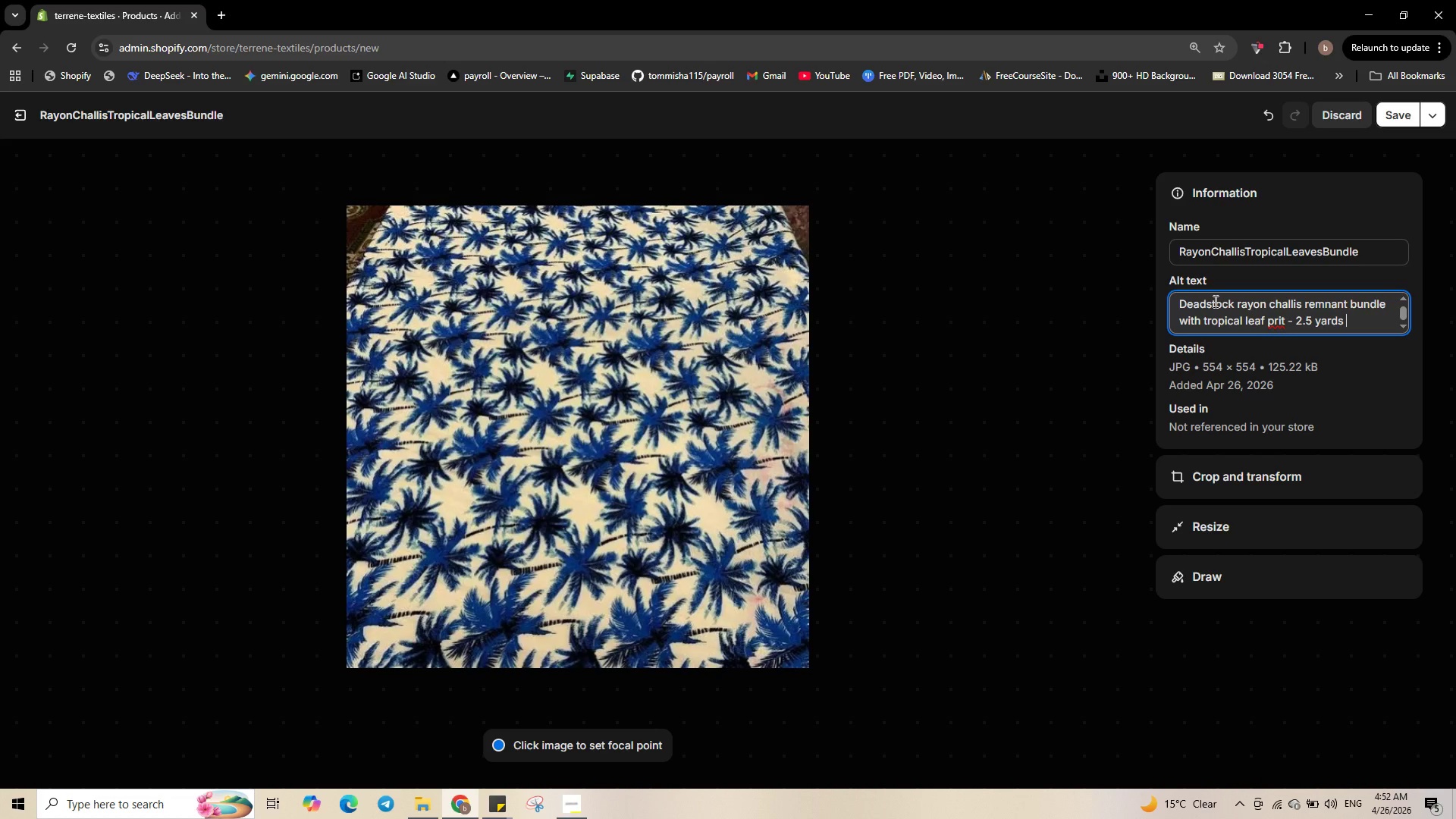 
left_click([1281, 320])
 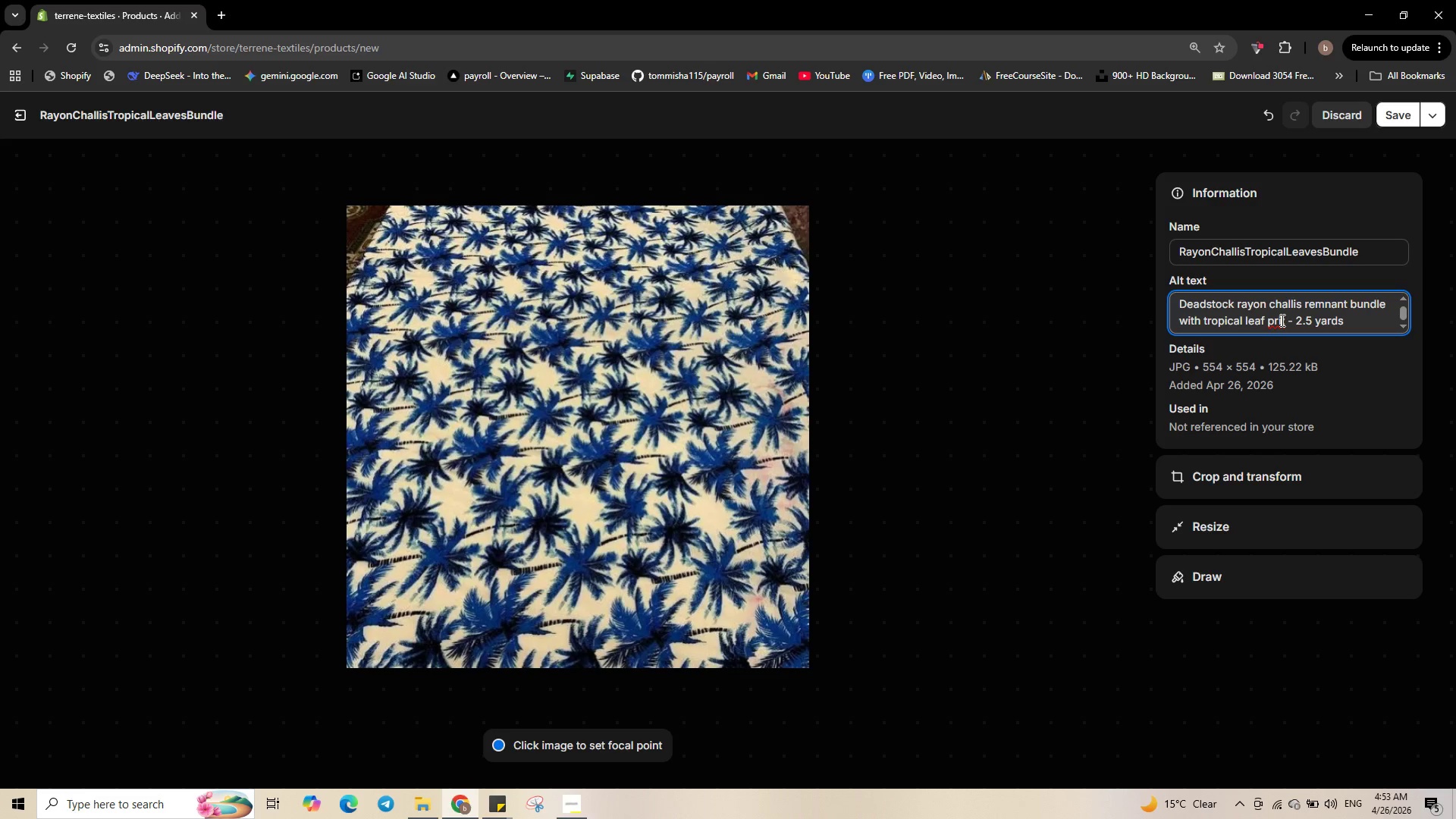 
key(N)
 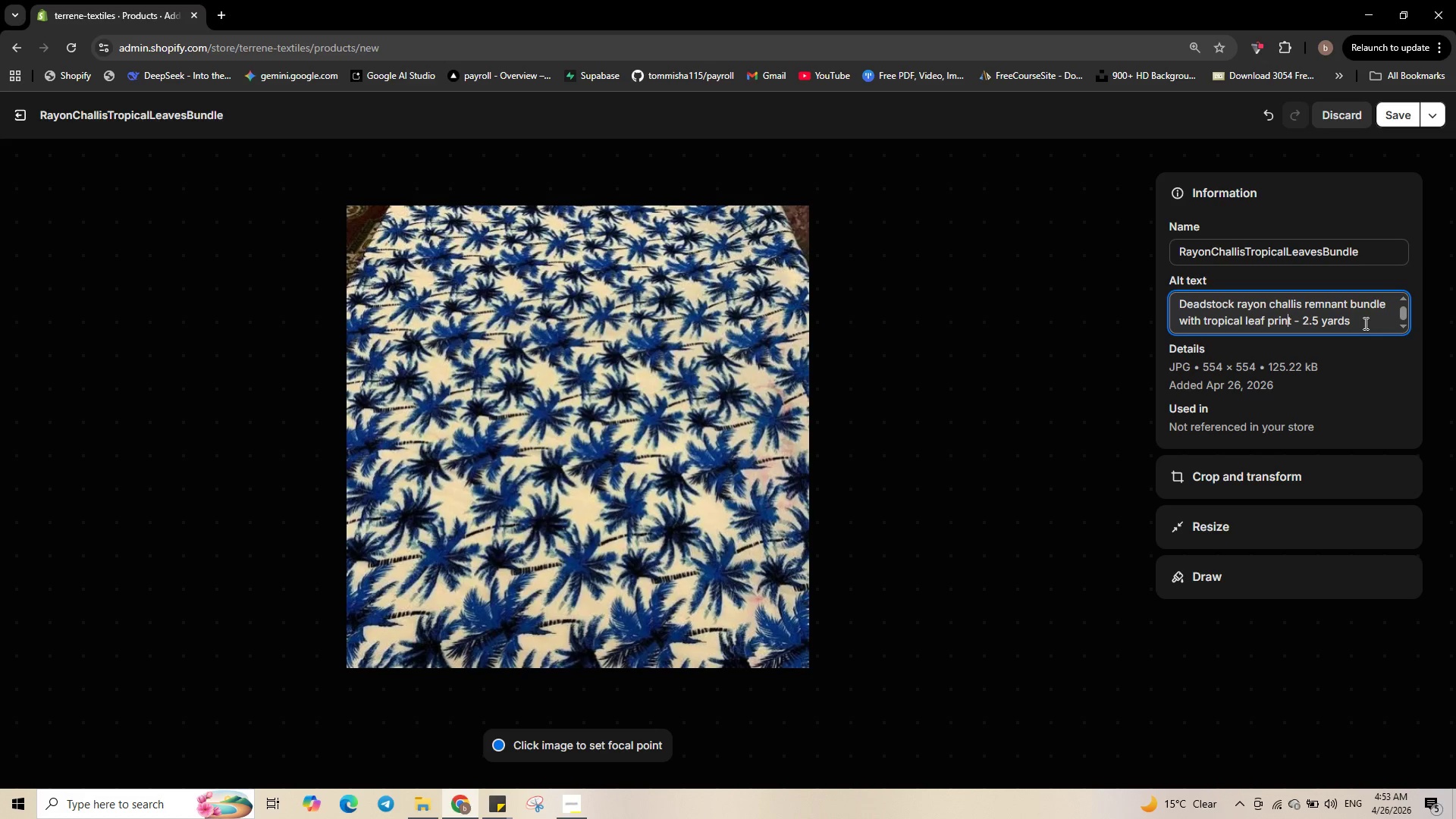 
left_click([1364, 323])
 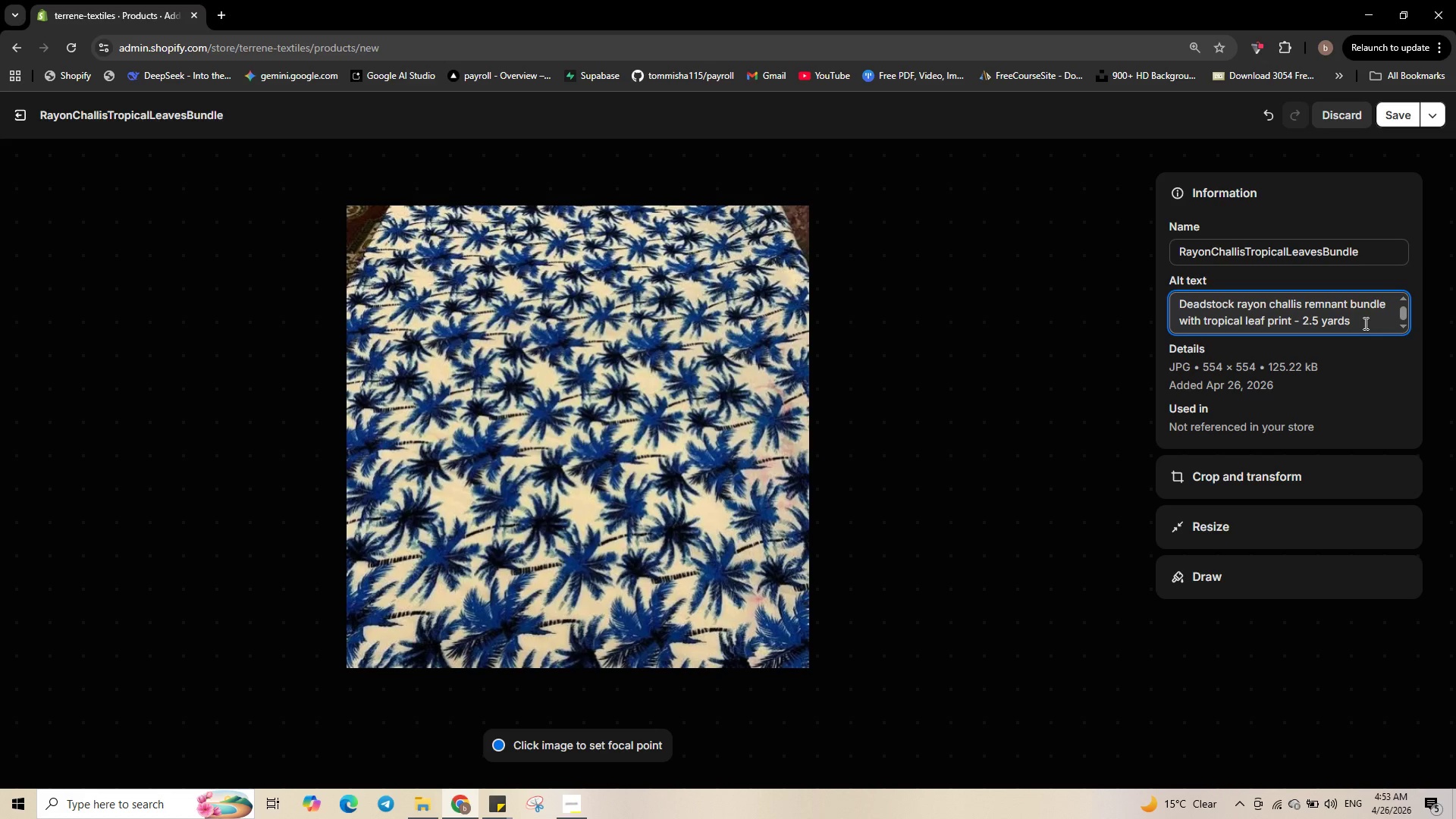 
type(of sustainable fabric )
 